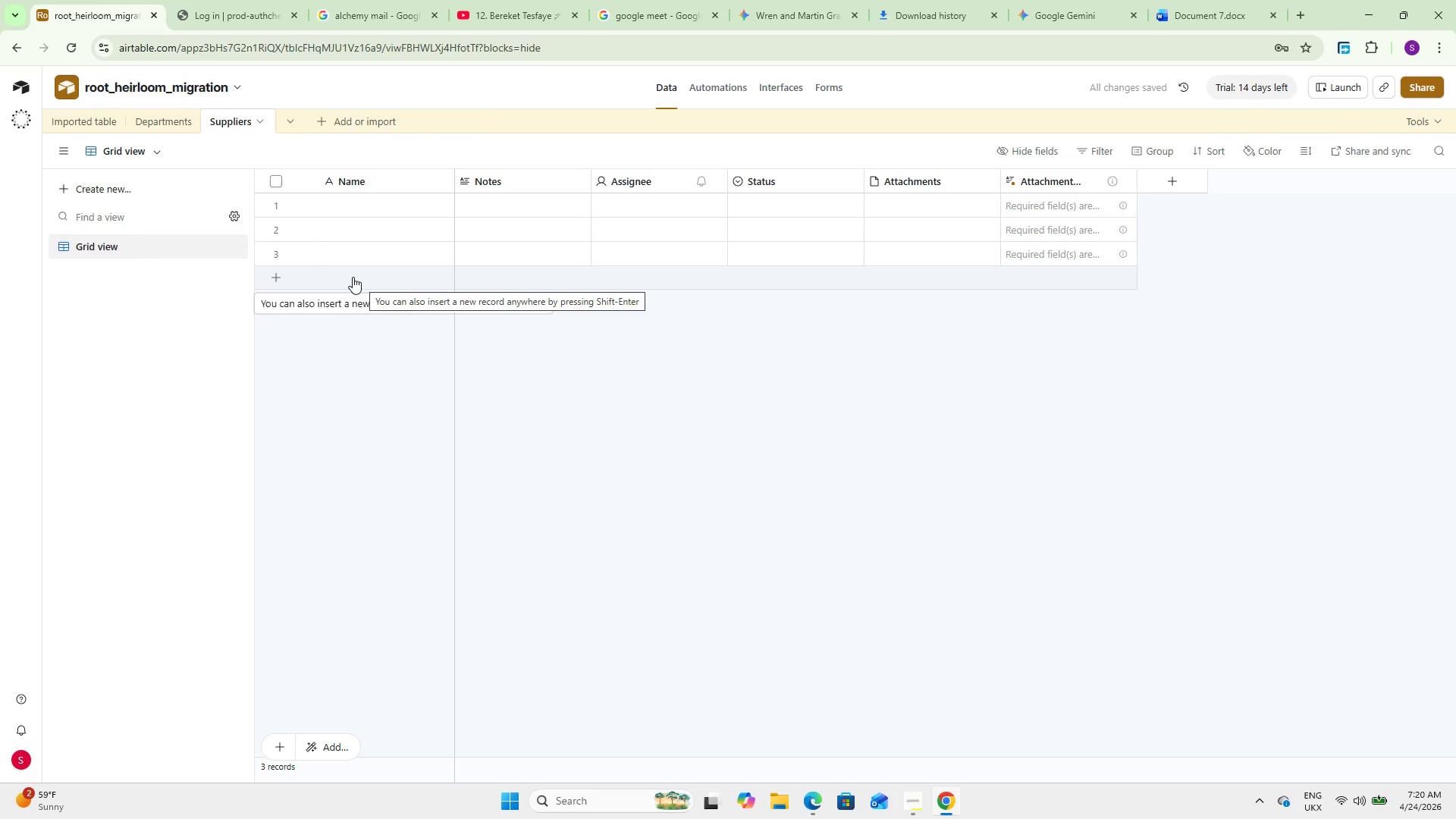 
wait(5.39)
 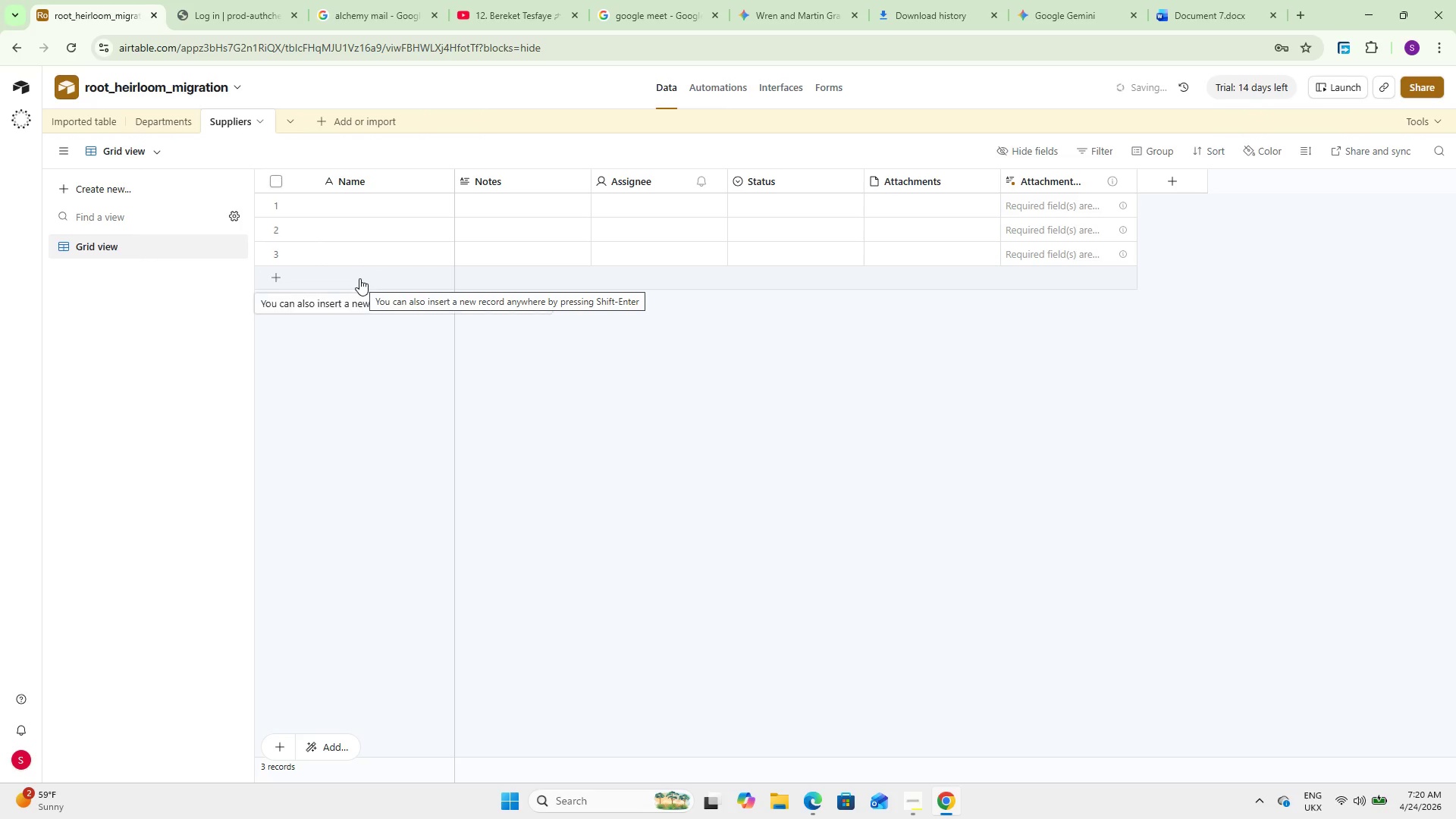 
double_click([355, 180])
 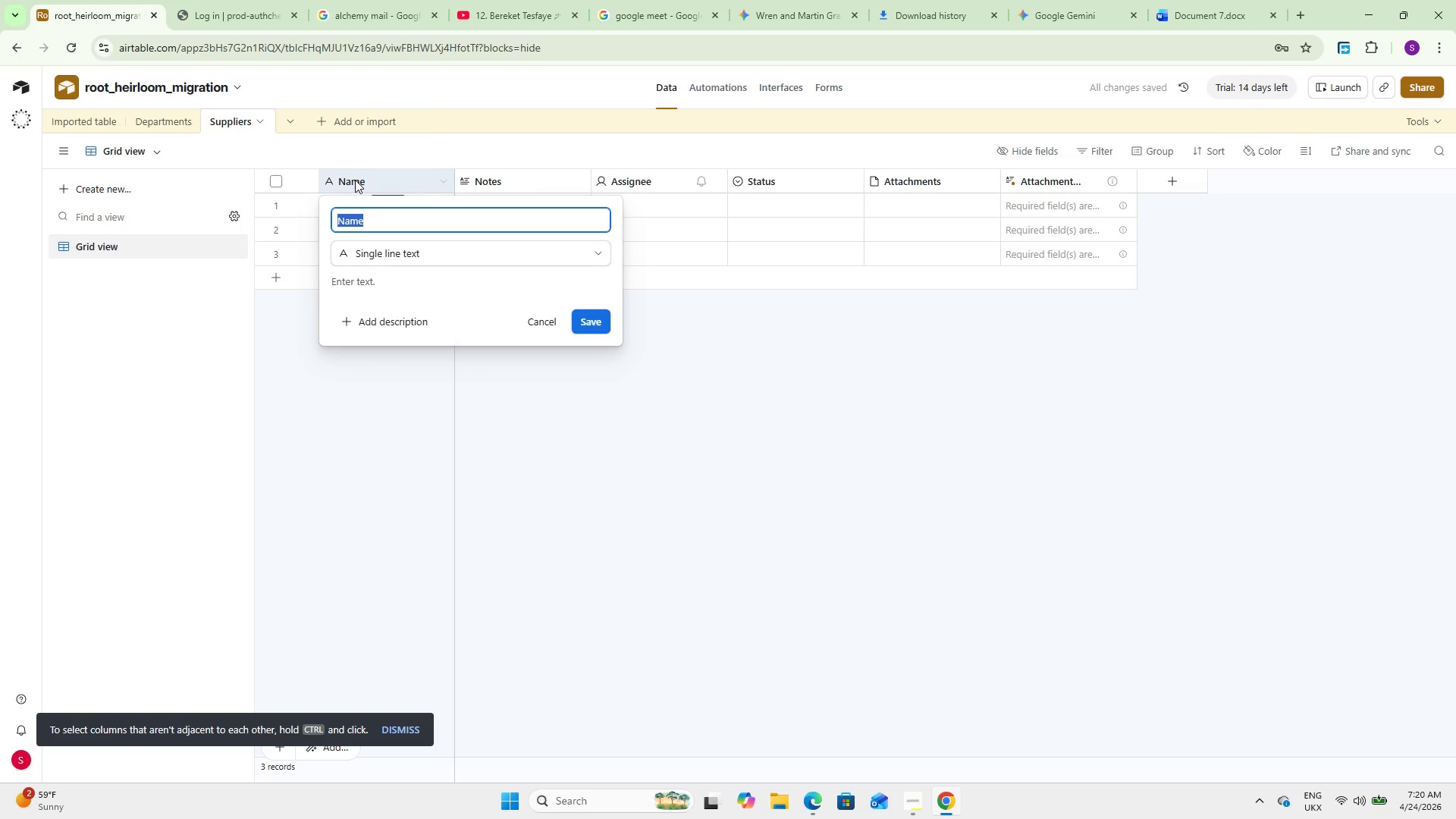 
type(Suppplier)
key(Backspace)
key(Backspace)
key(Backspace)
key(Backspace)
key(Backspace)
type(lier Name)
 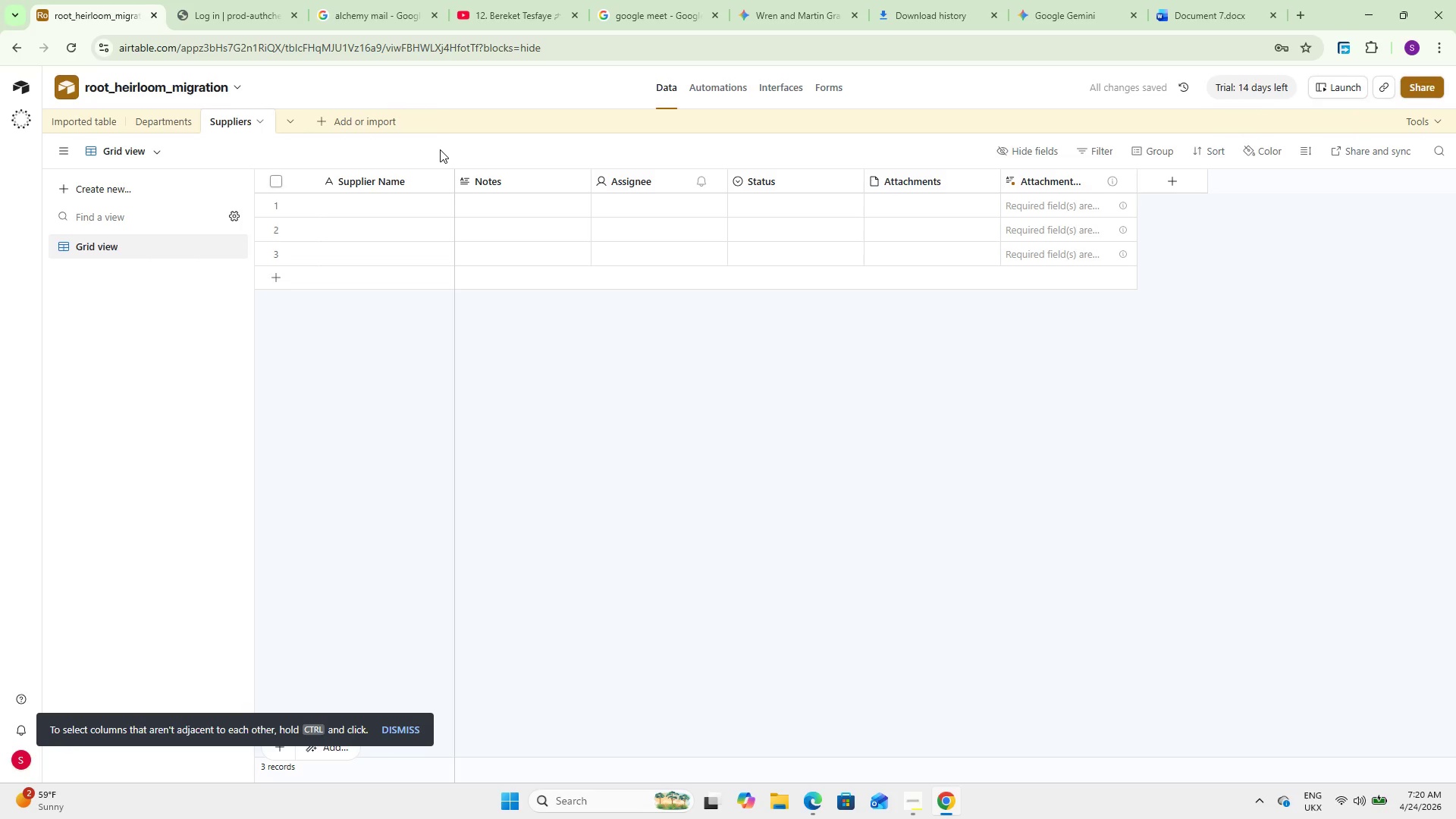 
wait(9.17)
 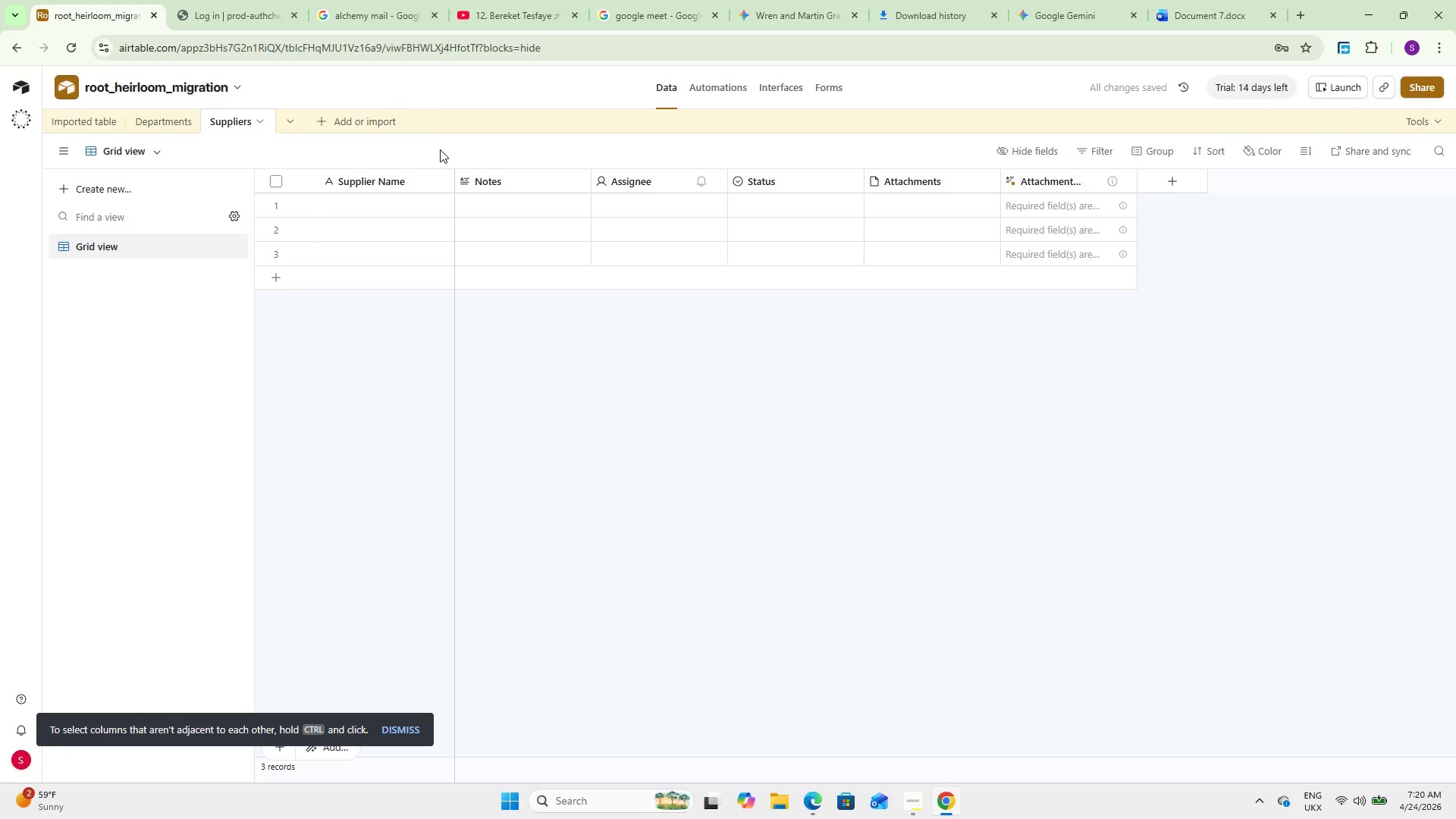 
double_click([526, 174])
 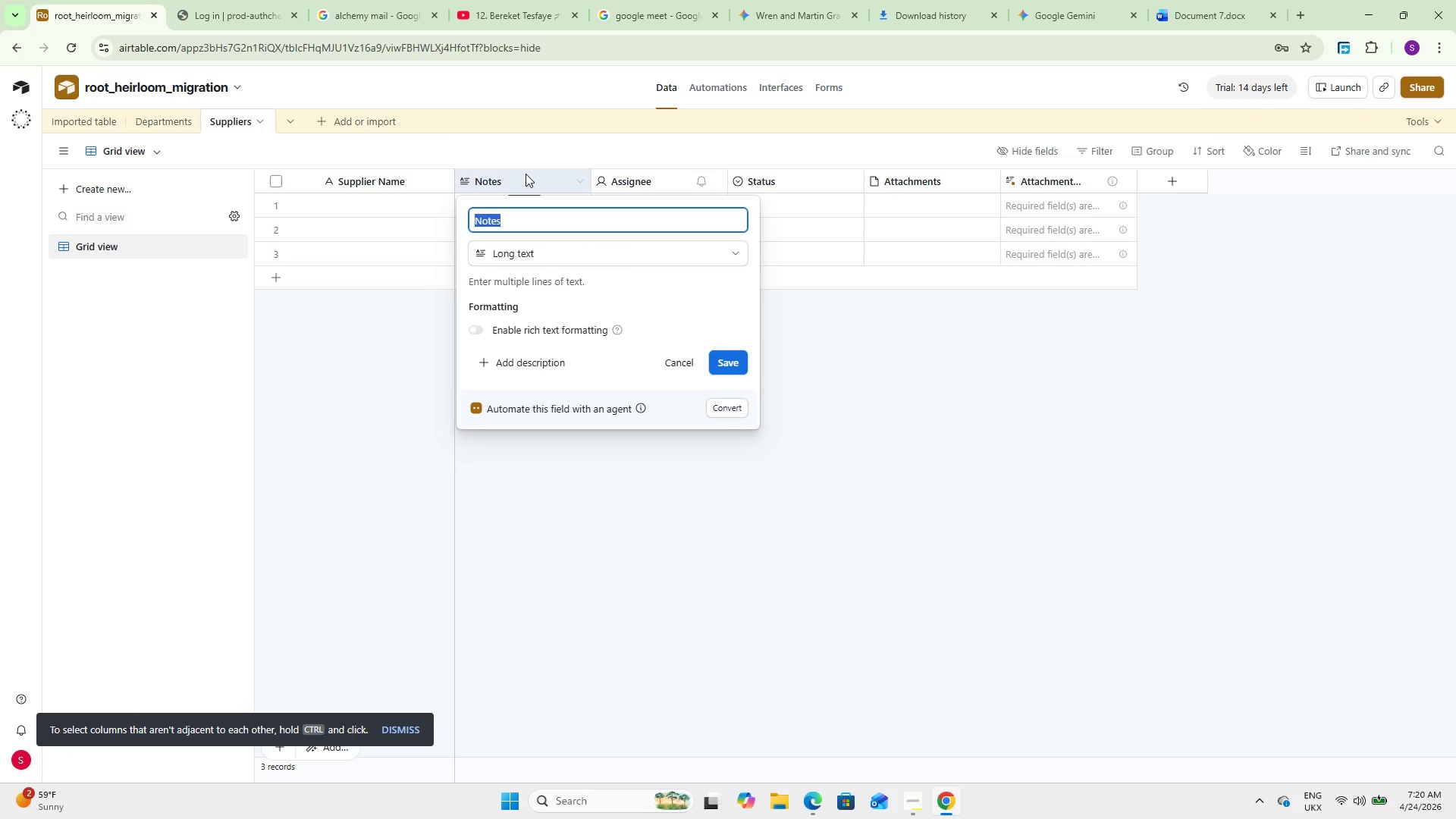 
type(Supploer Tyo)
key(Backspace)
key(Backspace)
key(Backspace)
key(Backspace)
key(Backspace)
key(Backspace)
key(Backspace)
type(ier Type)
 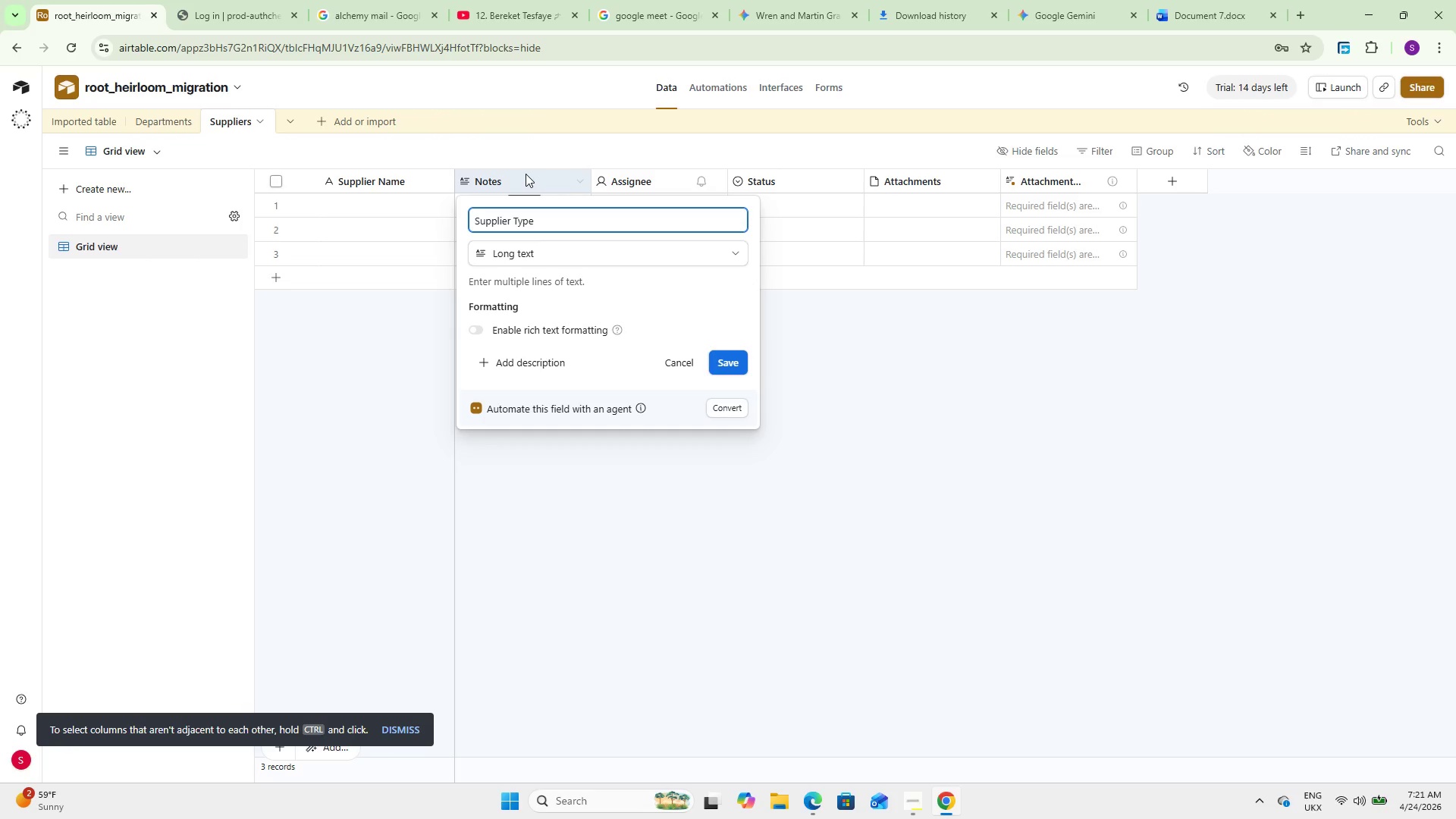 
left_click([535, 254])
 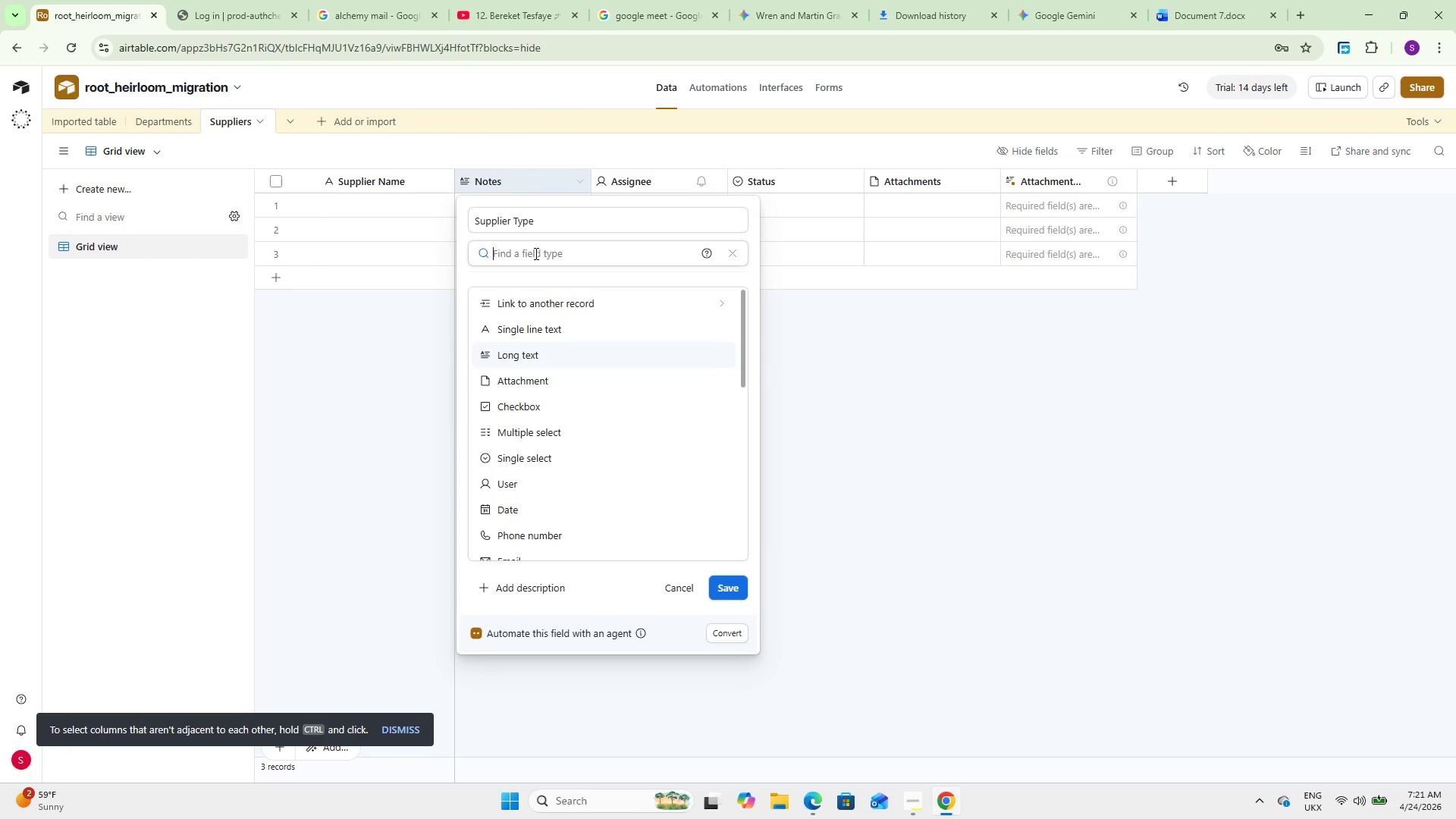 
type(Single)
 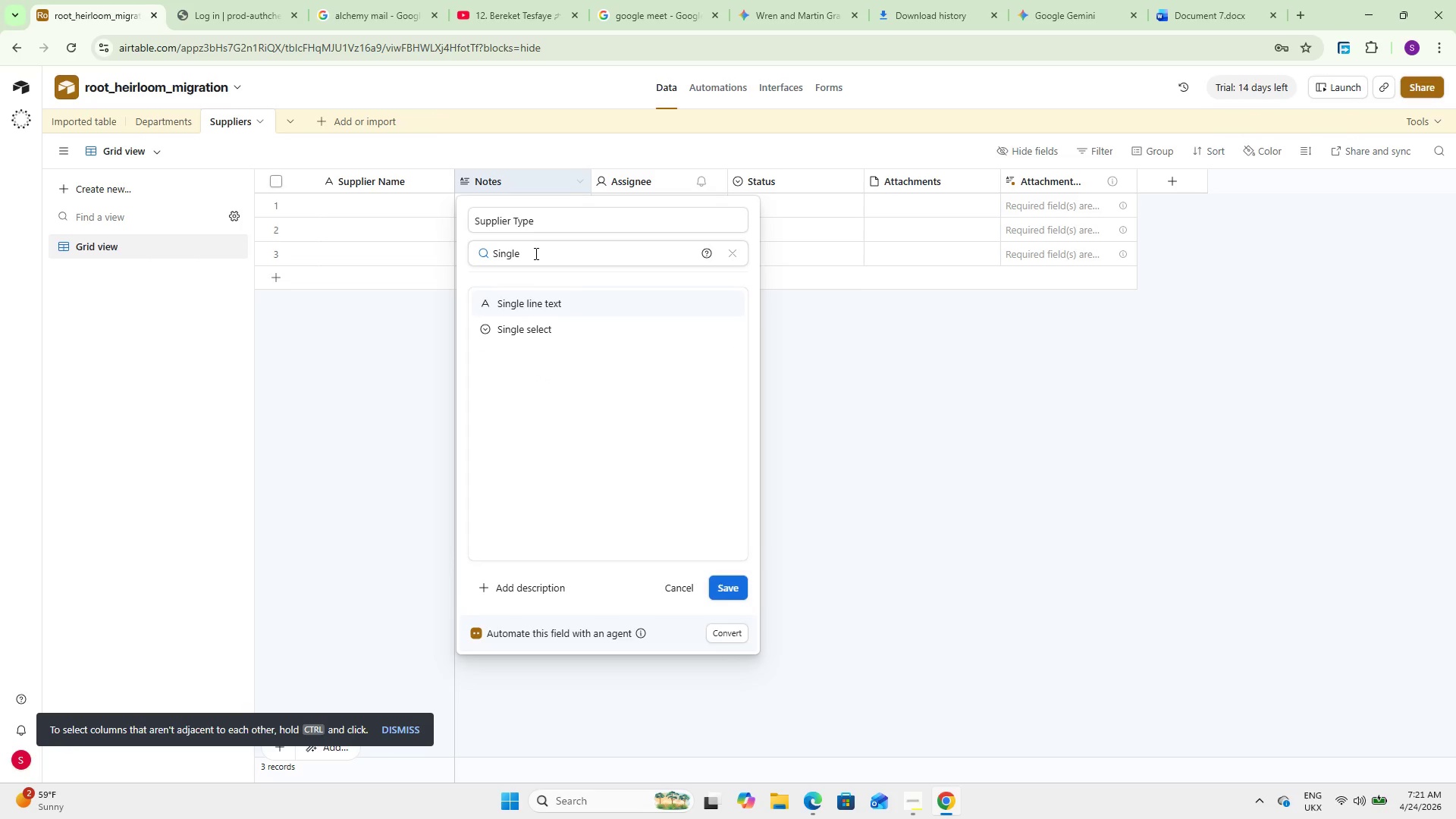 
key(ArrowDown)
 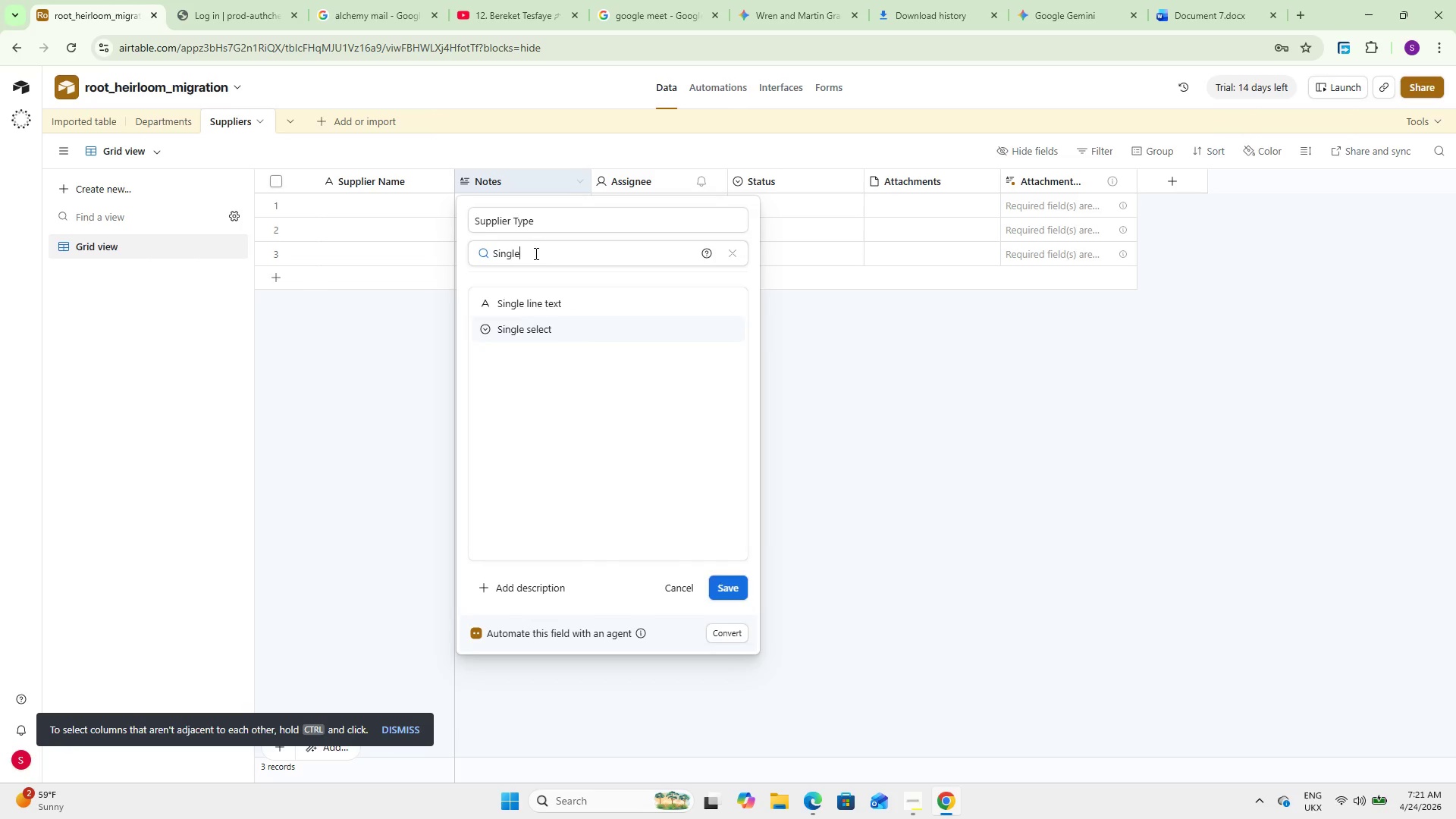 
key(Enter)
 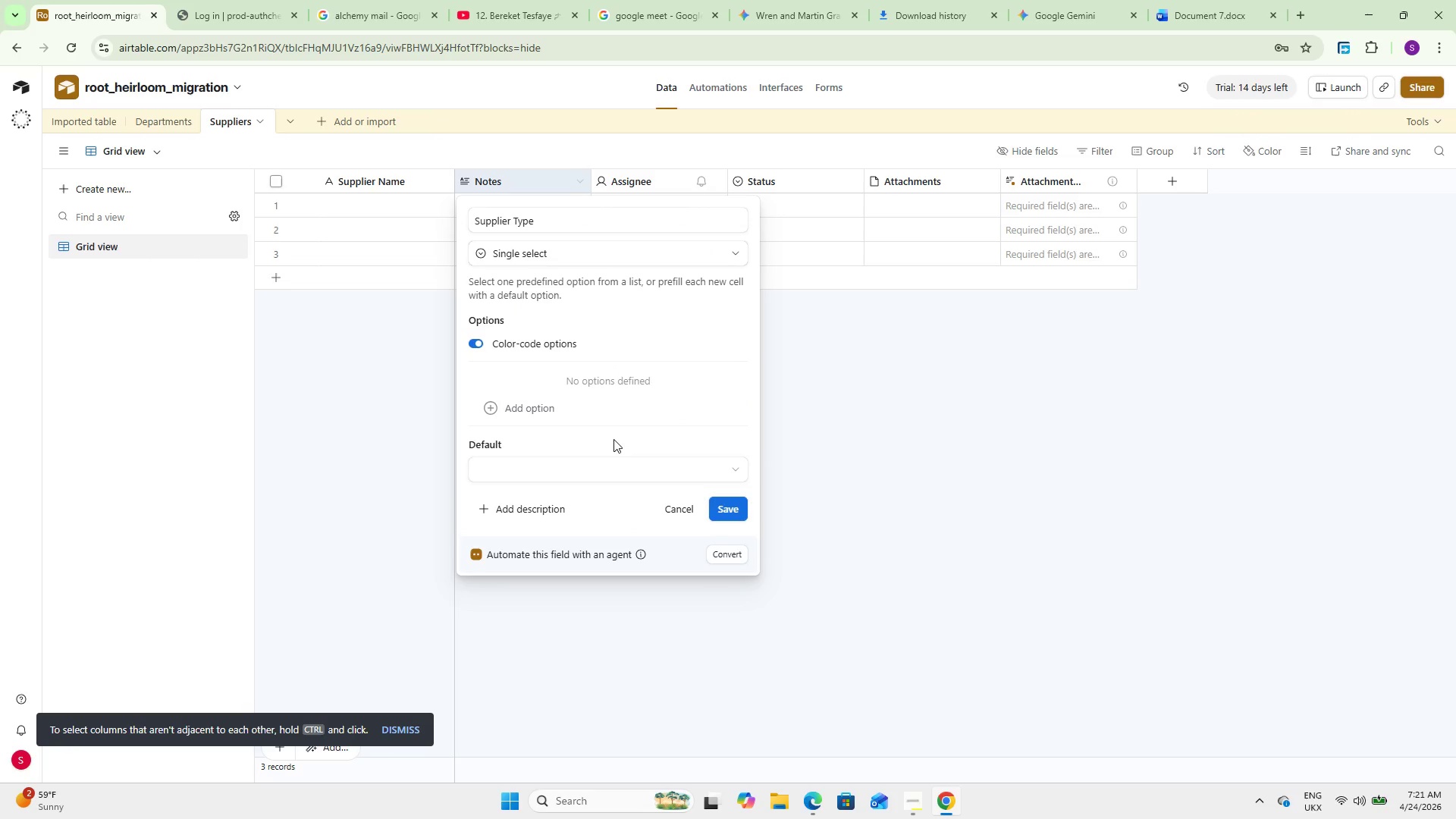 
left_click([563, 407])
 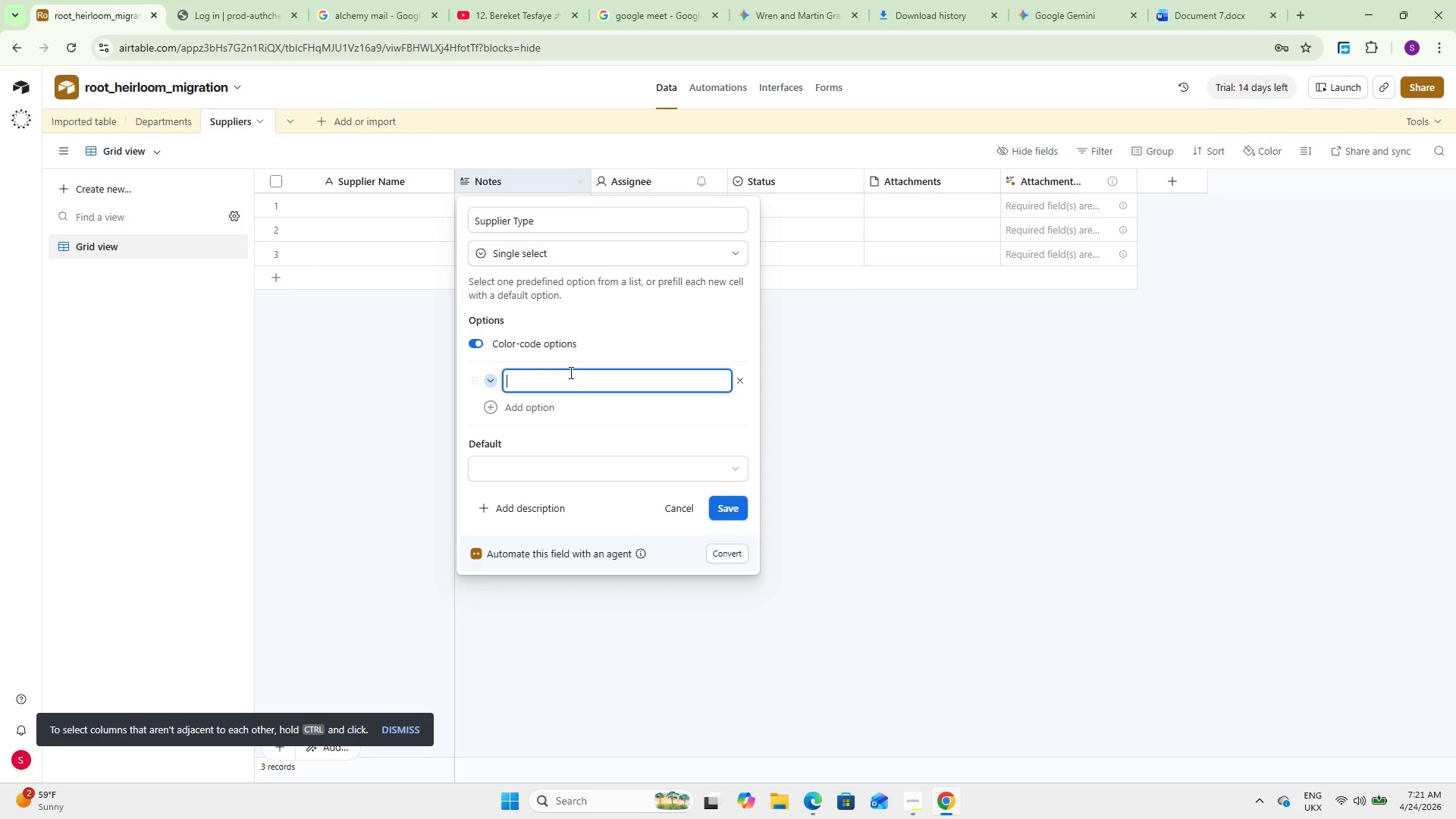 
type(Forager)
 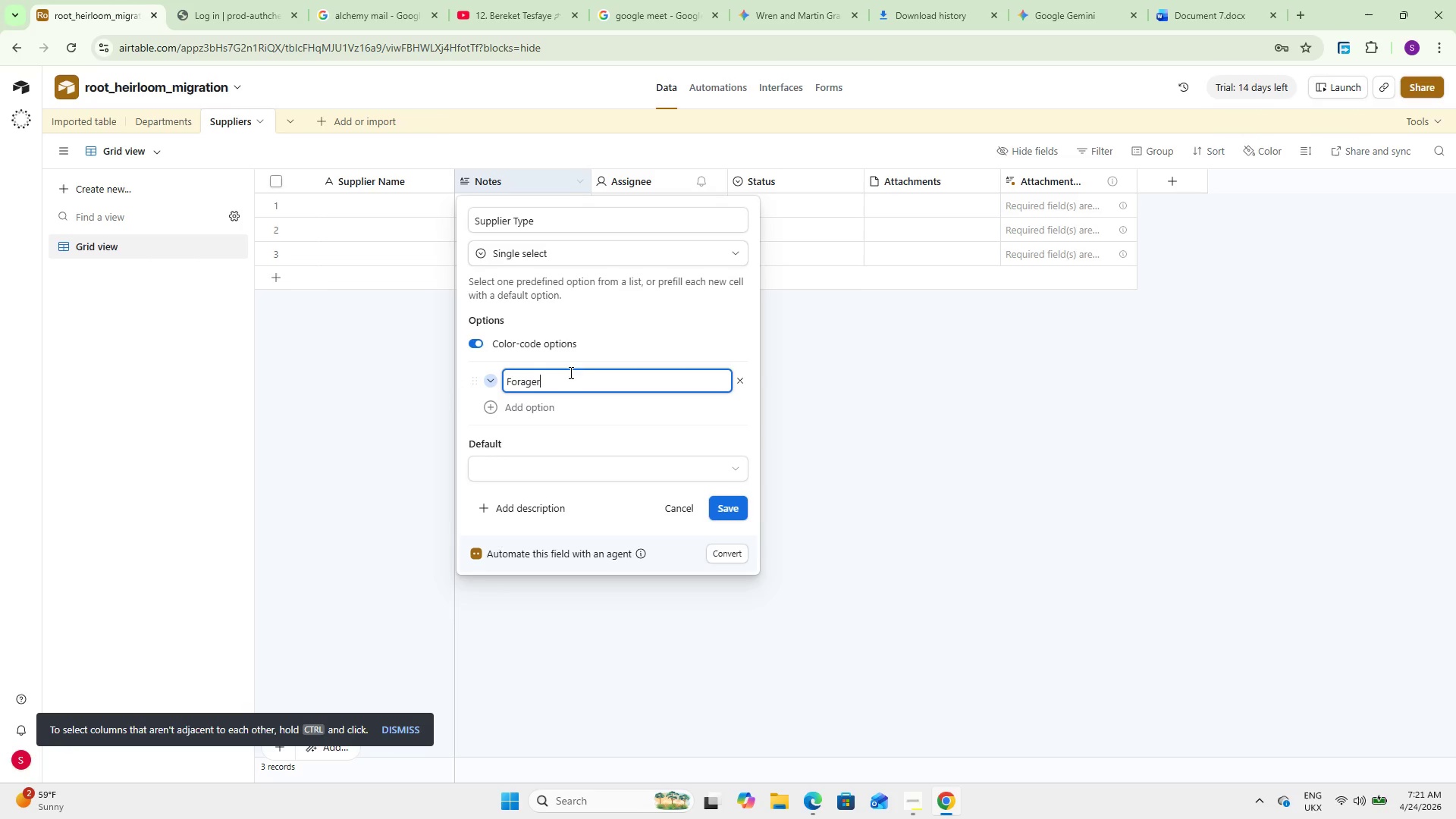 
key(Enter)
 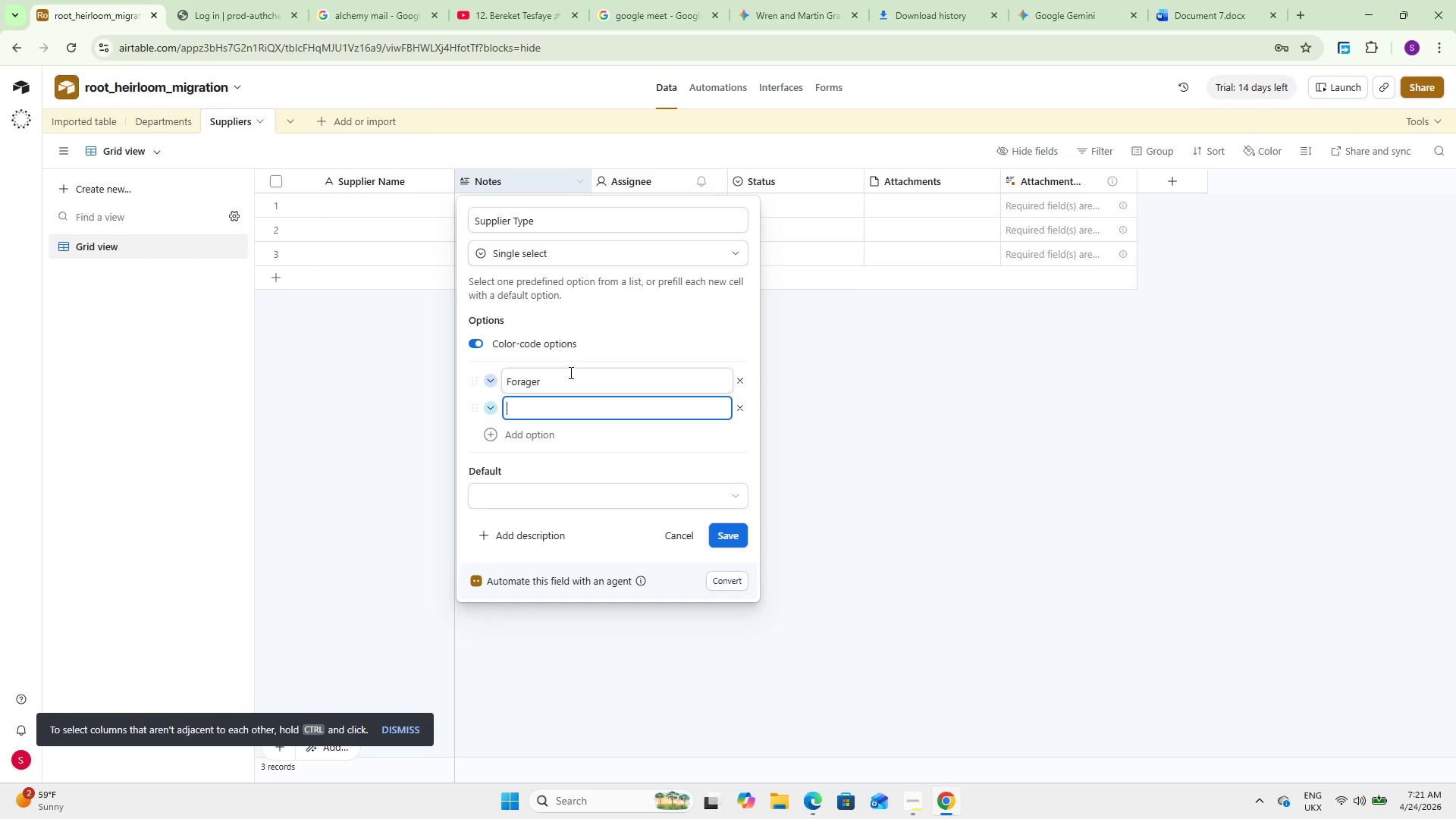 
type(Farm)
 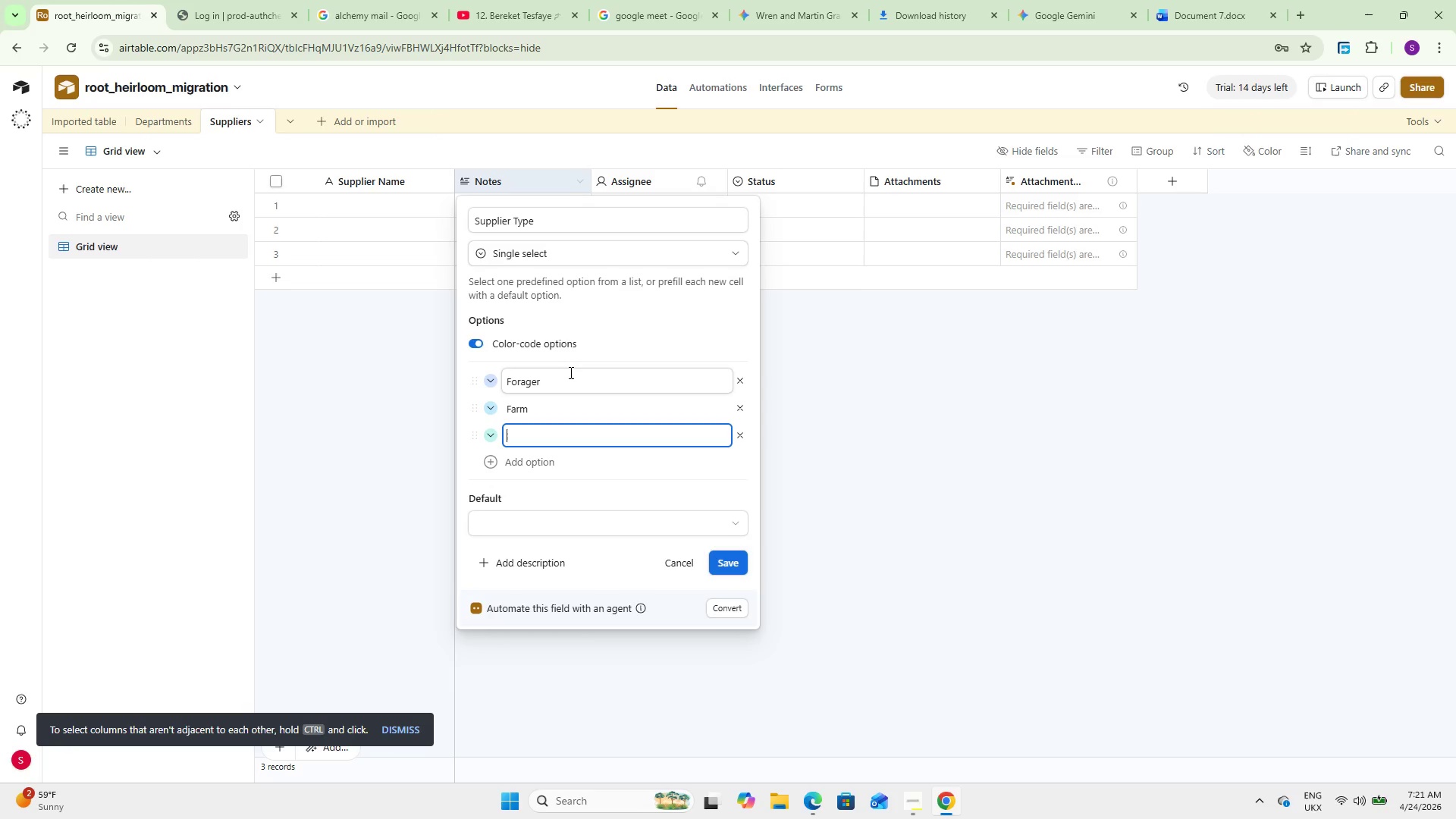 
key(Enter)
 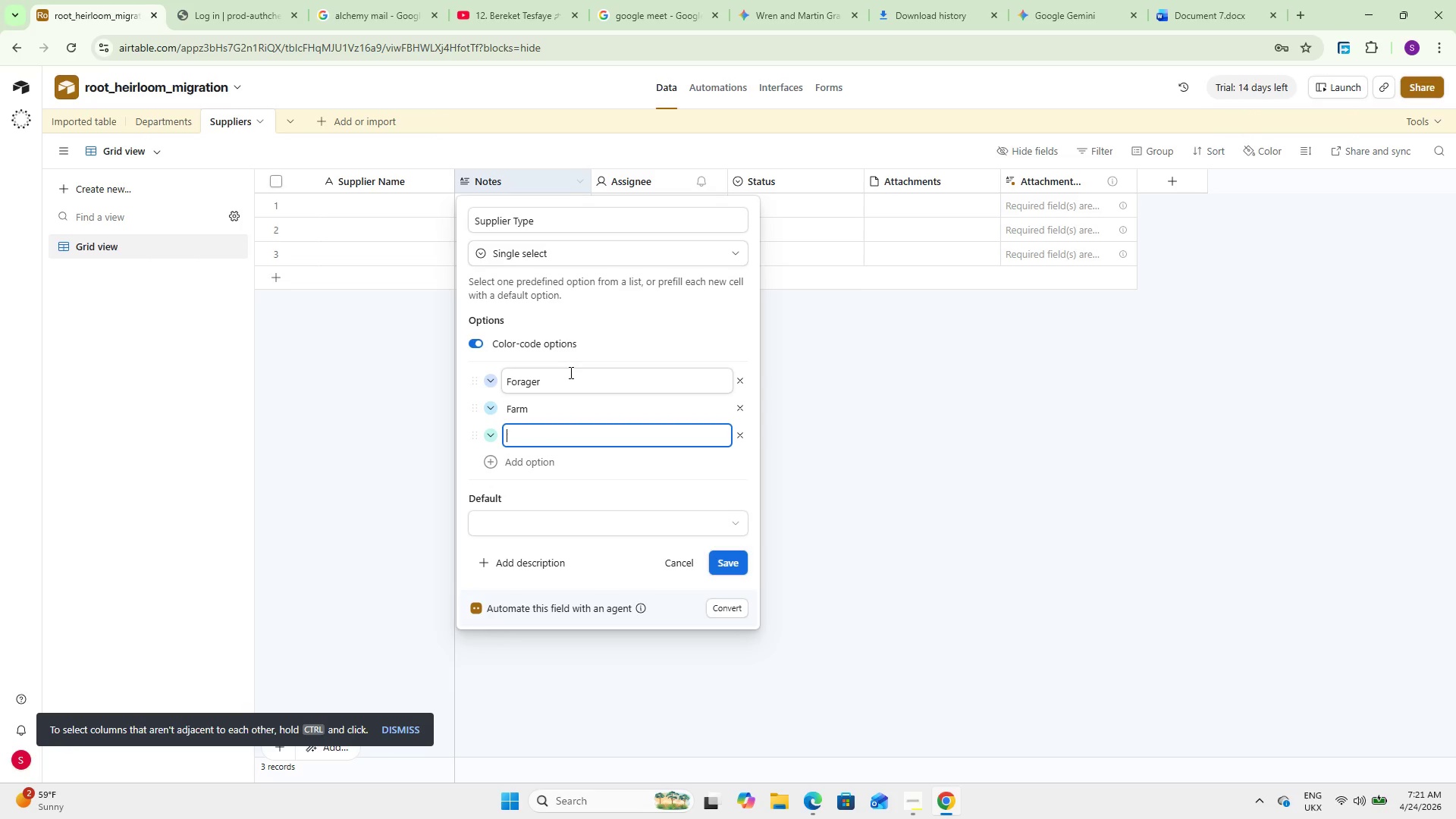 
type(Dairy)
 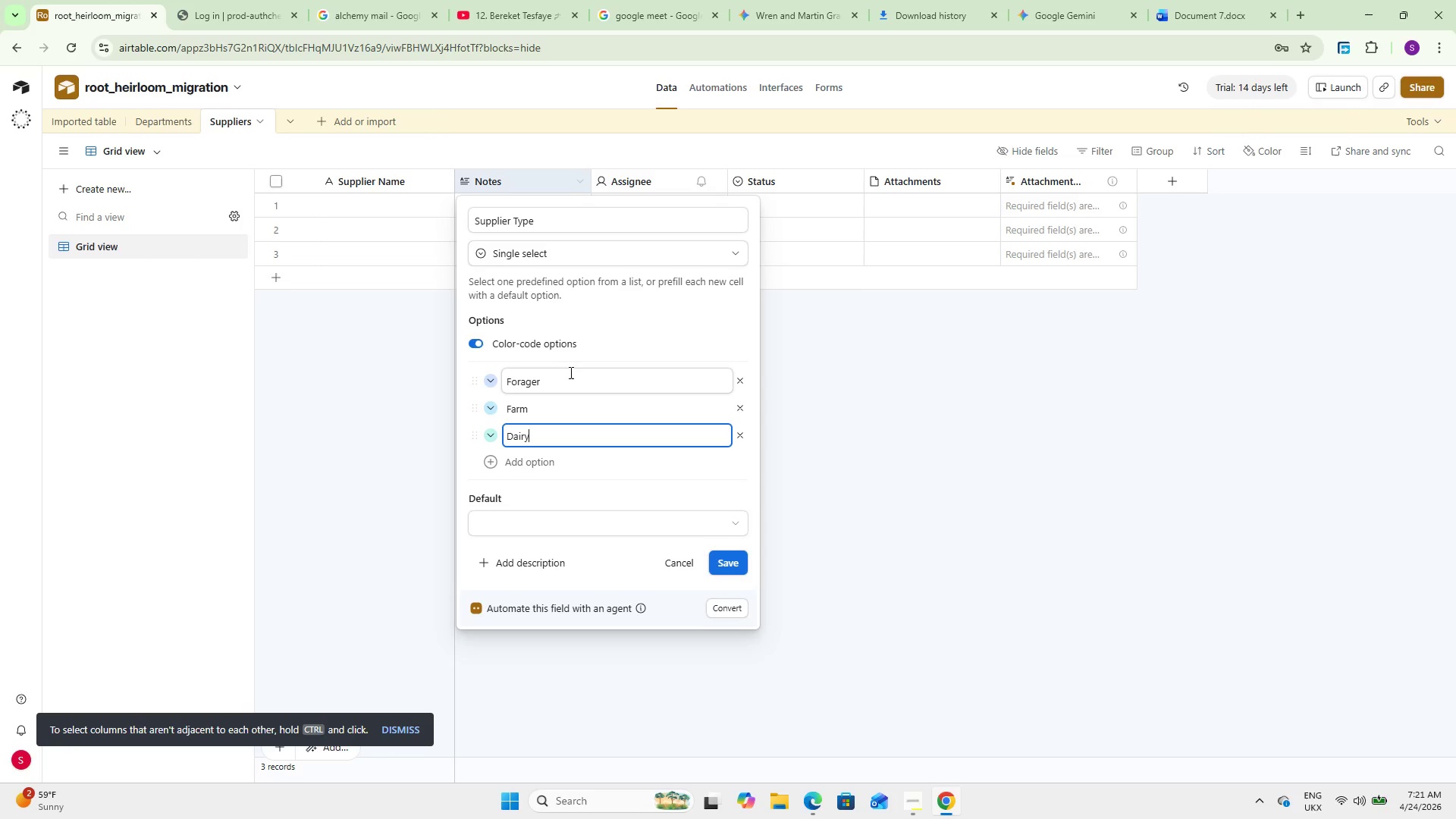 
key(Enter)
 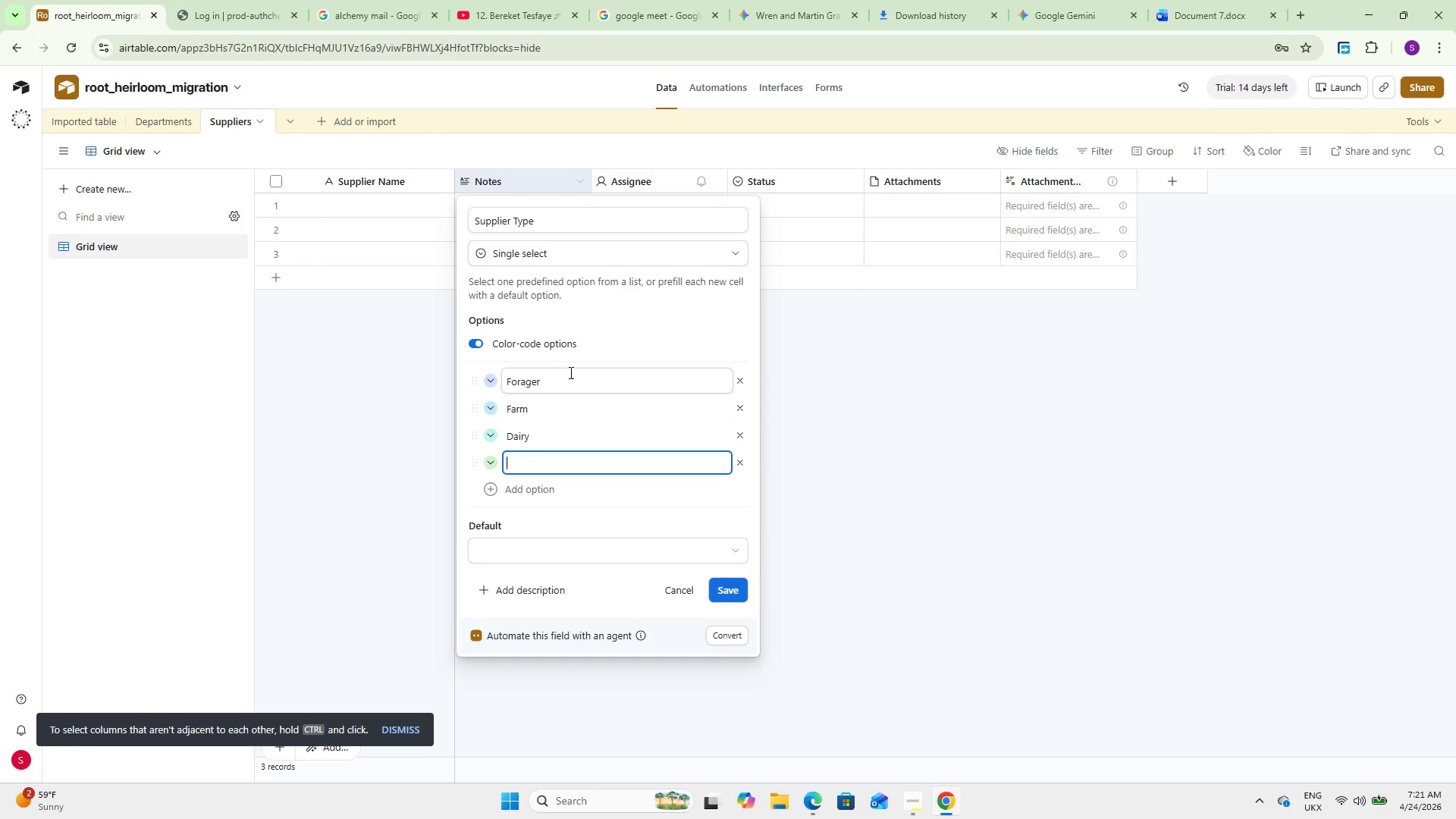 
type(Butchr)
 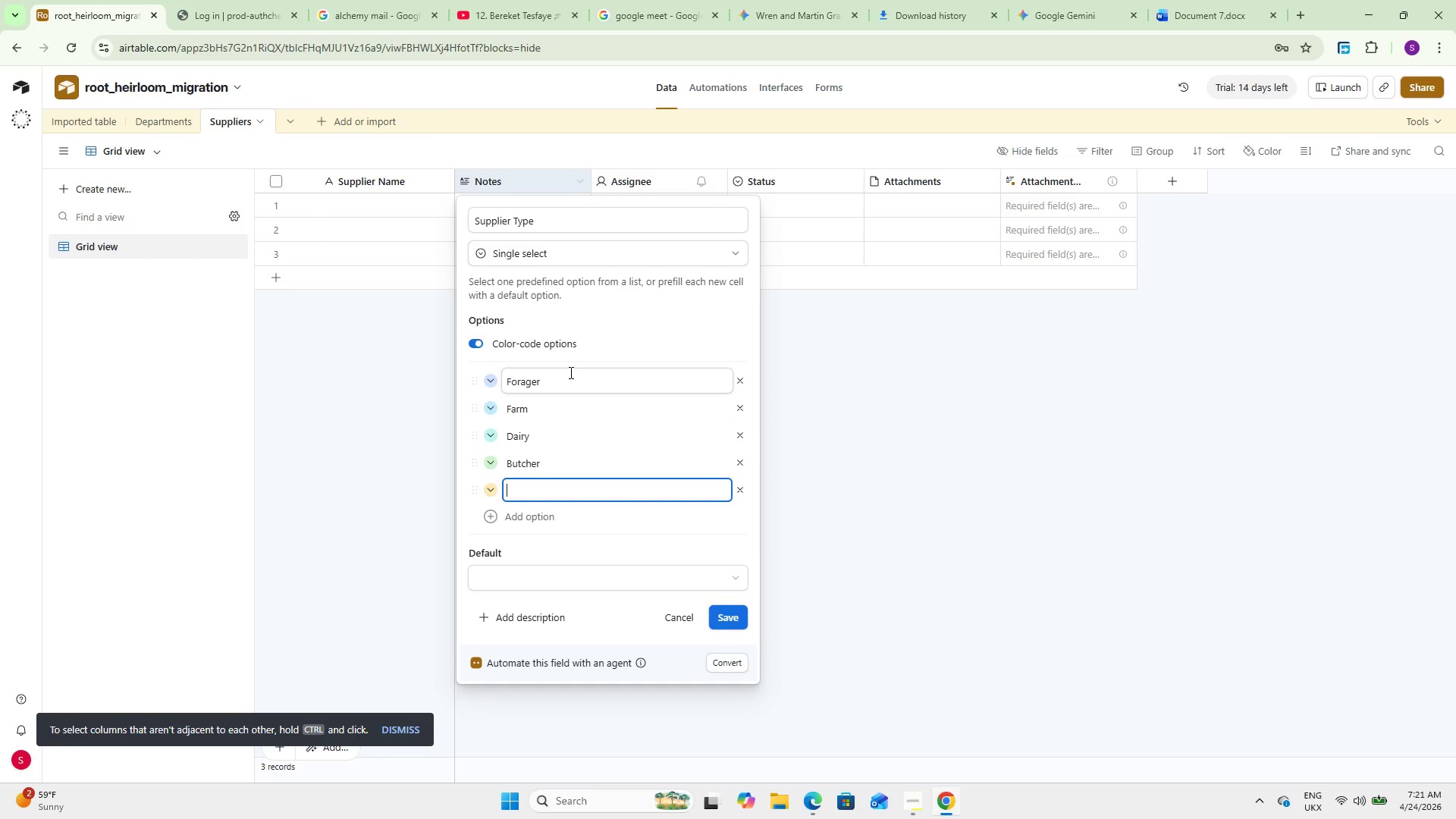 
hold_key(key=E, duration=0.31)
 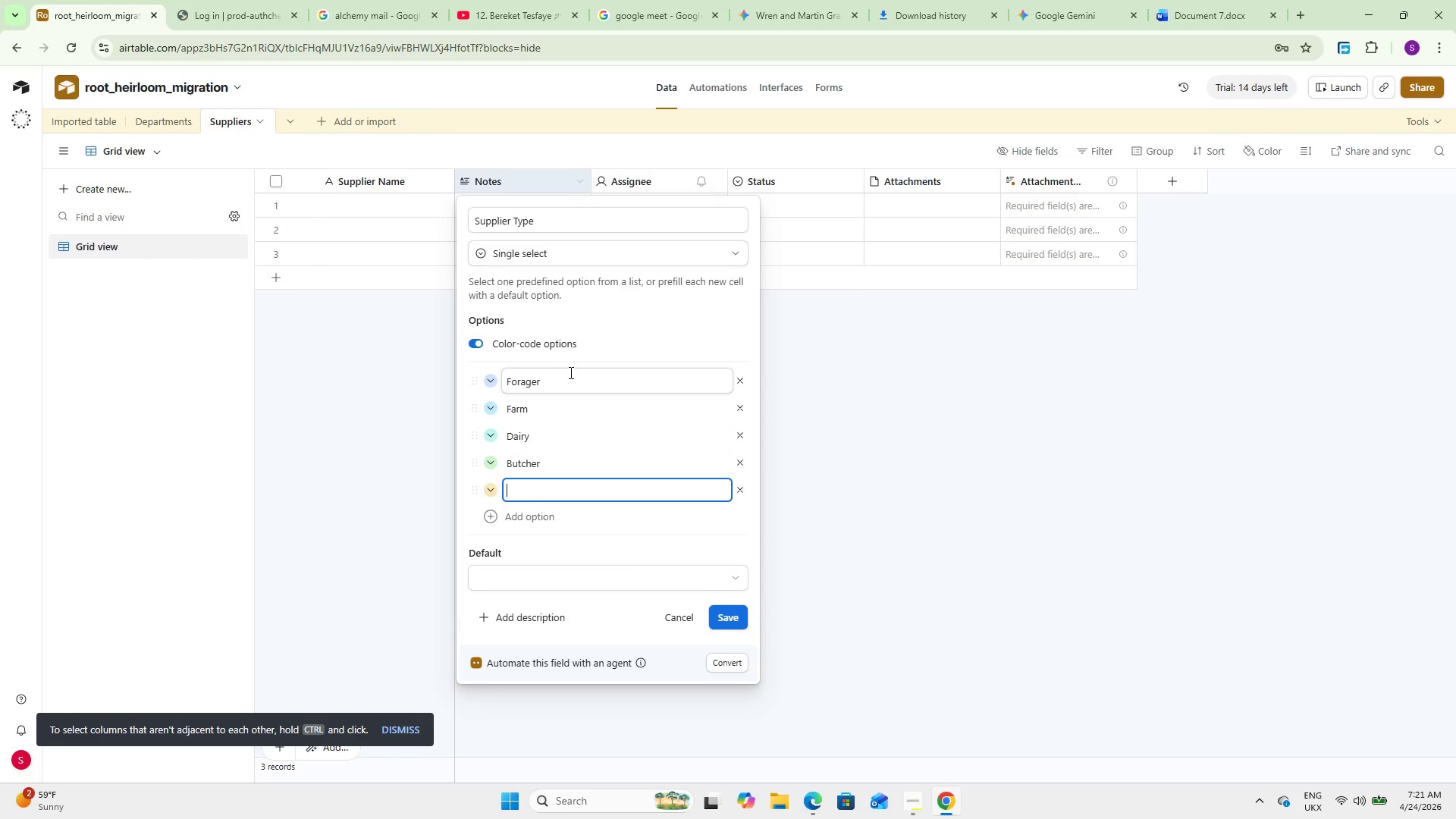 
key(Enter)
 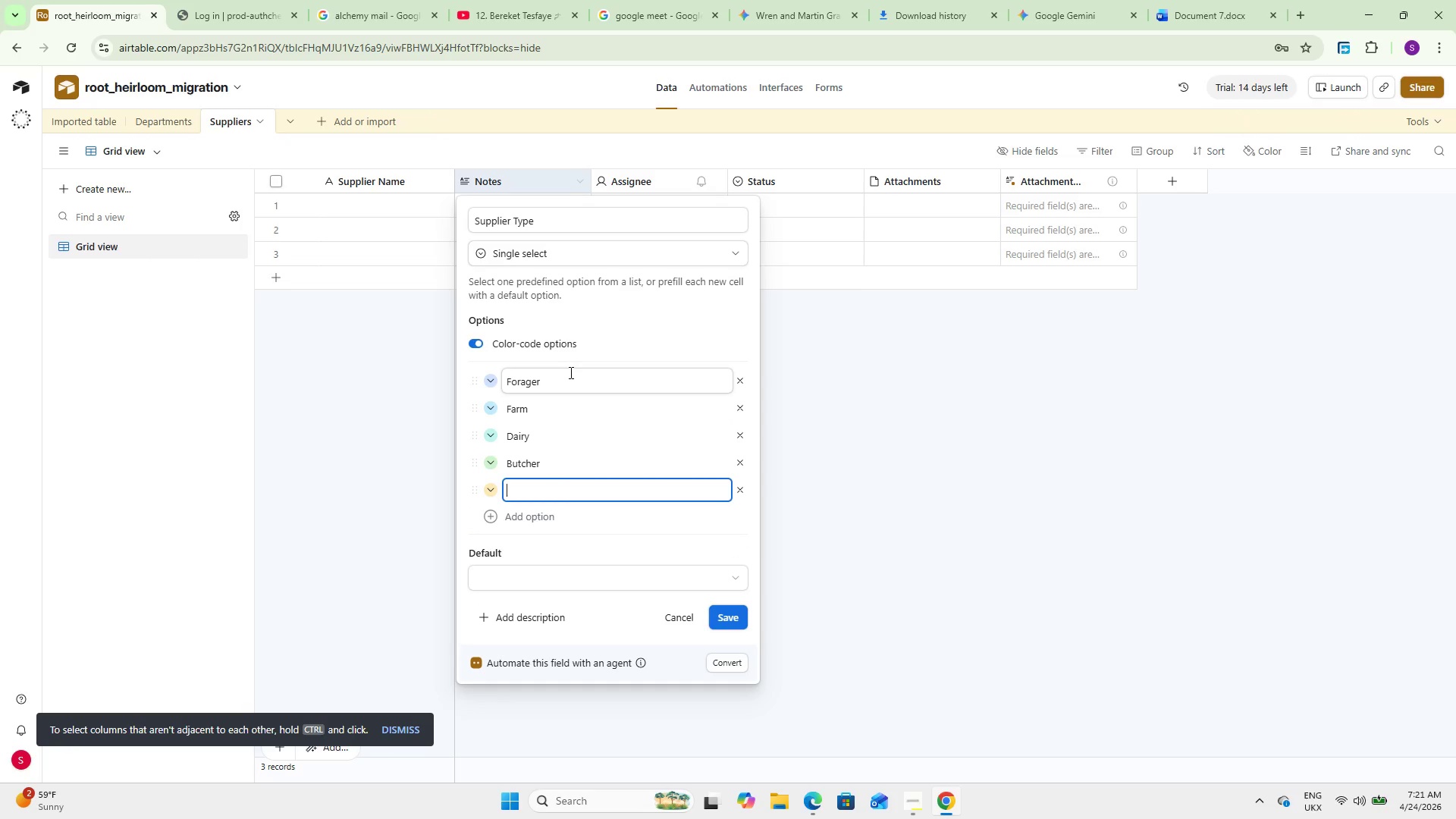 
type(Vineyard)
 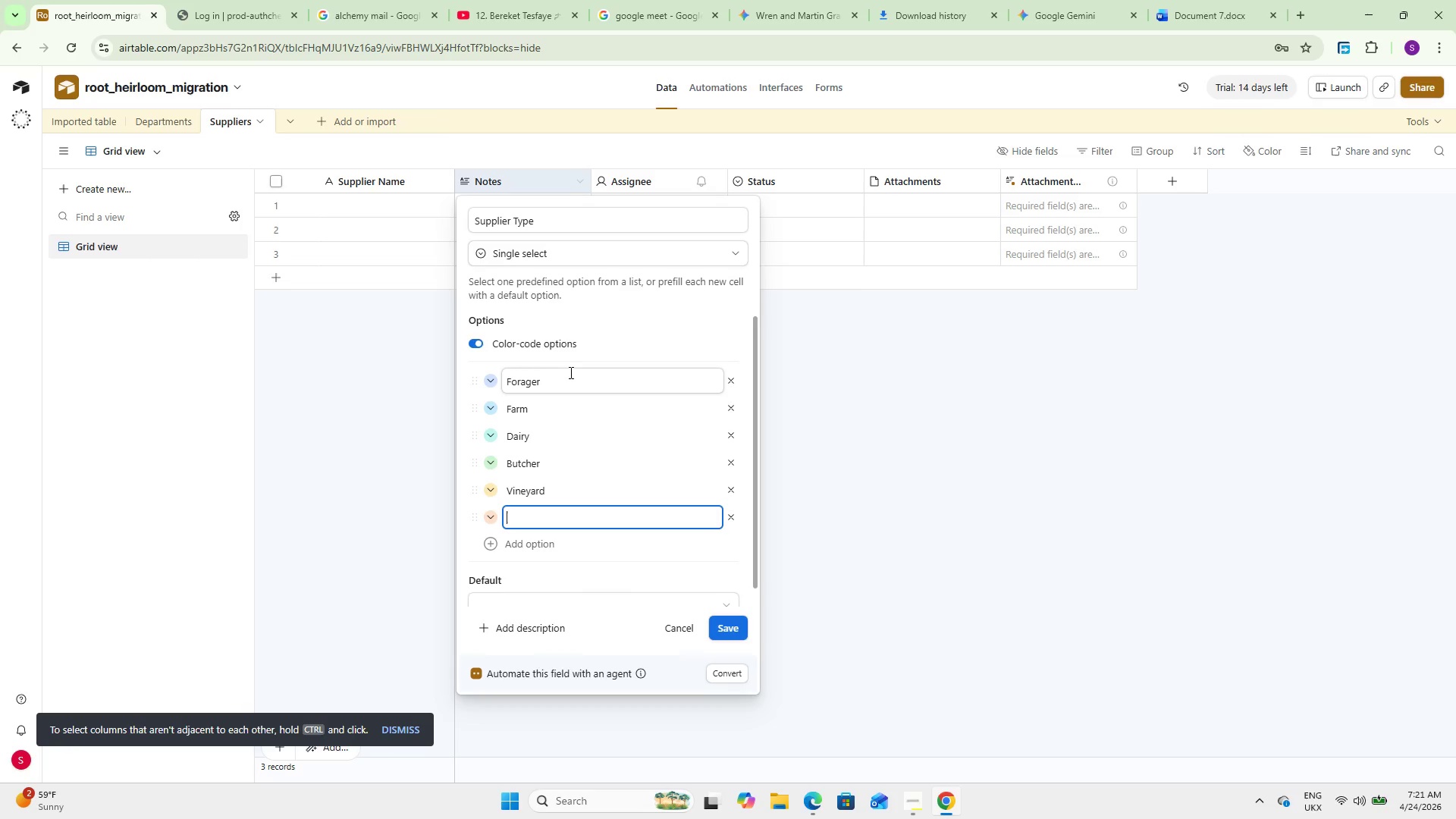 
 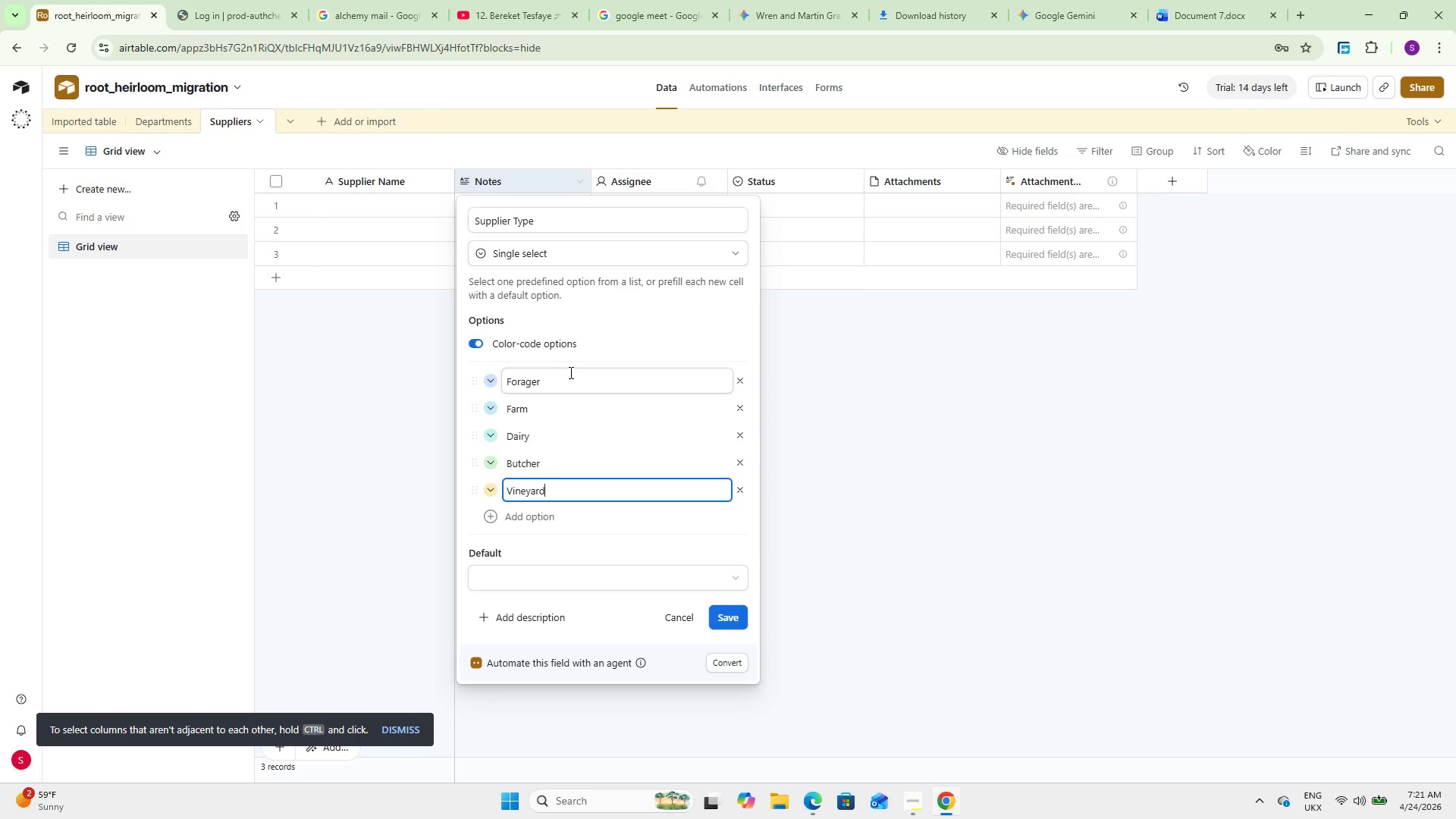 
key(Enter)
 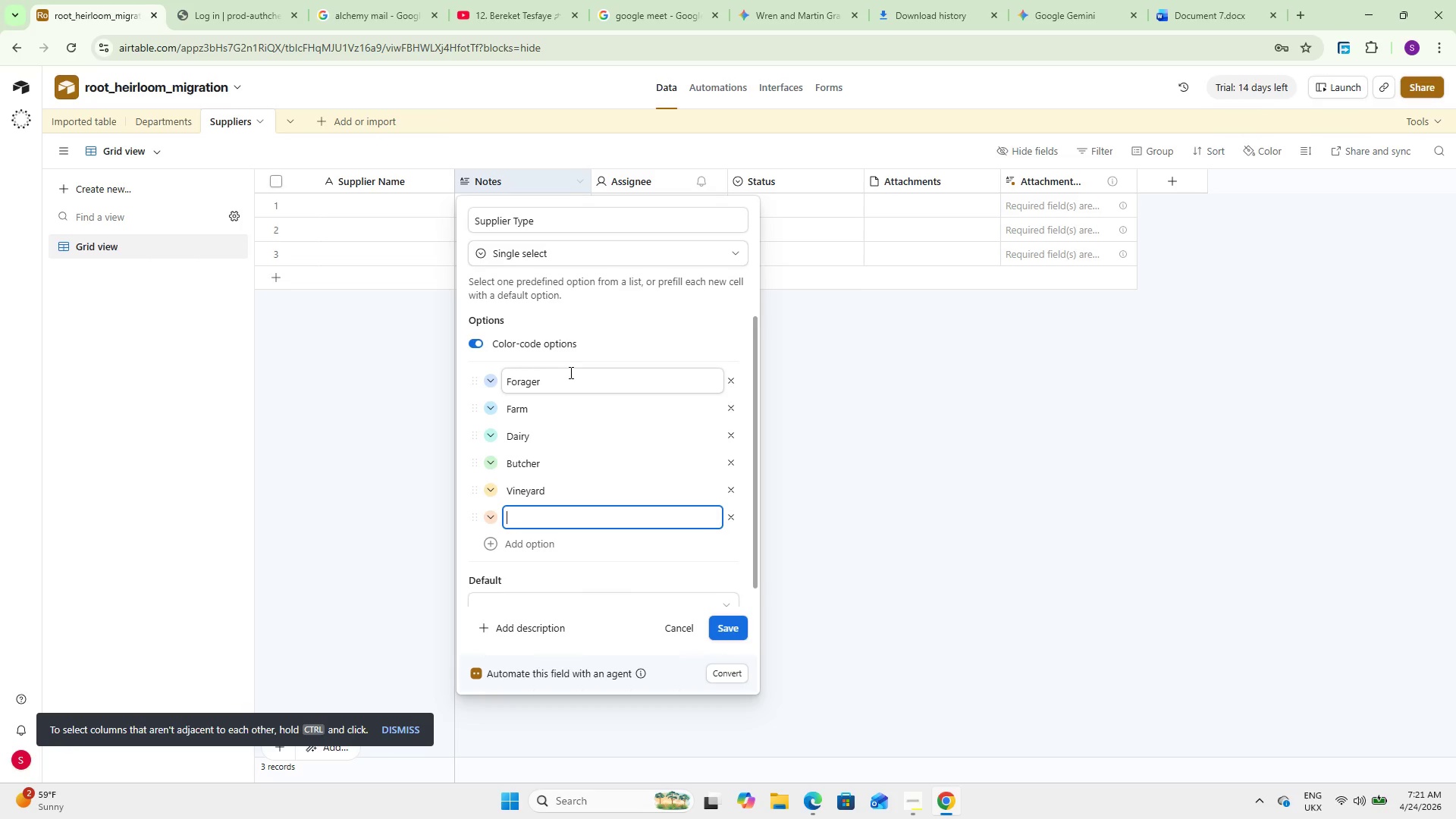 
type(Mill)
 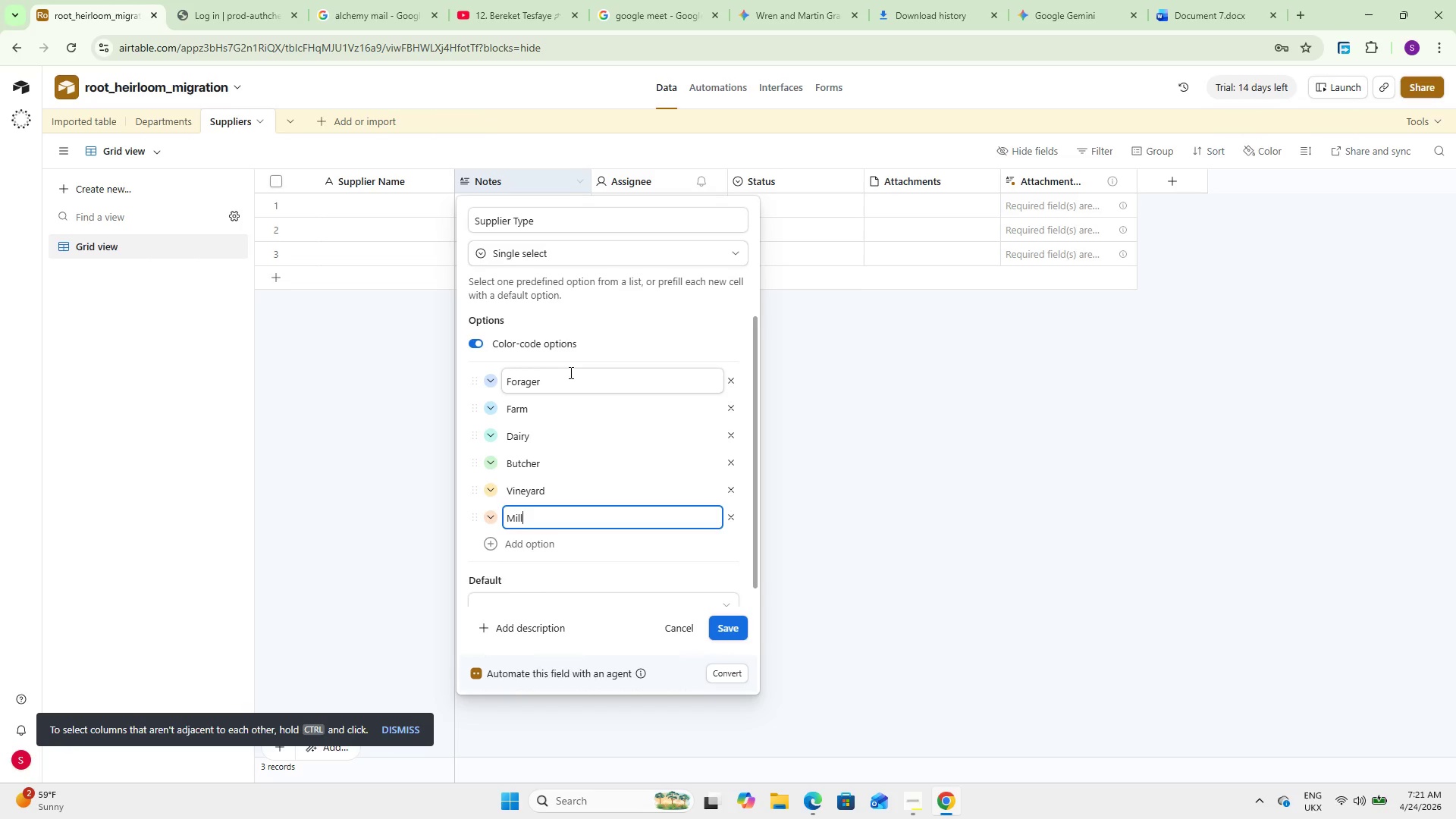 
key(Enter)
 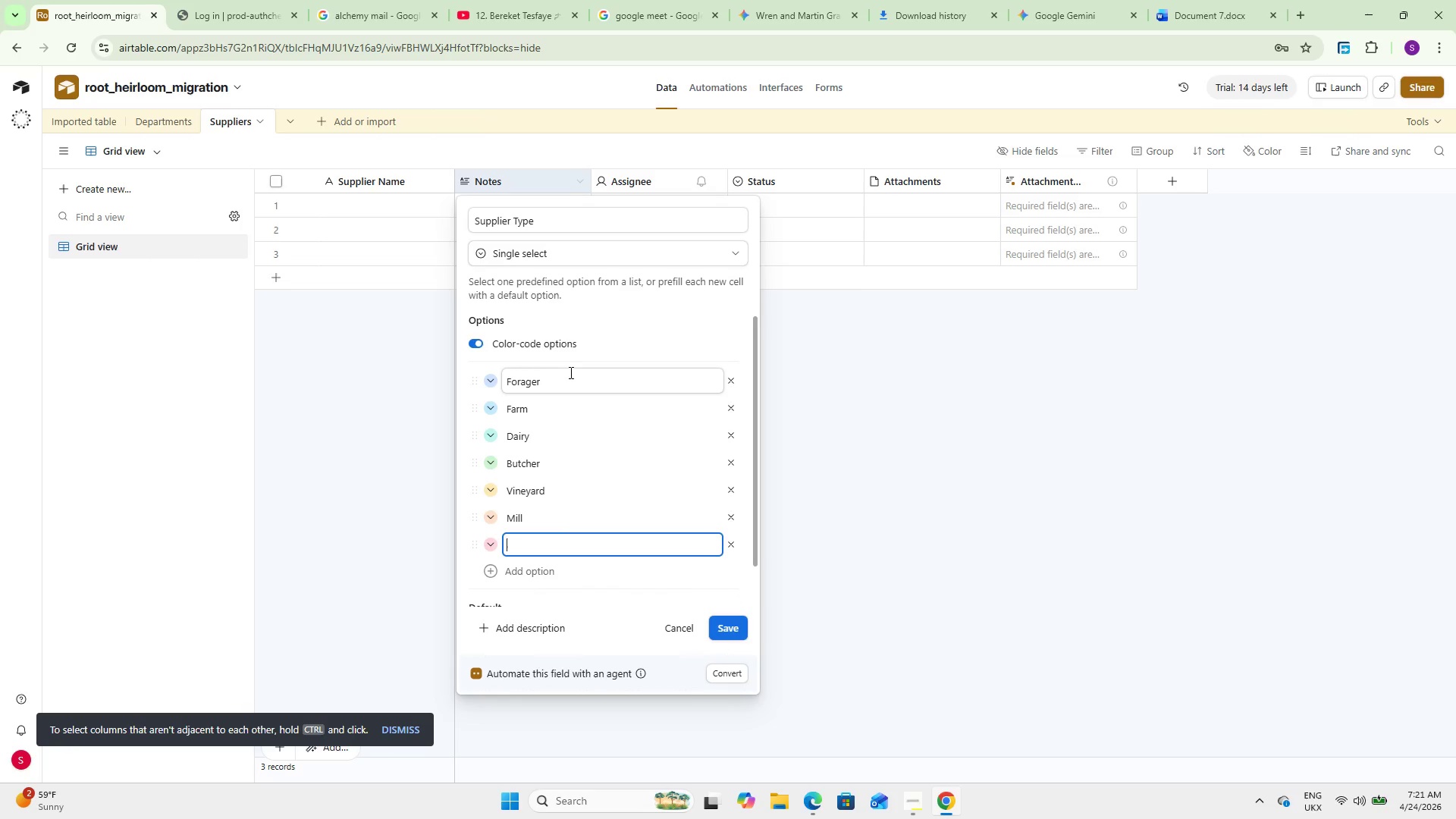 
type(Apiart)
key(Backspace)
type(y)
 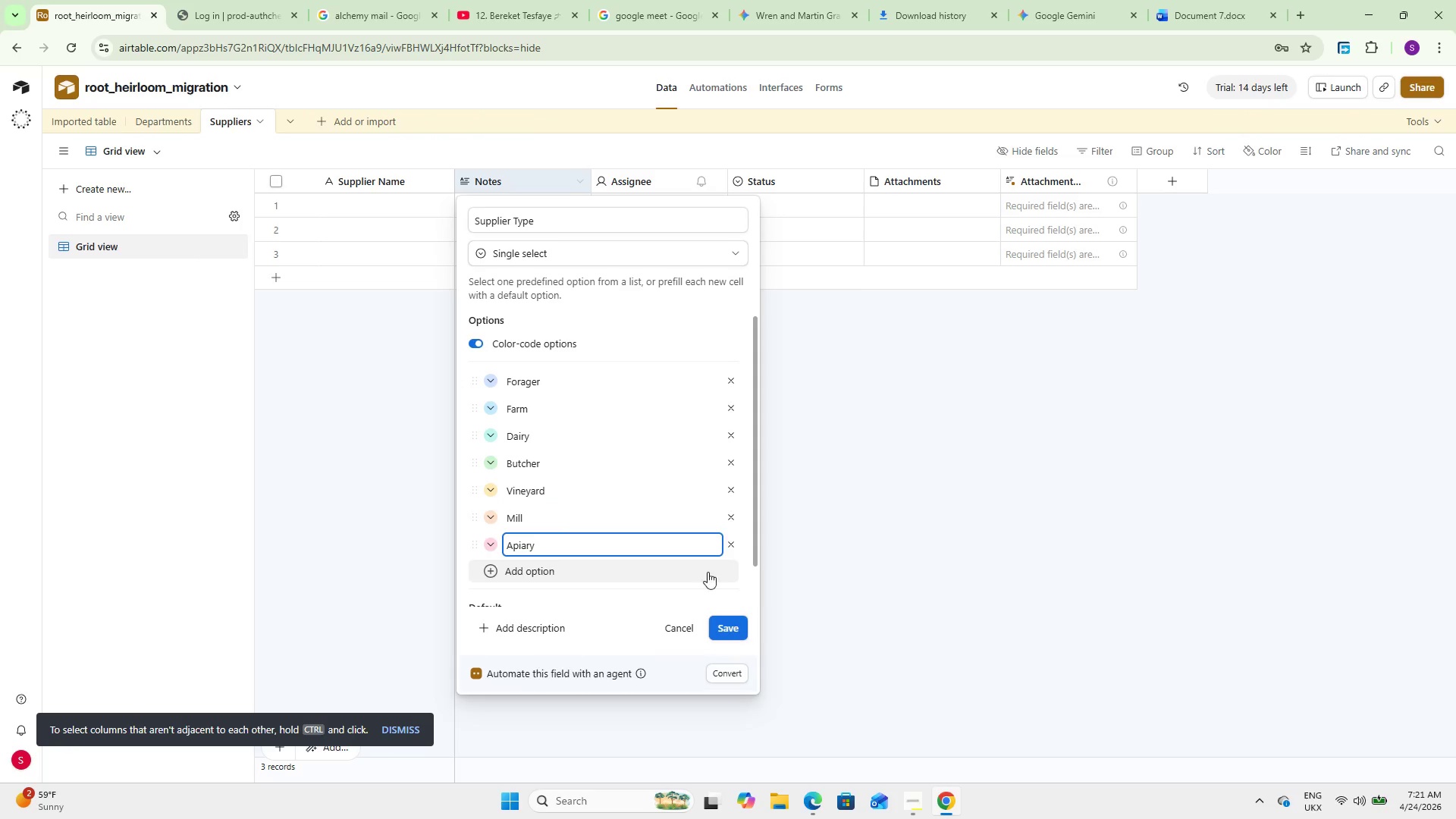 
left_click([726, 632])
 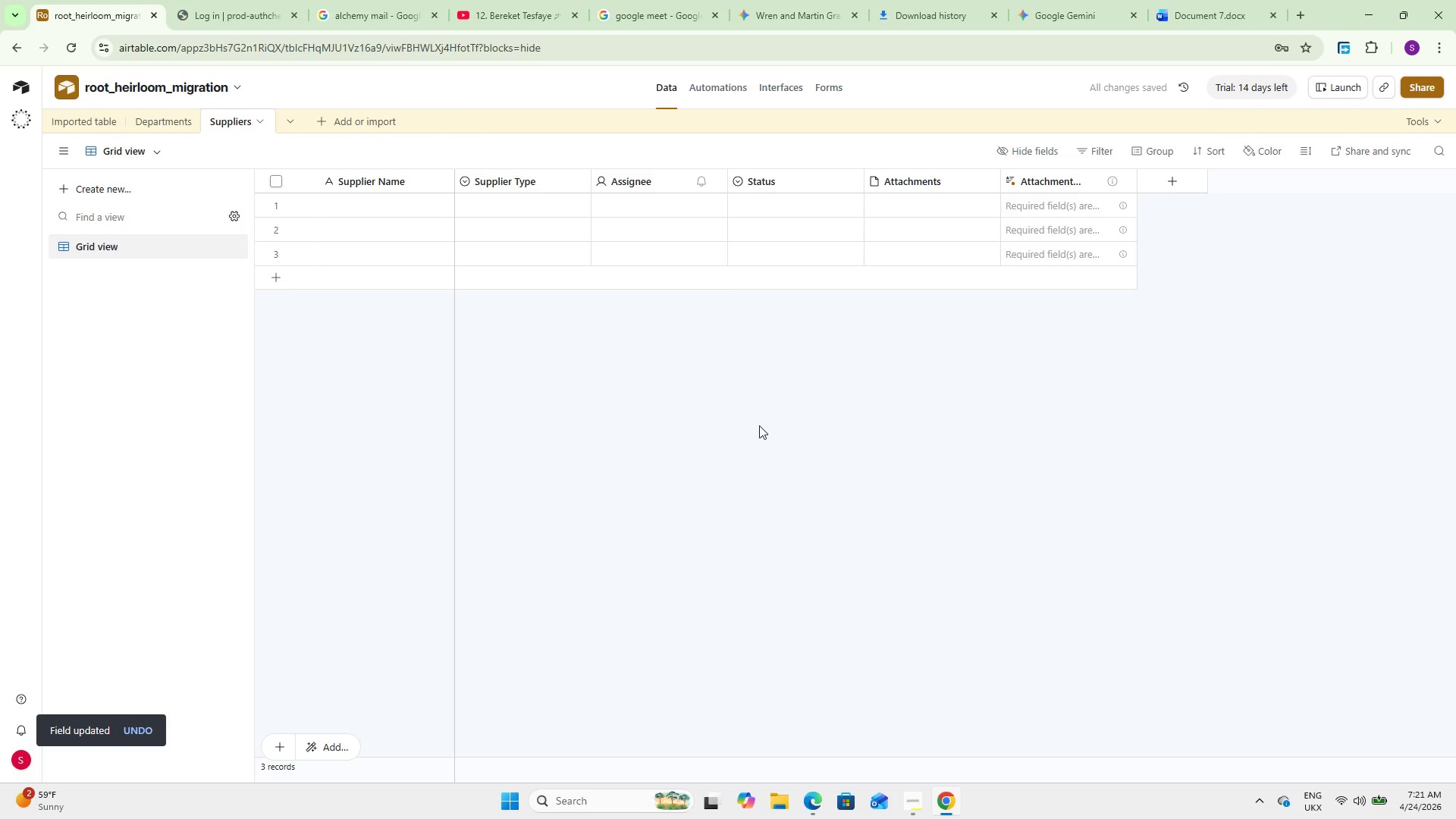 
double_click([653, 188])
 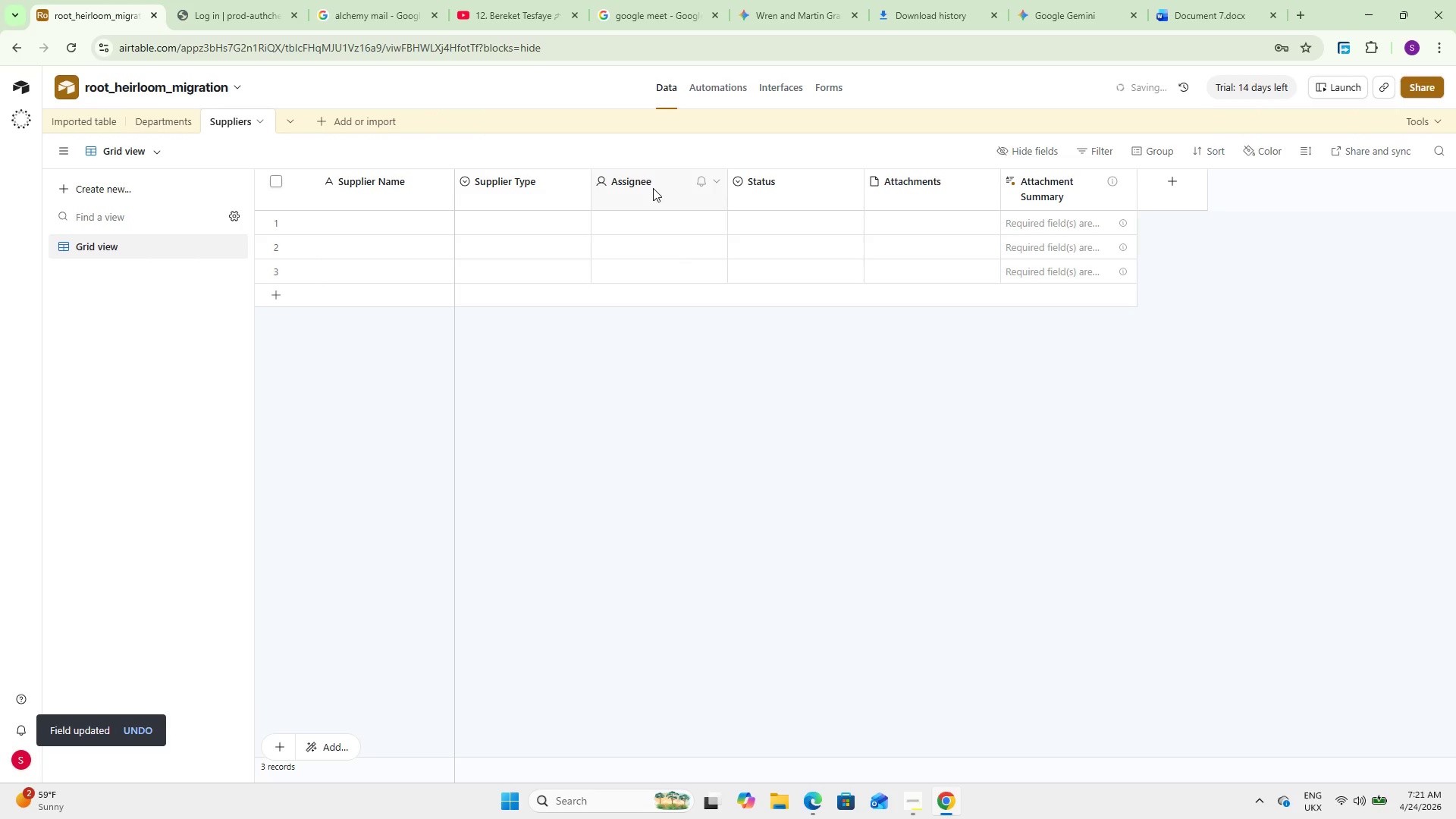 
double_click([653, 188])
 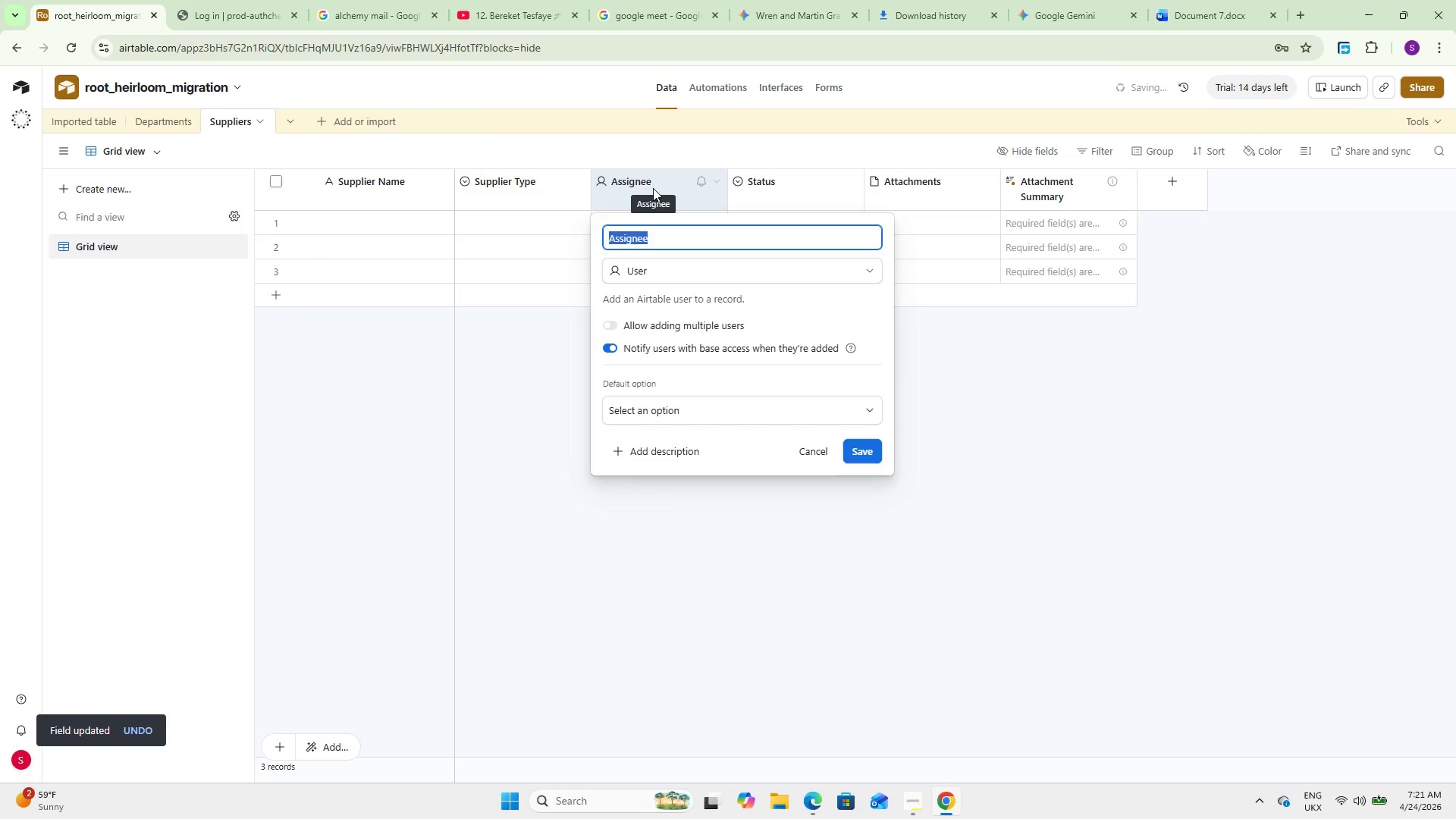 
type(Contact Name)
 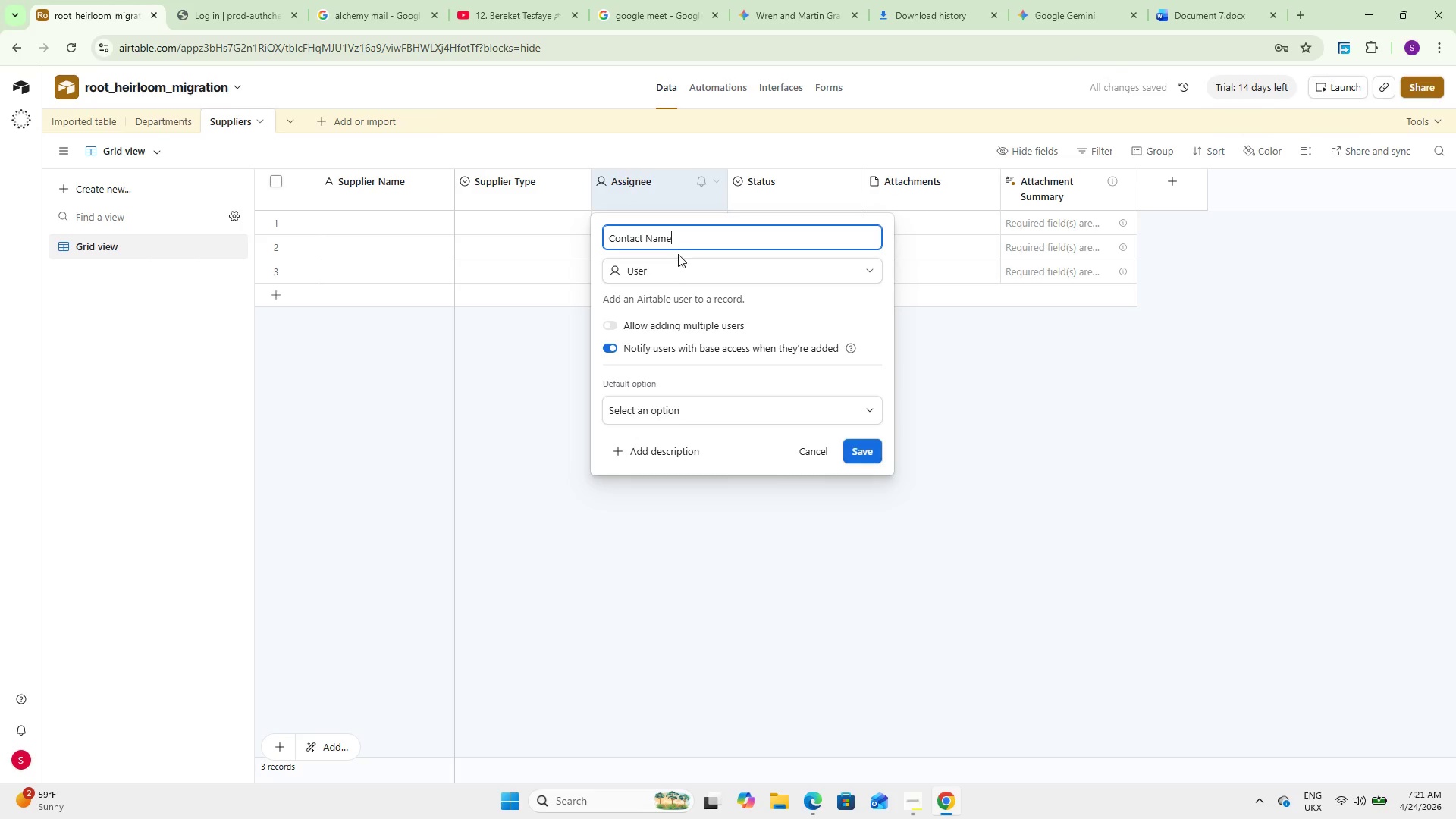 
left_click([680, 278])
 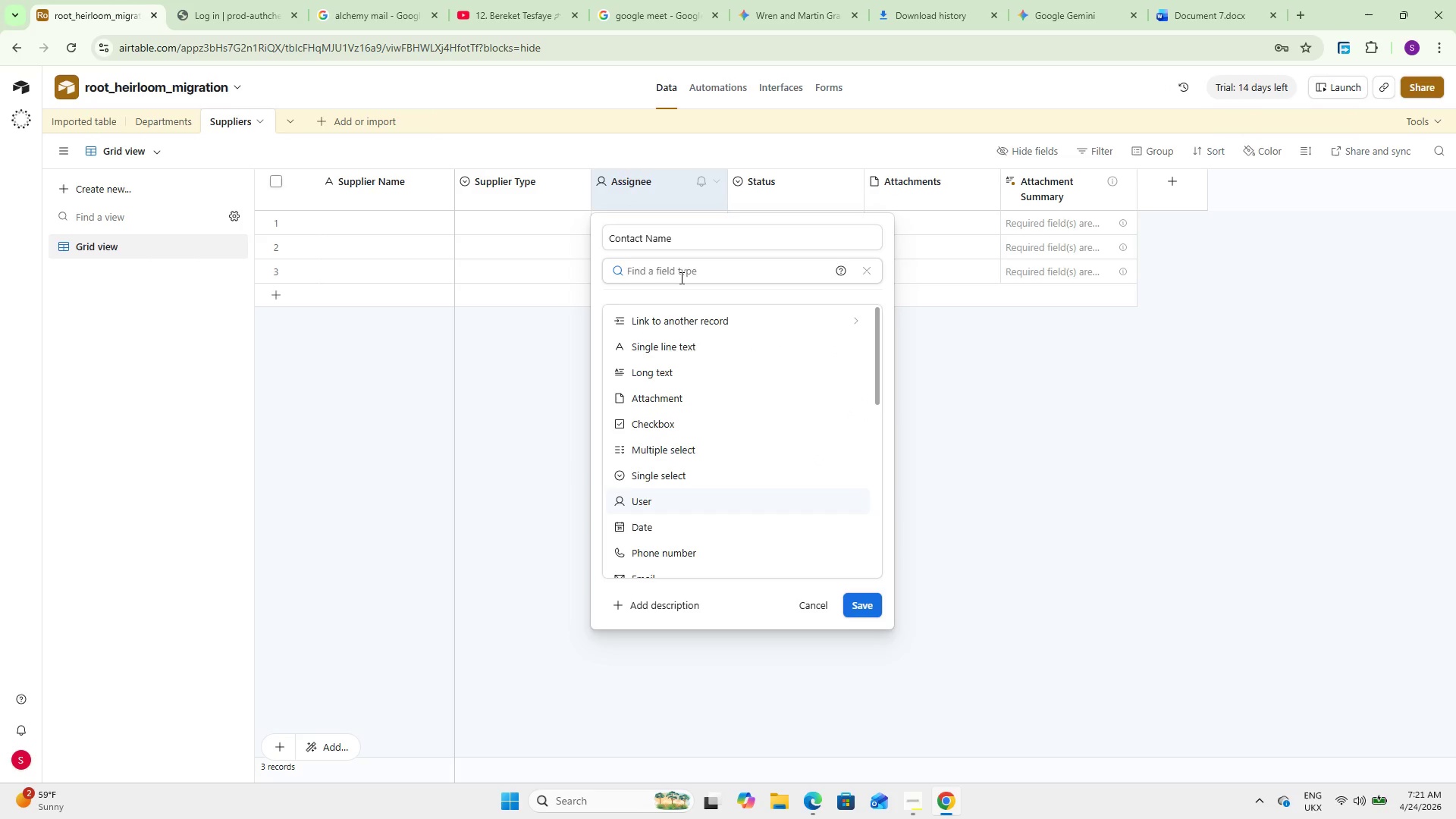 
type(single)
 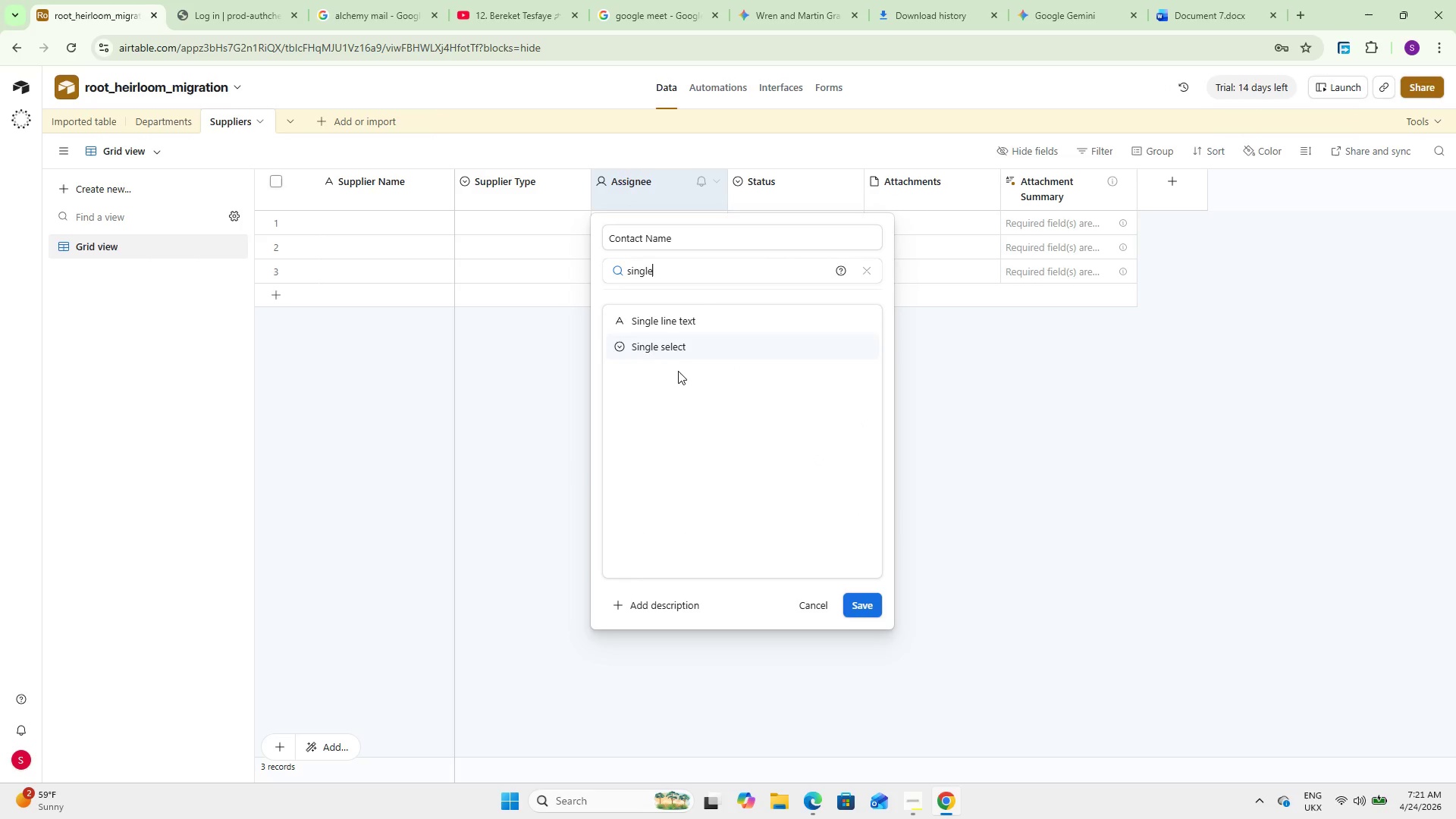 
left_click([676, 349])
 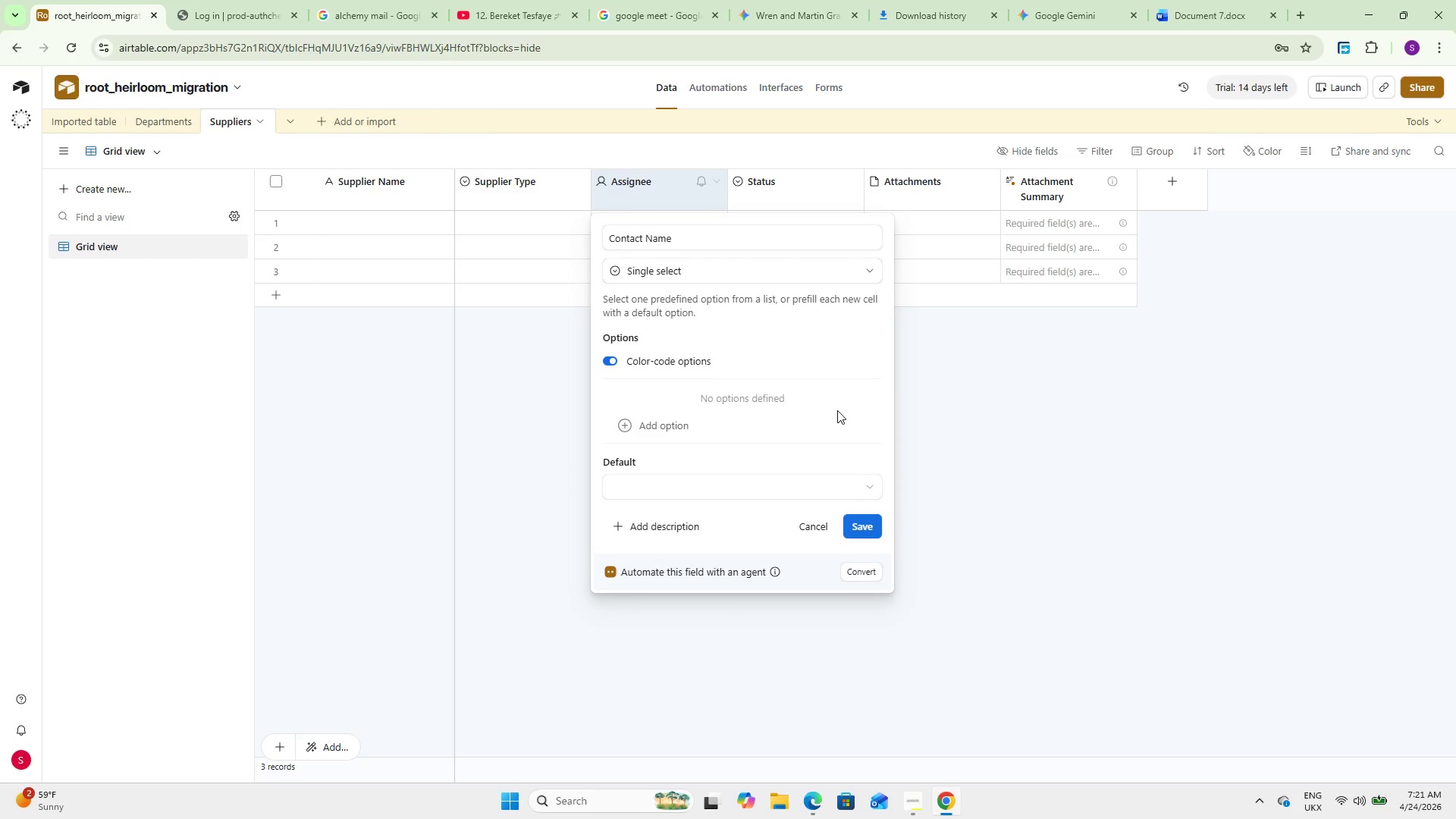 
left_click([871, 517])
 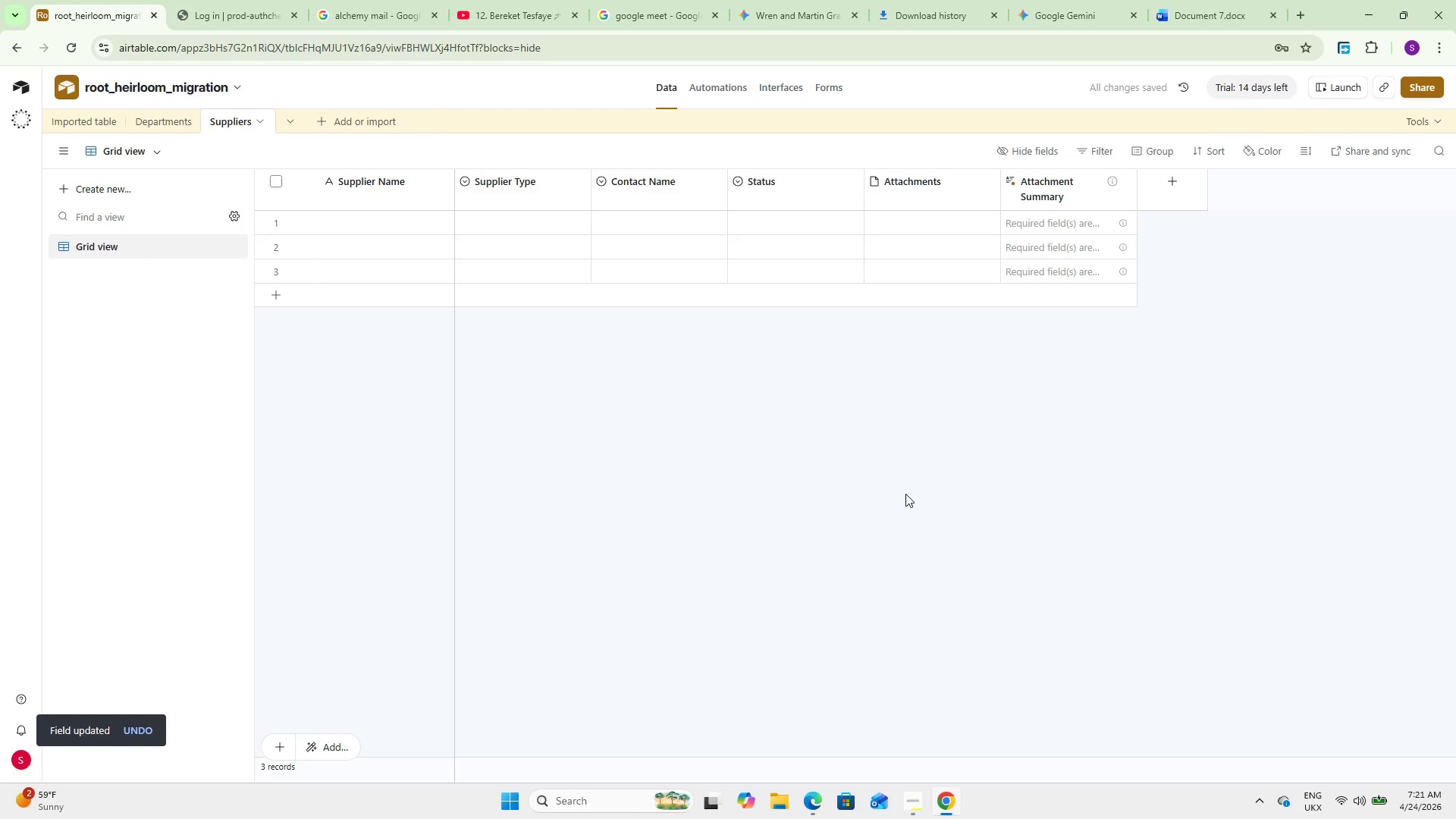 
wait(5.06)
 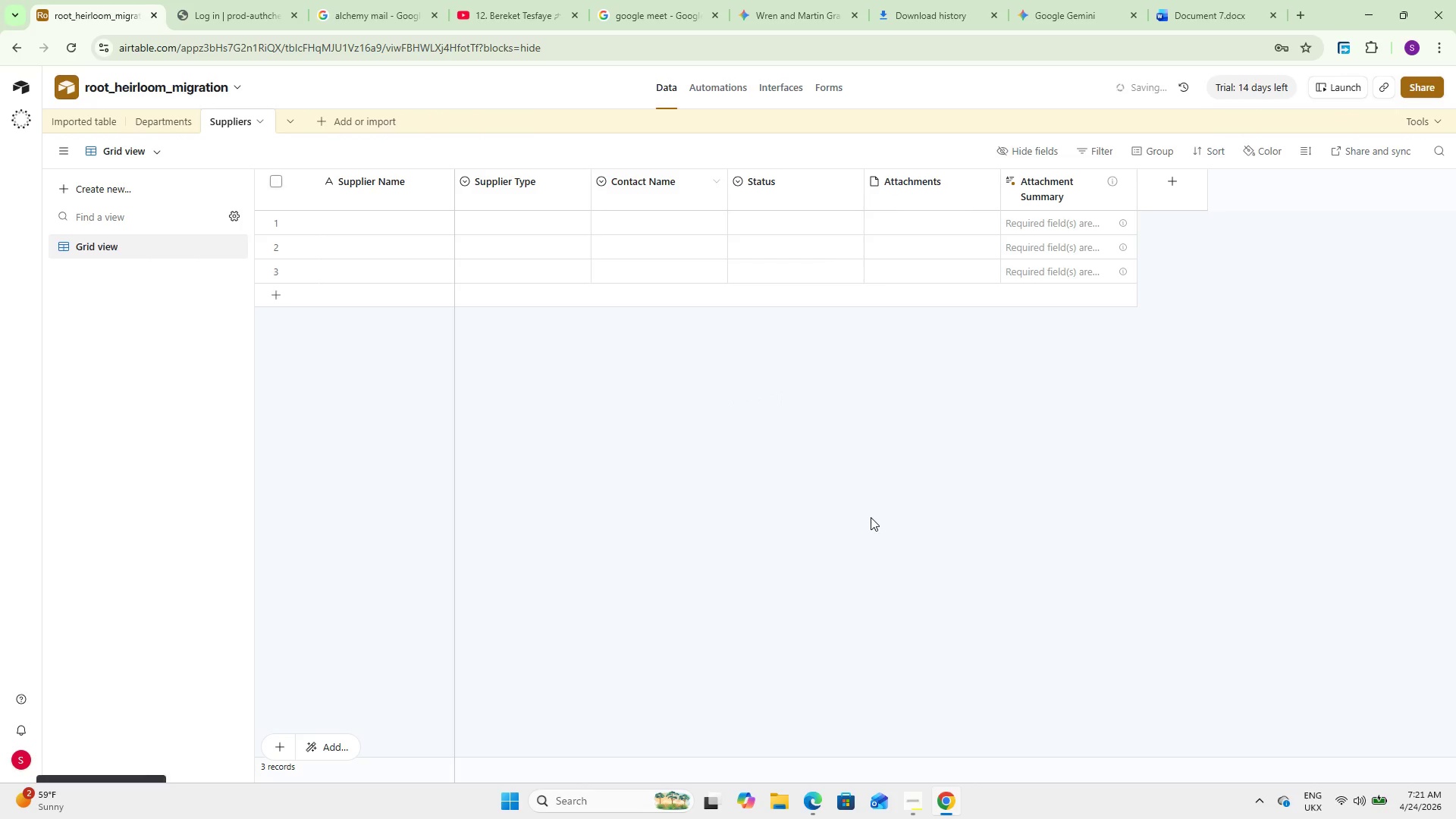 
double_click([802, 193])
 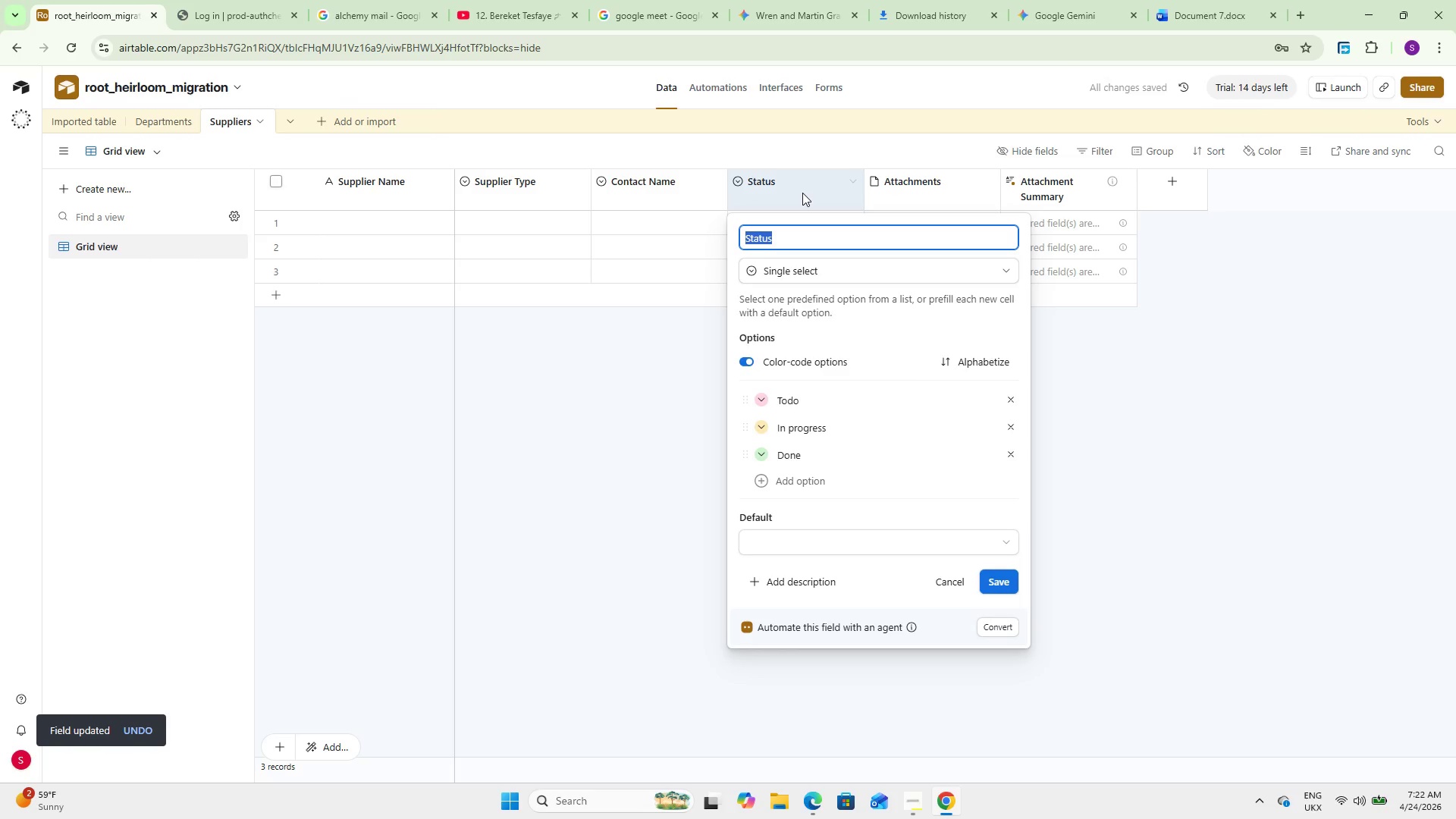 
key(ArrowLeft)
 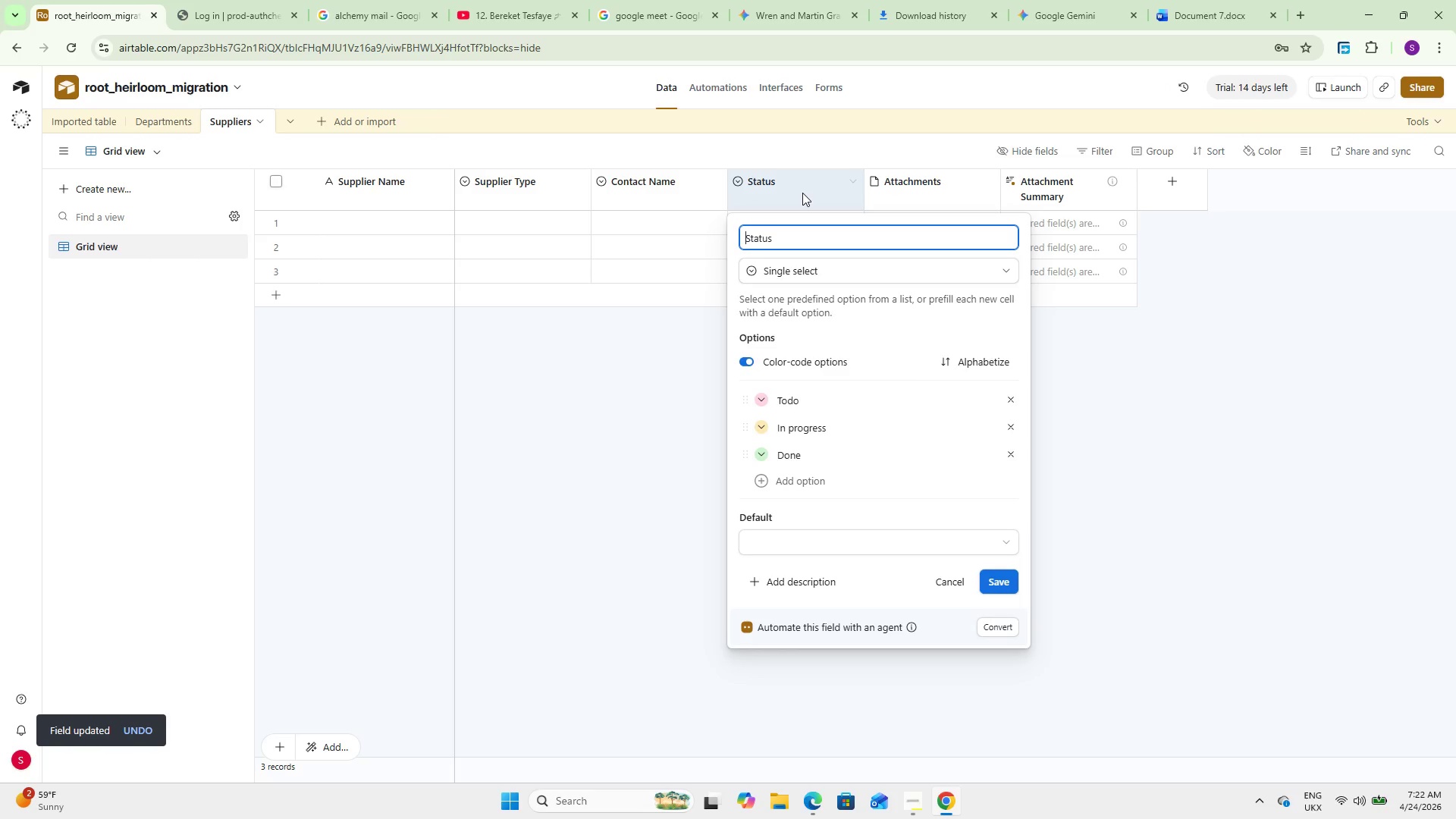 
type(Contact)
key(Backspace)
key(Backspace)
 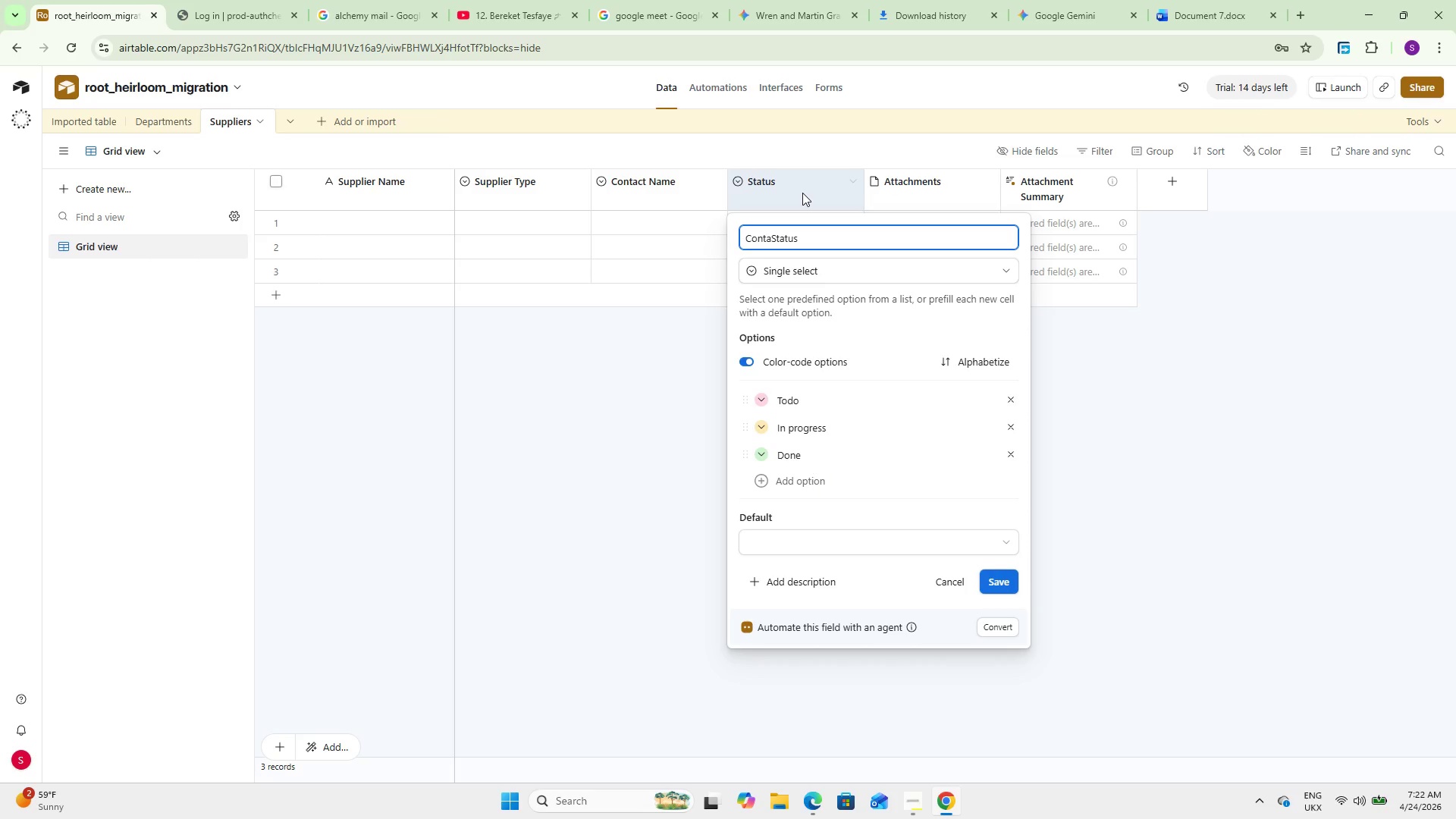 
key(Backspace)
type(ract )
 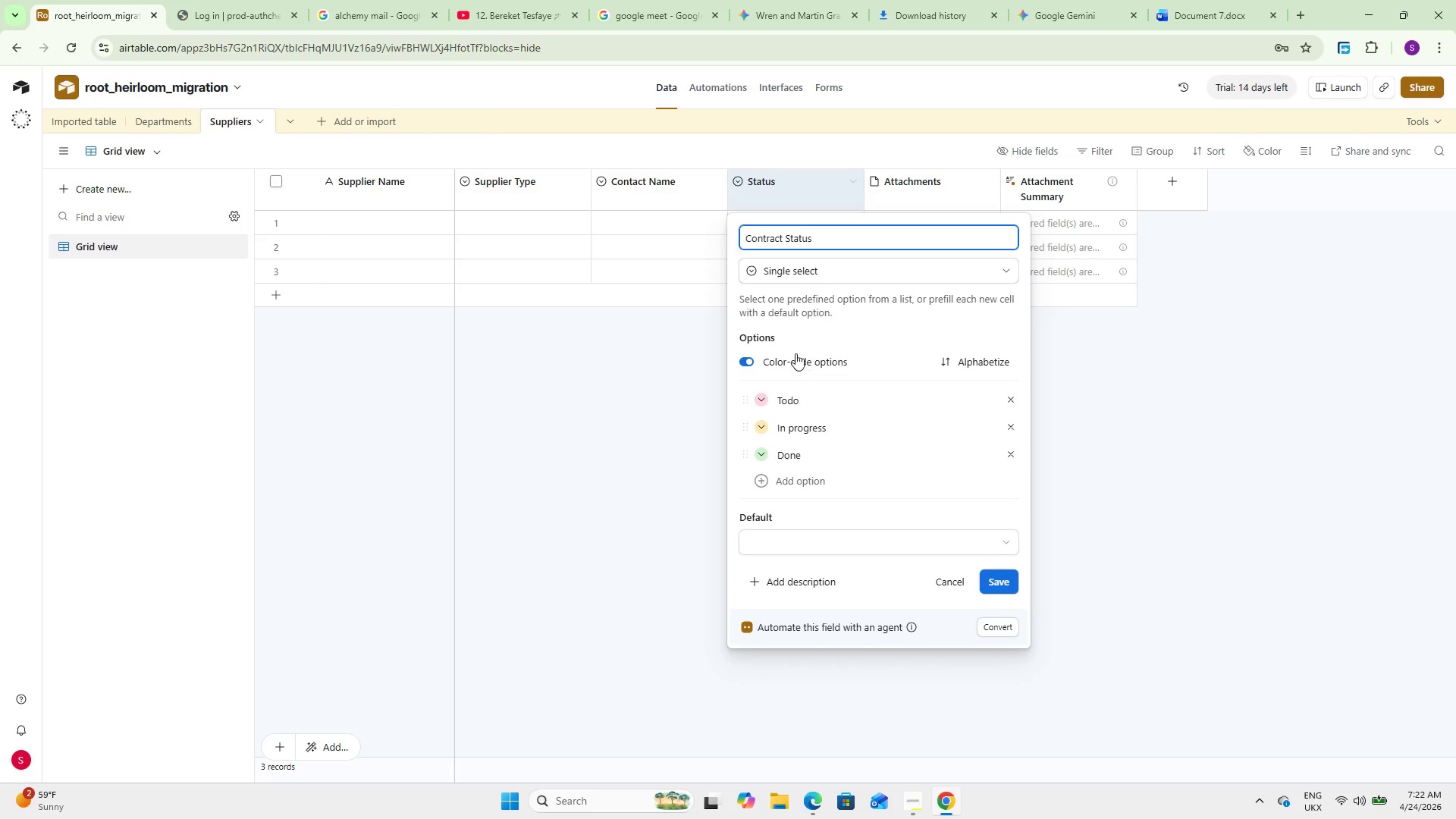 
double_click([826, 394])
 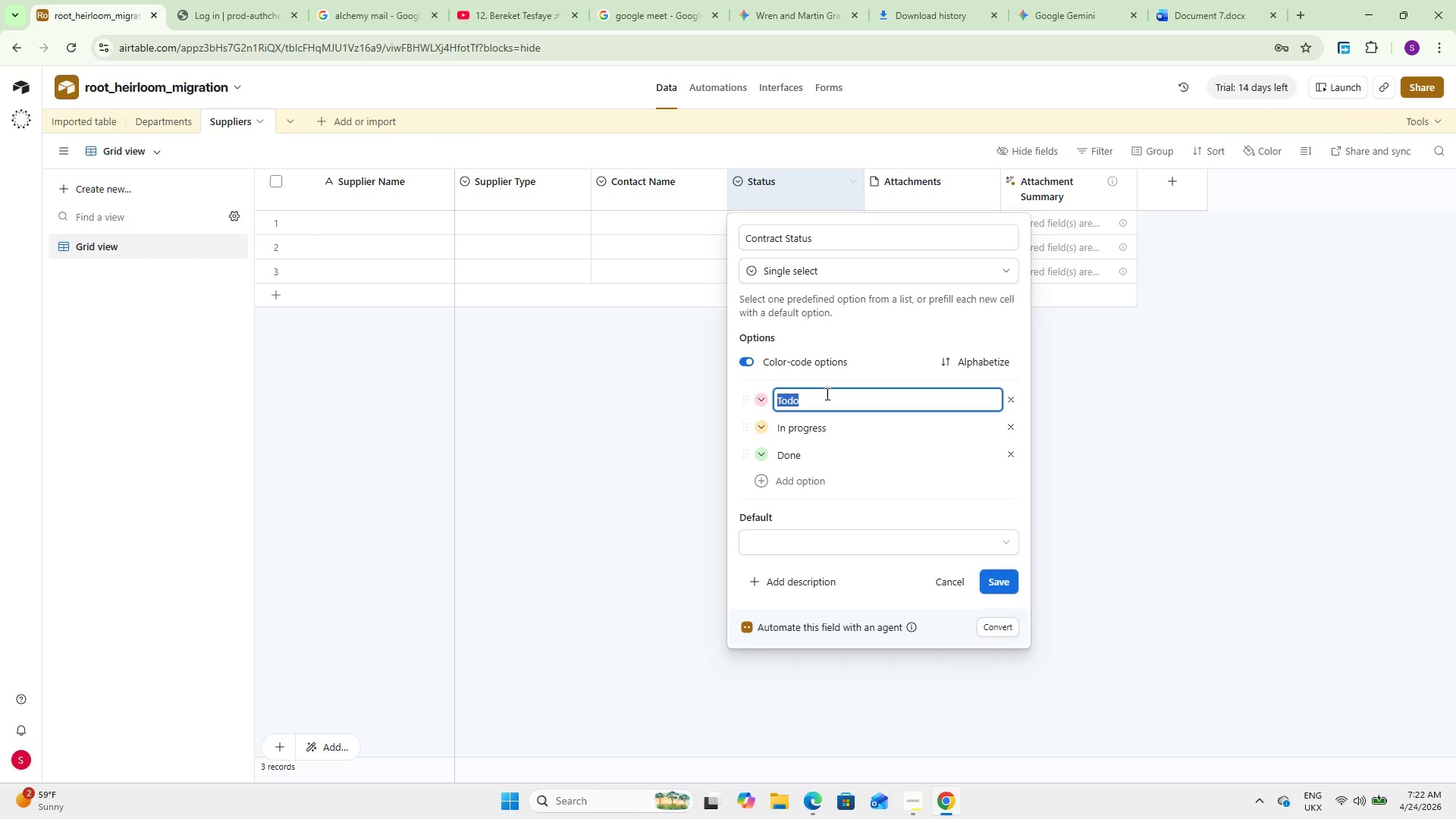 
type(Prospectig)
 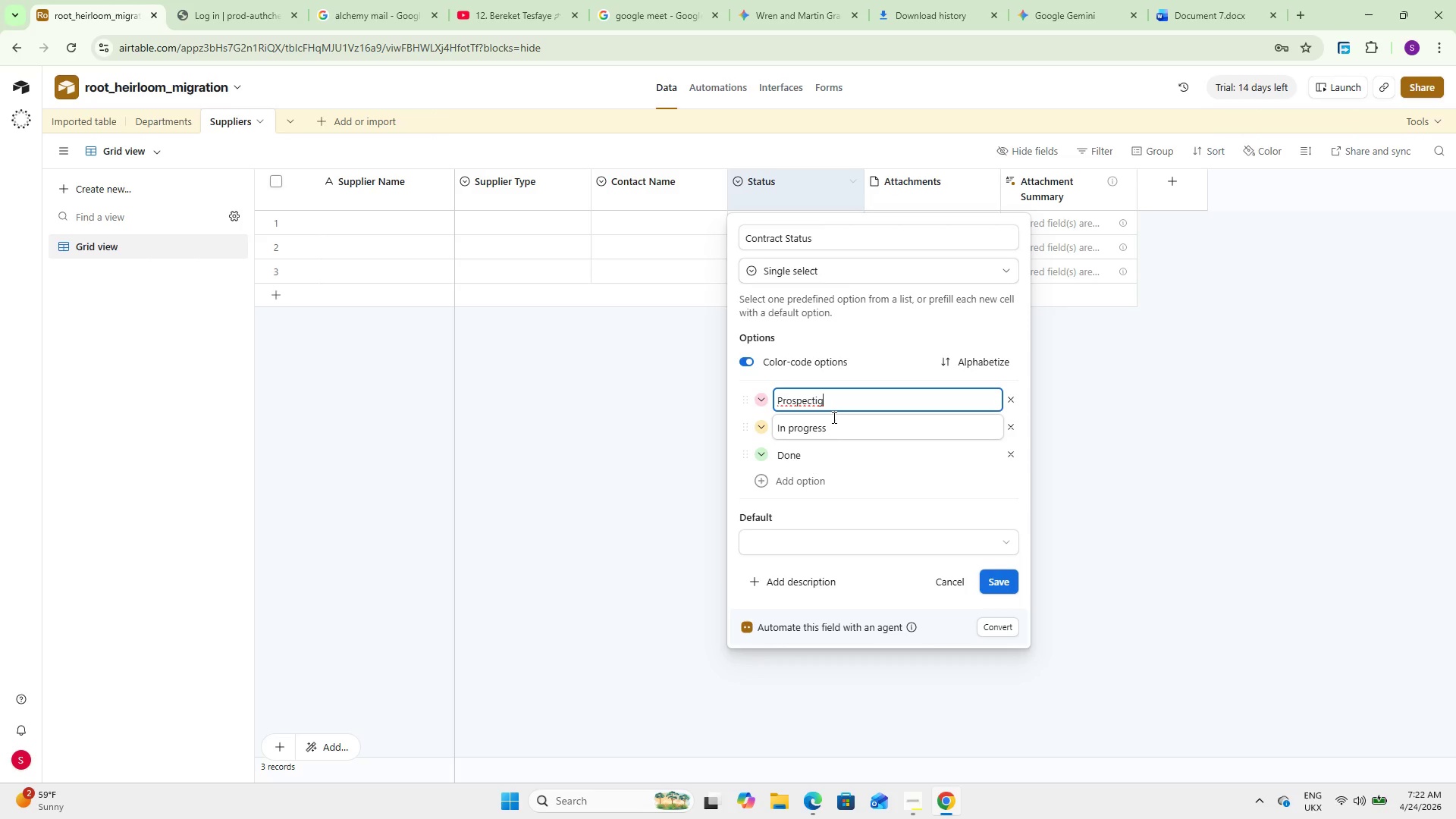 
key(Backspace)
type(ng)
 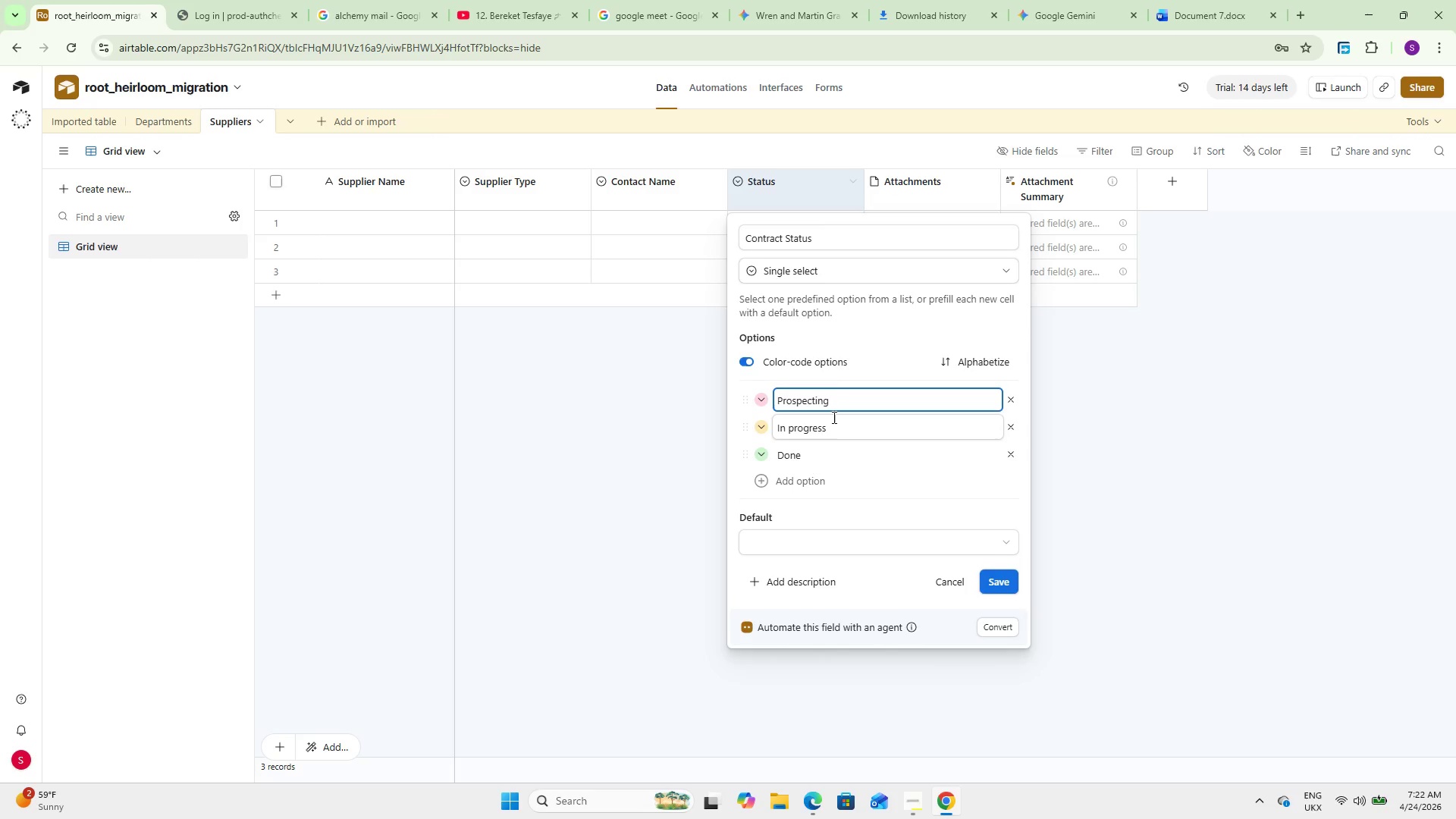 
key(Enter)
 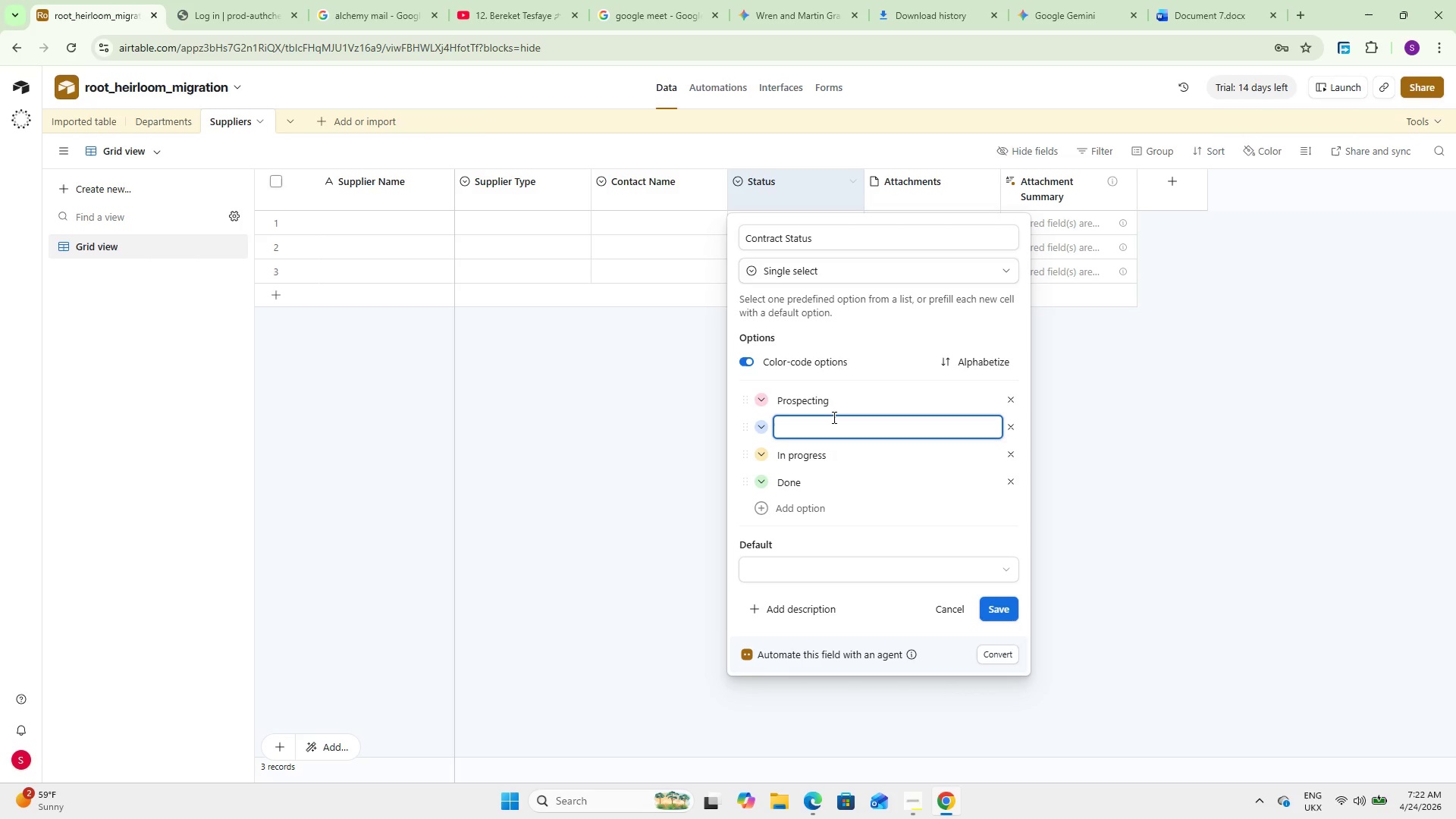 
type(Contac)
key(Backspace)
key(Backspace)
type(ract Sent)
 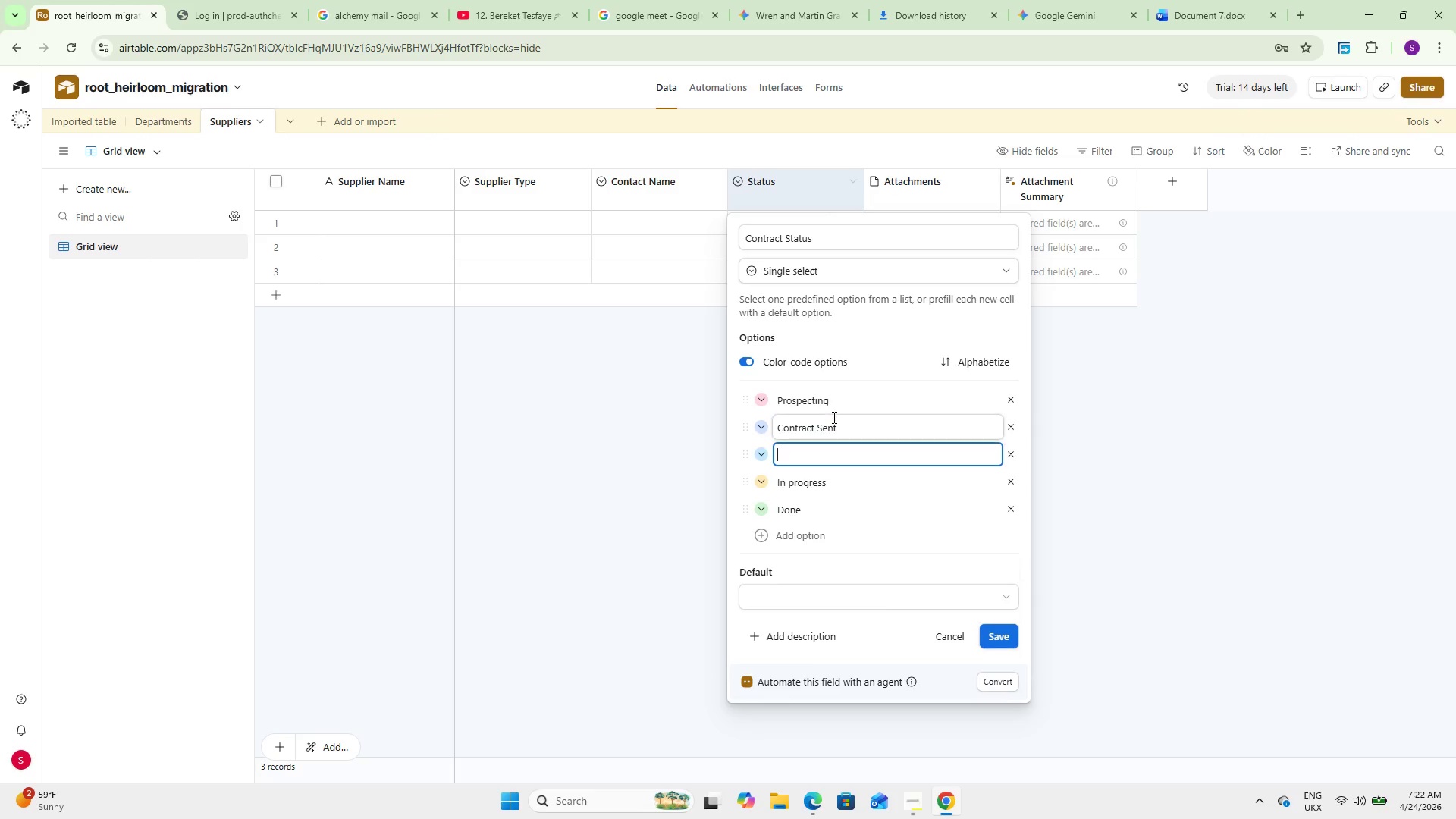 
 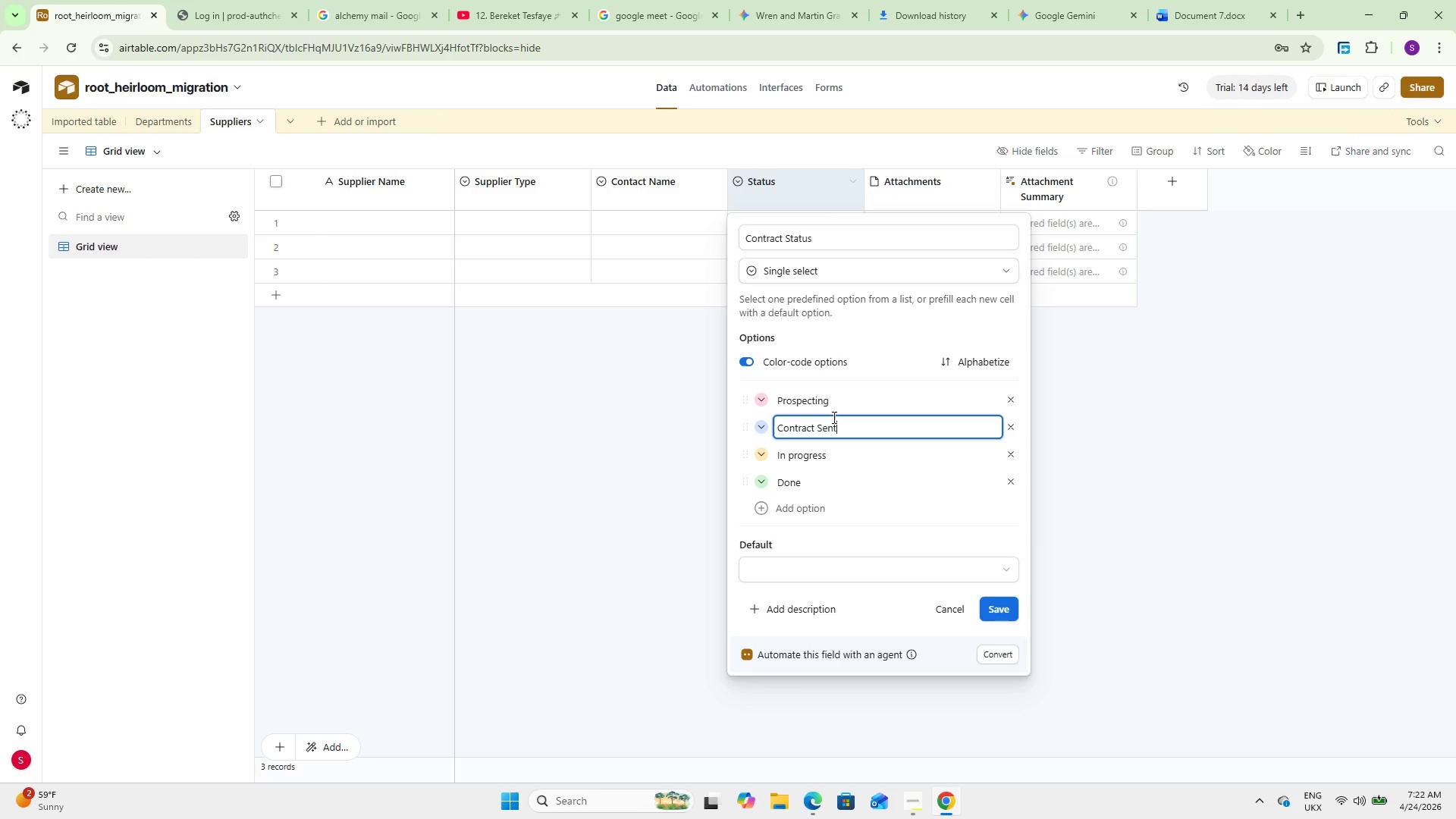 
key(Enter)
 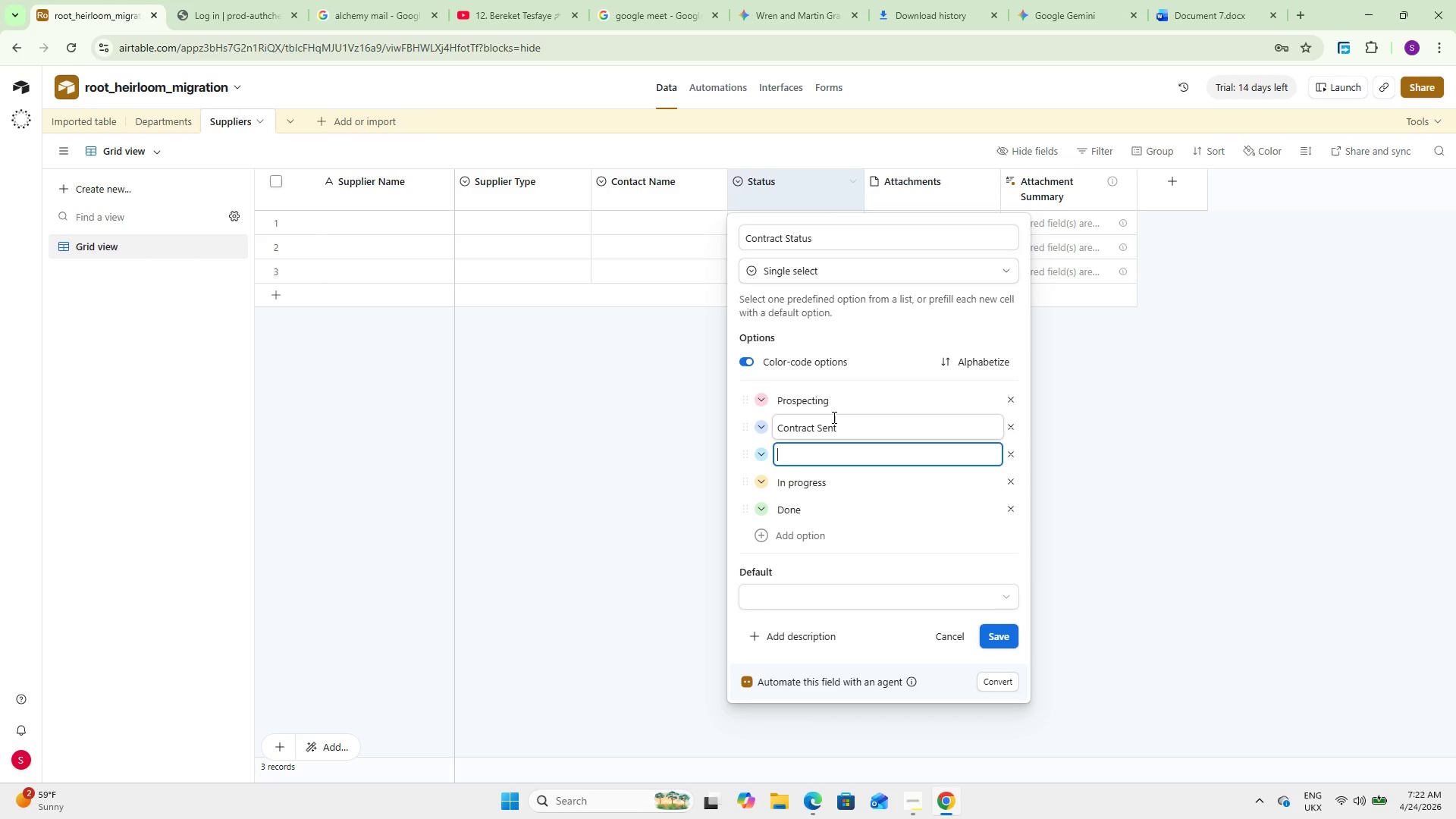 
type(Contract Signed)
 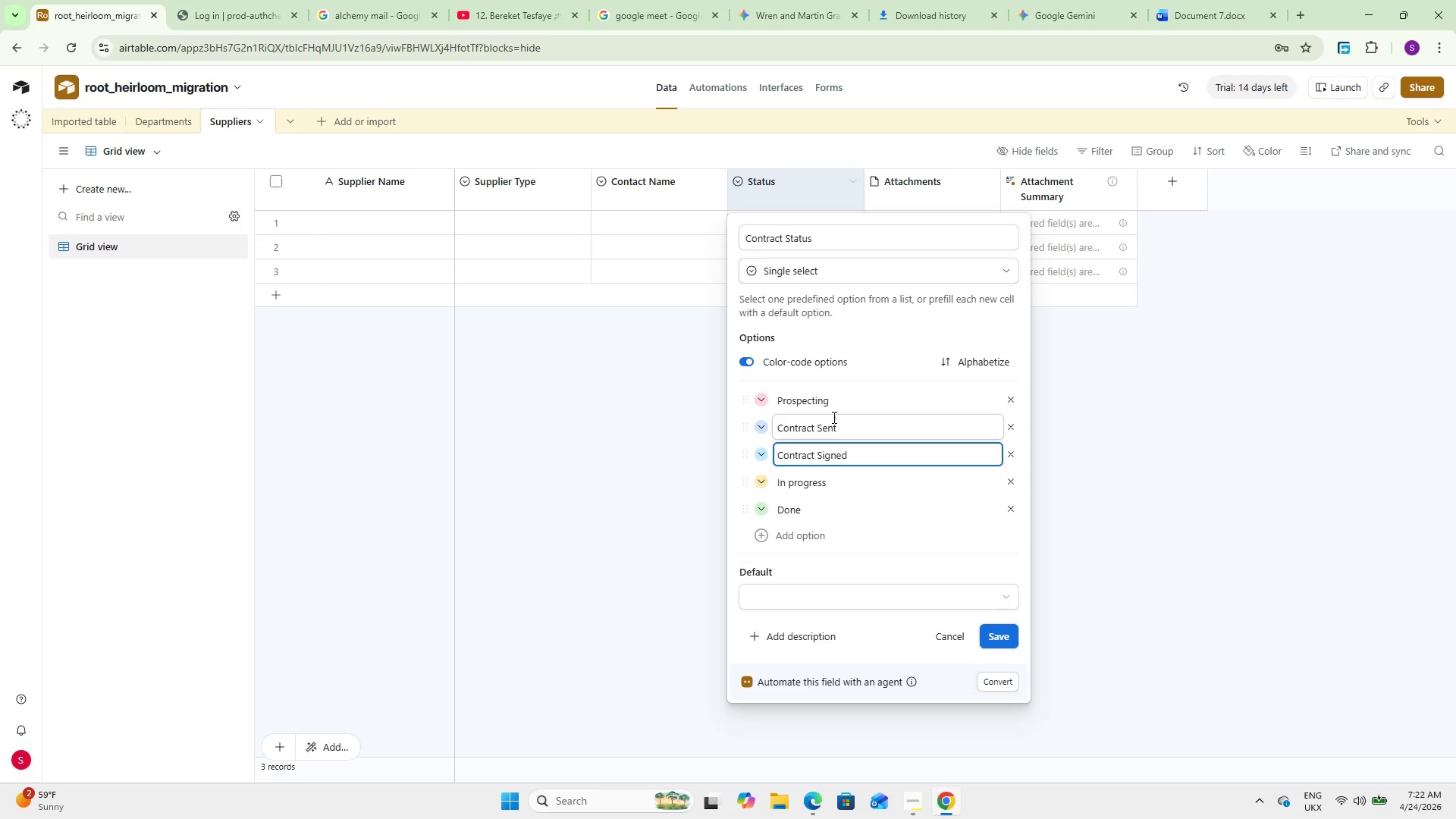 
key(Enter)
 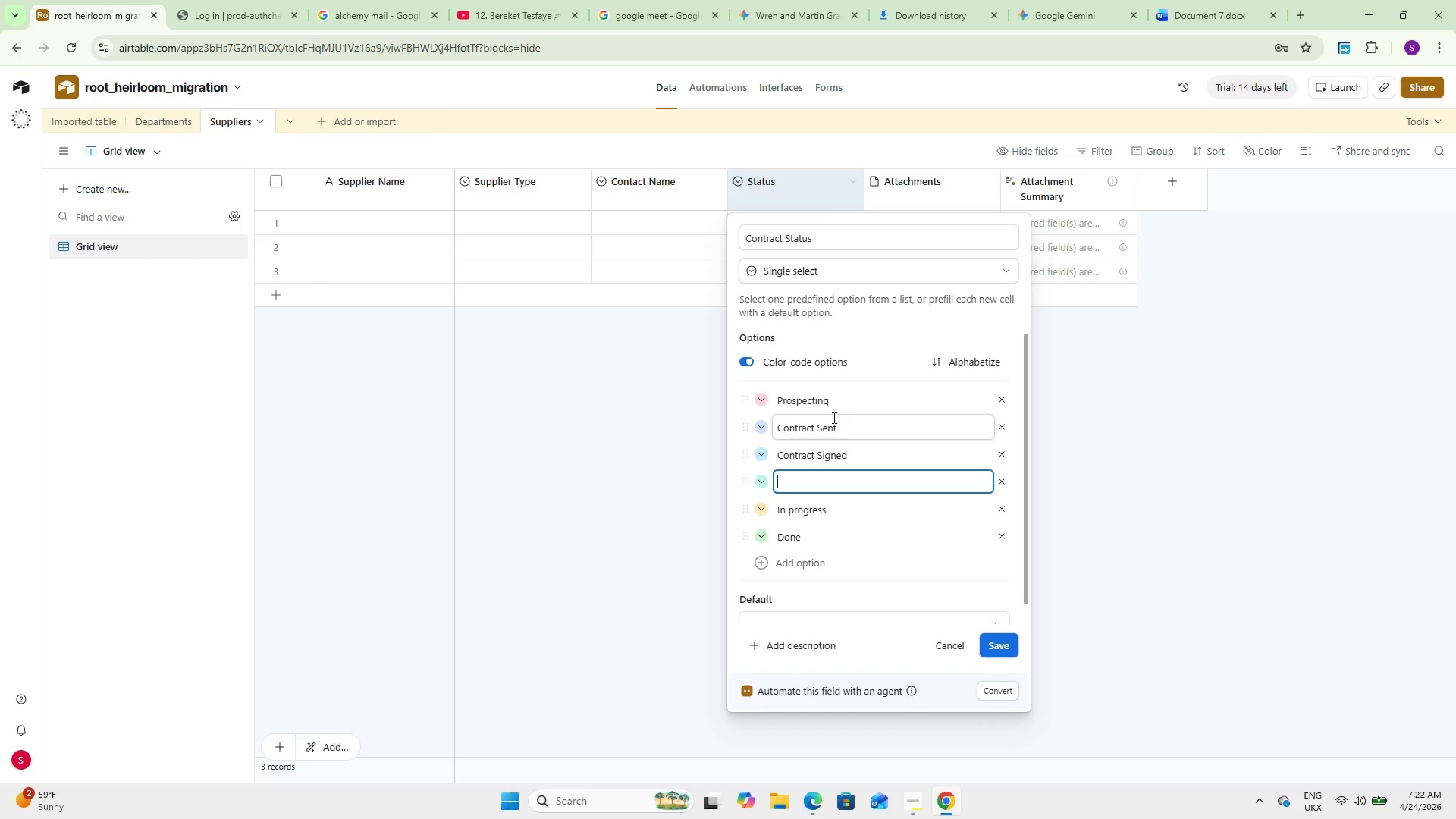 
type(Active Partner)
 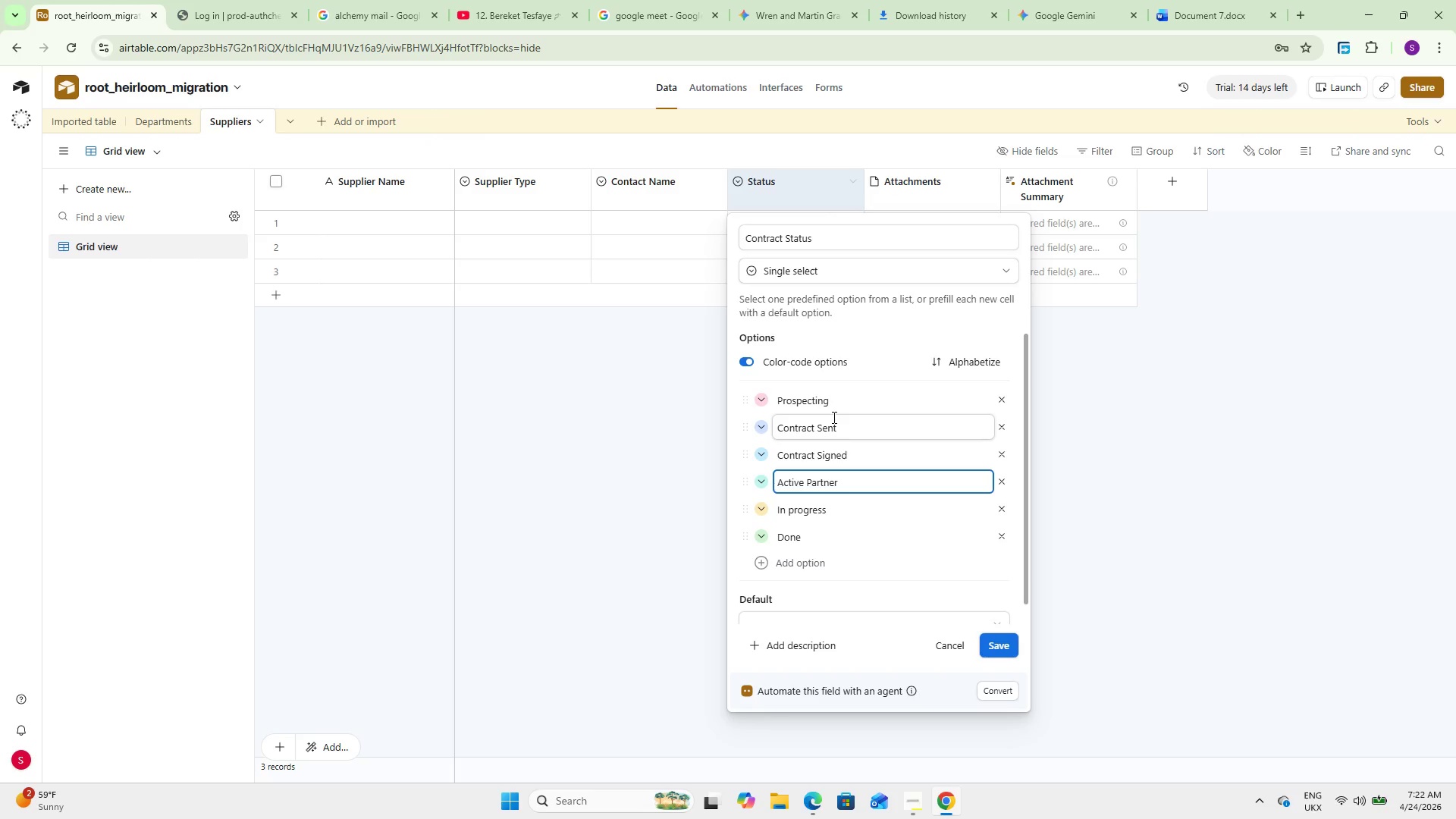 
key(Enter)
 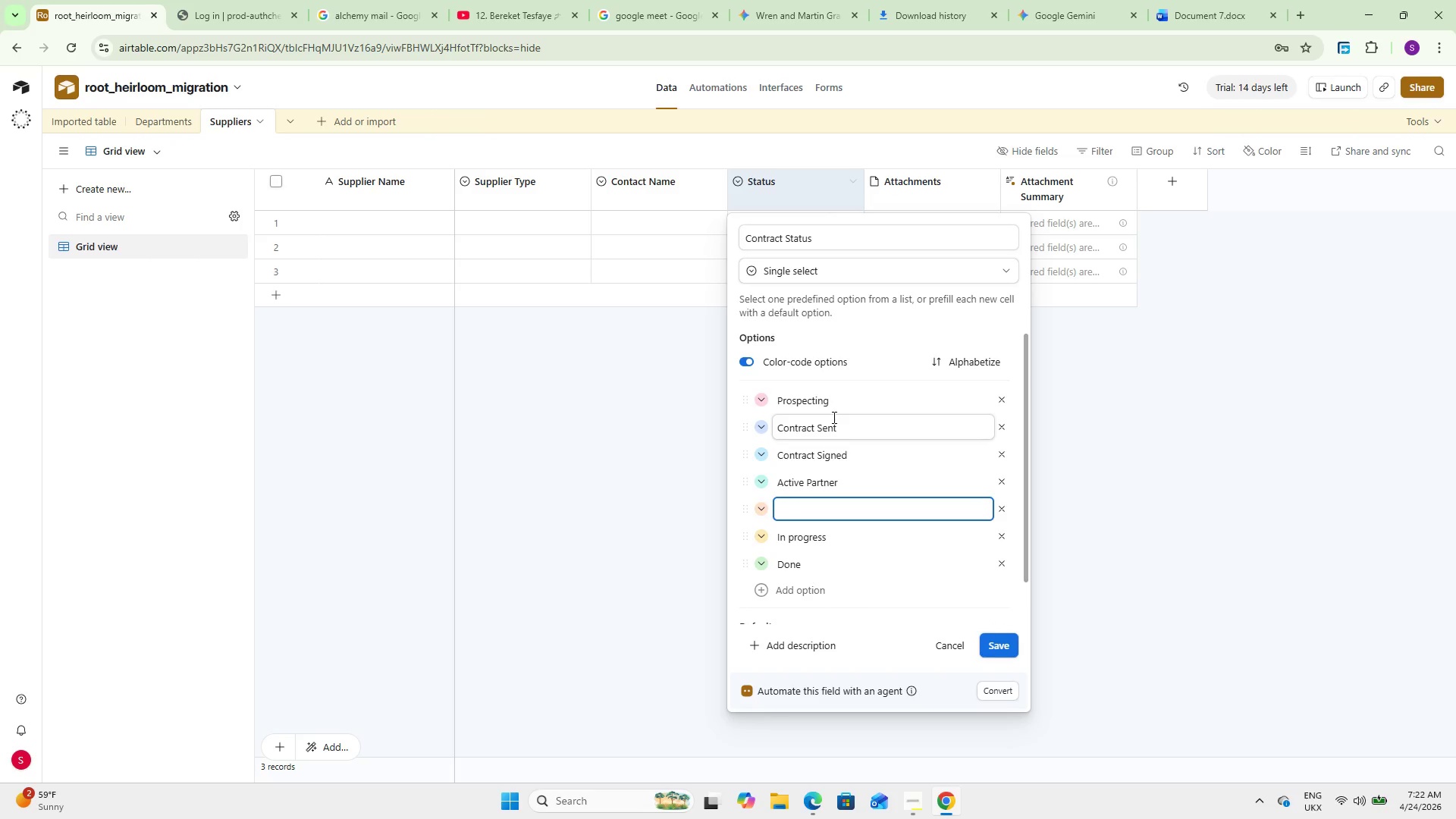 
type(Inactive)
 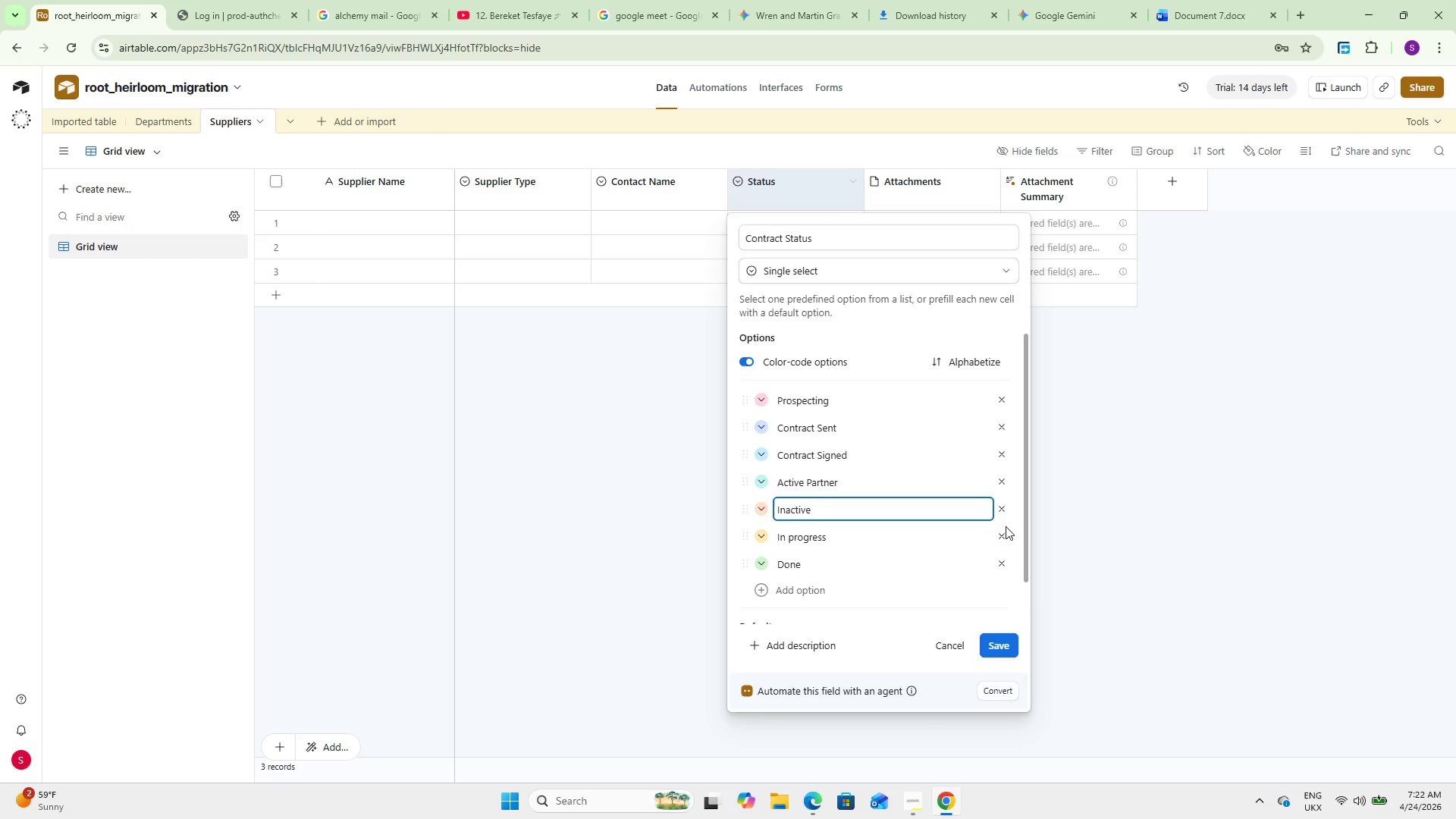 
left_click([999, 532])
 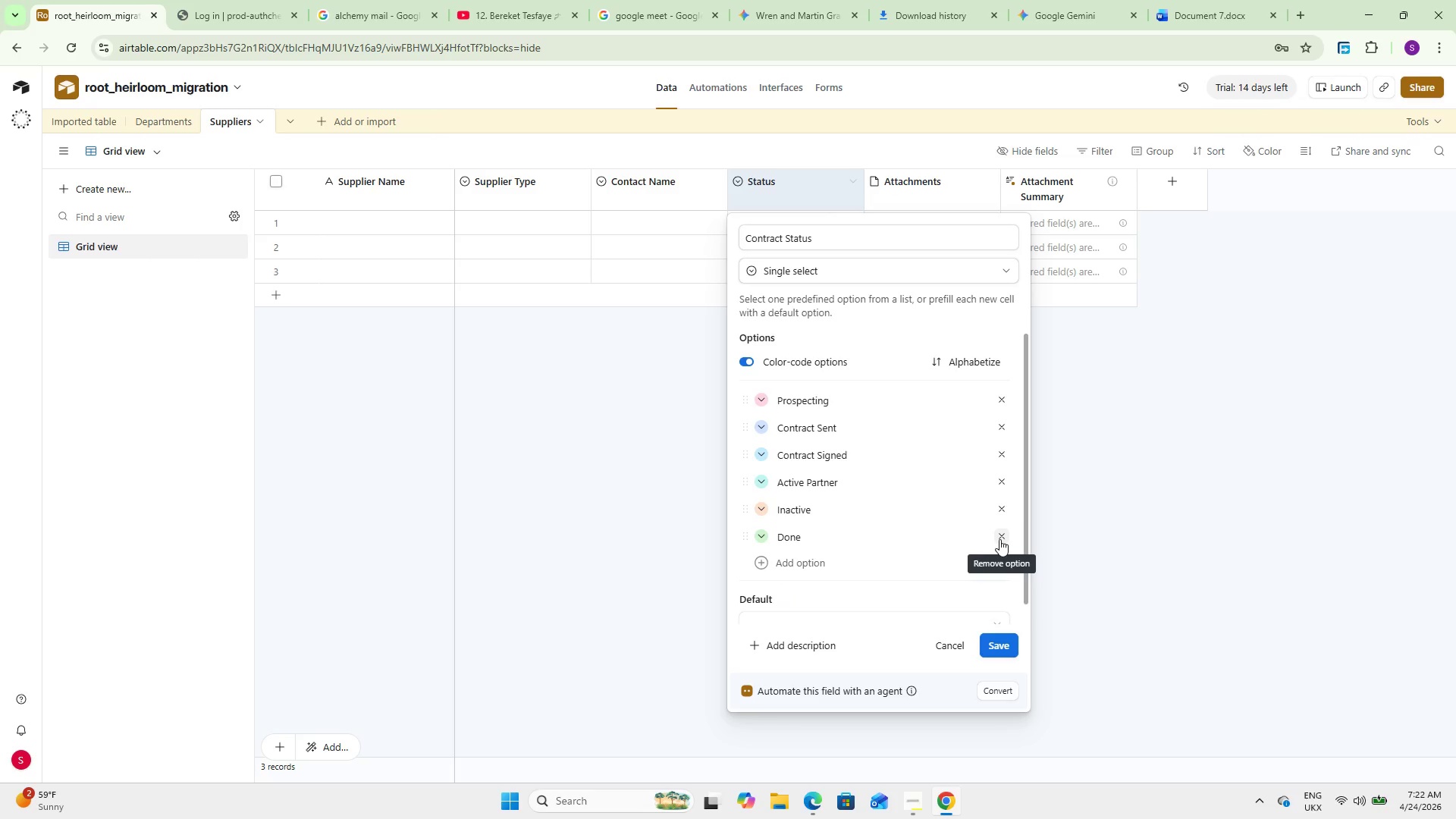 
left_click([1002, 540])
 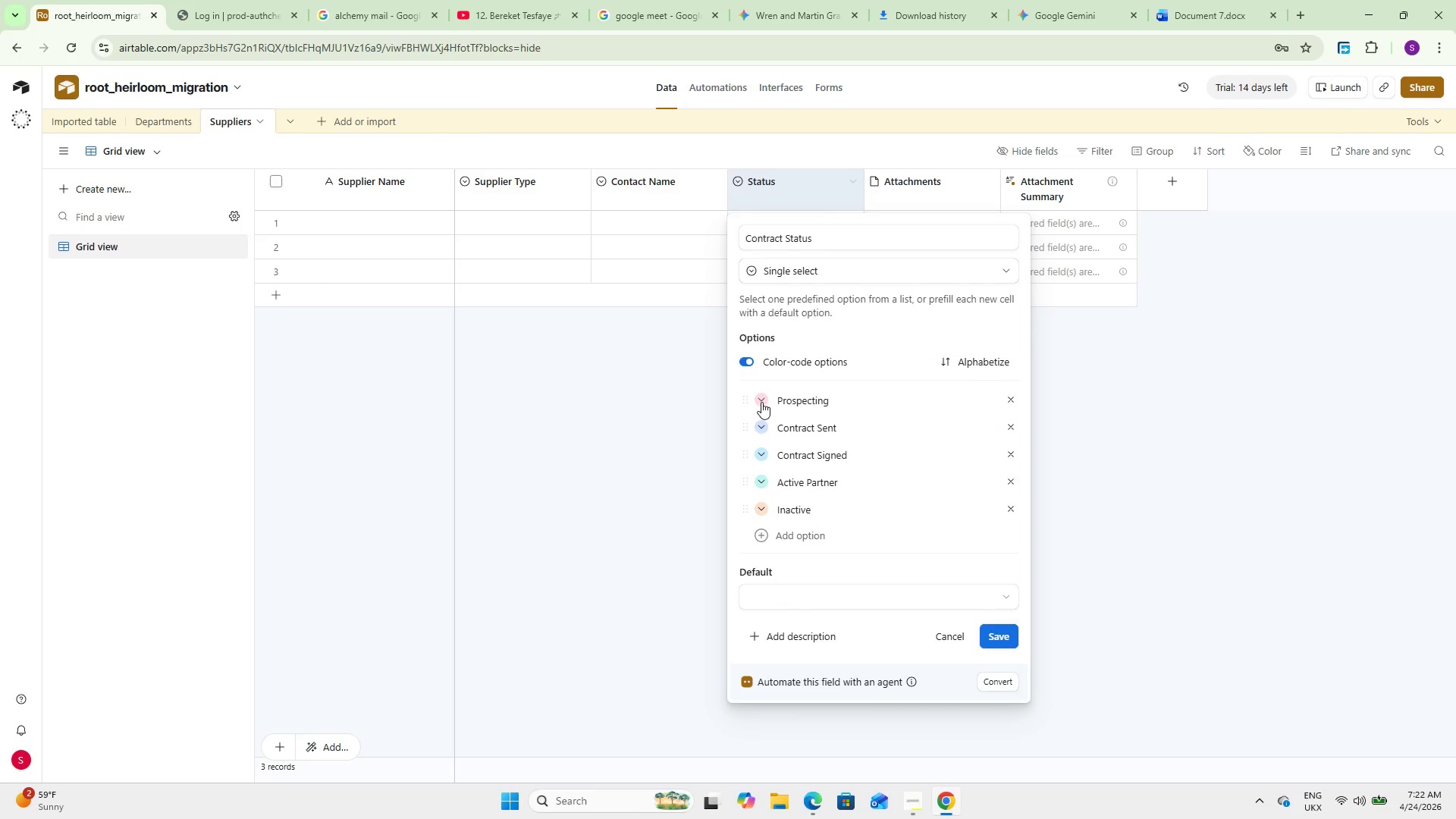 
left_click([761, 402])
 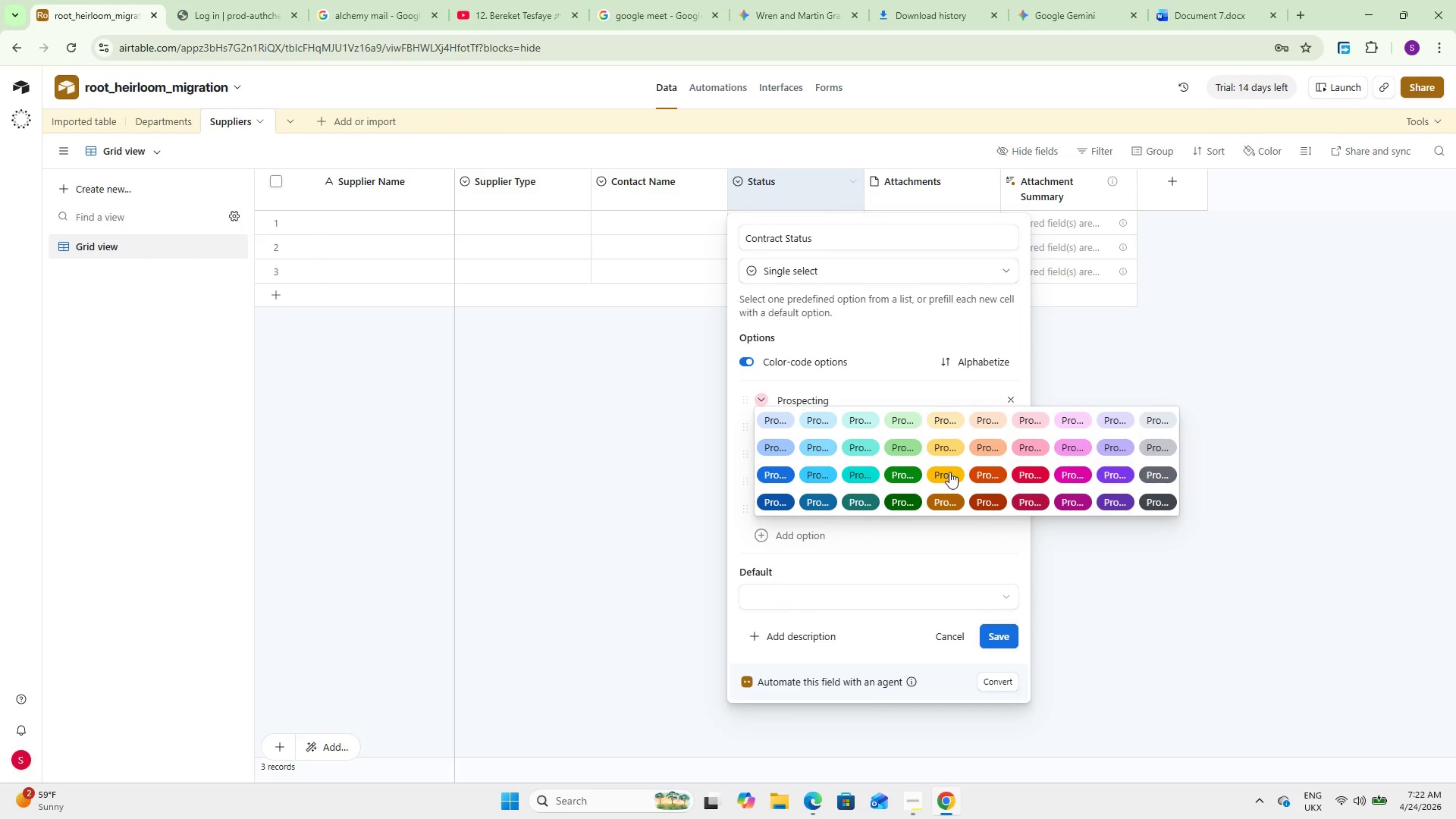 
left_click([943, 450])
 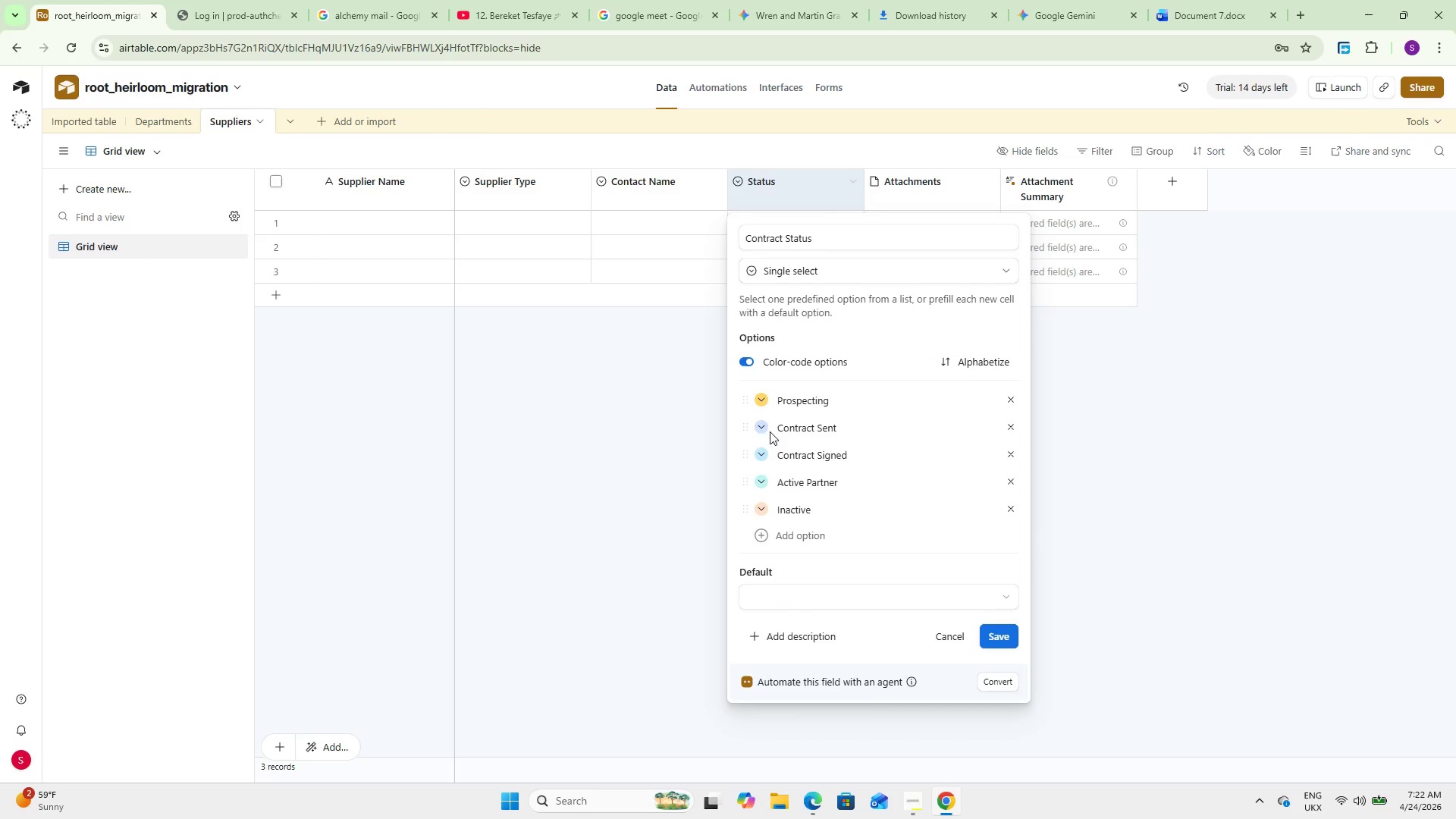 
left_click([761, 429])
 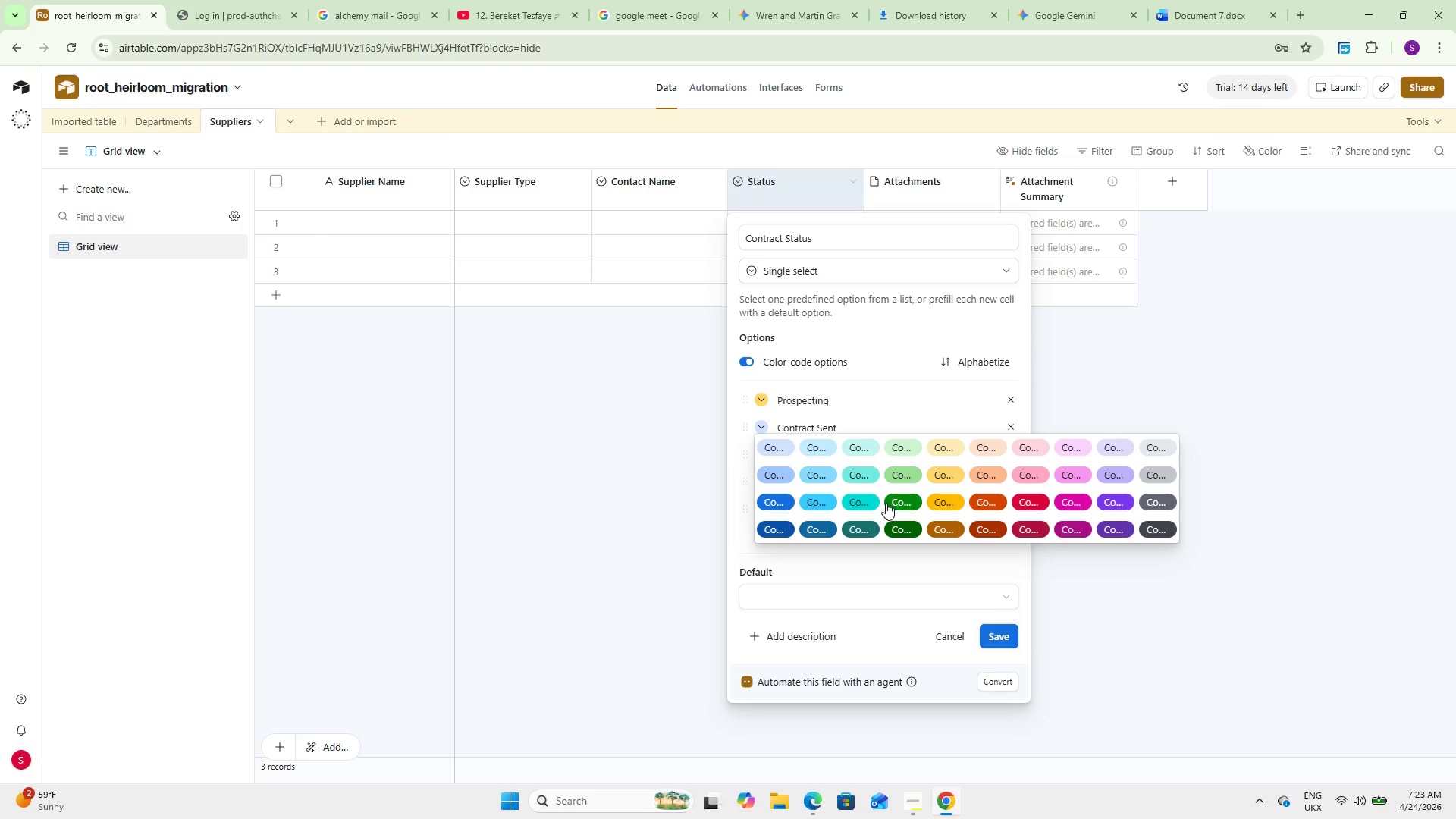 
wait(7.11)
 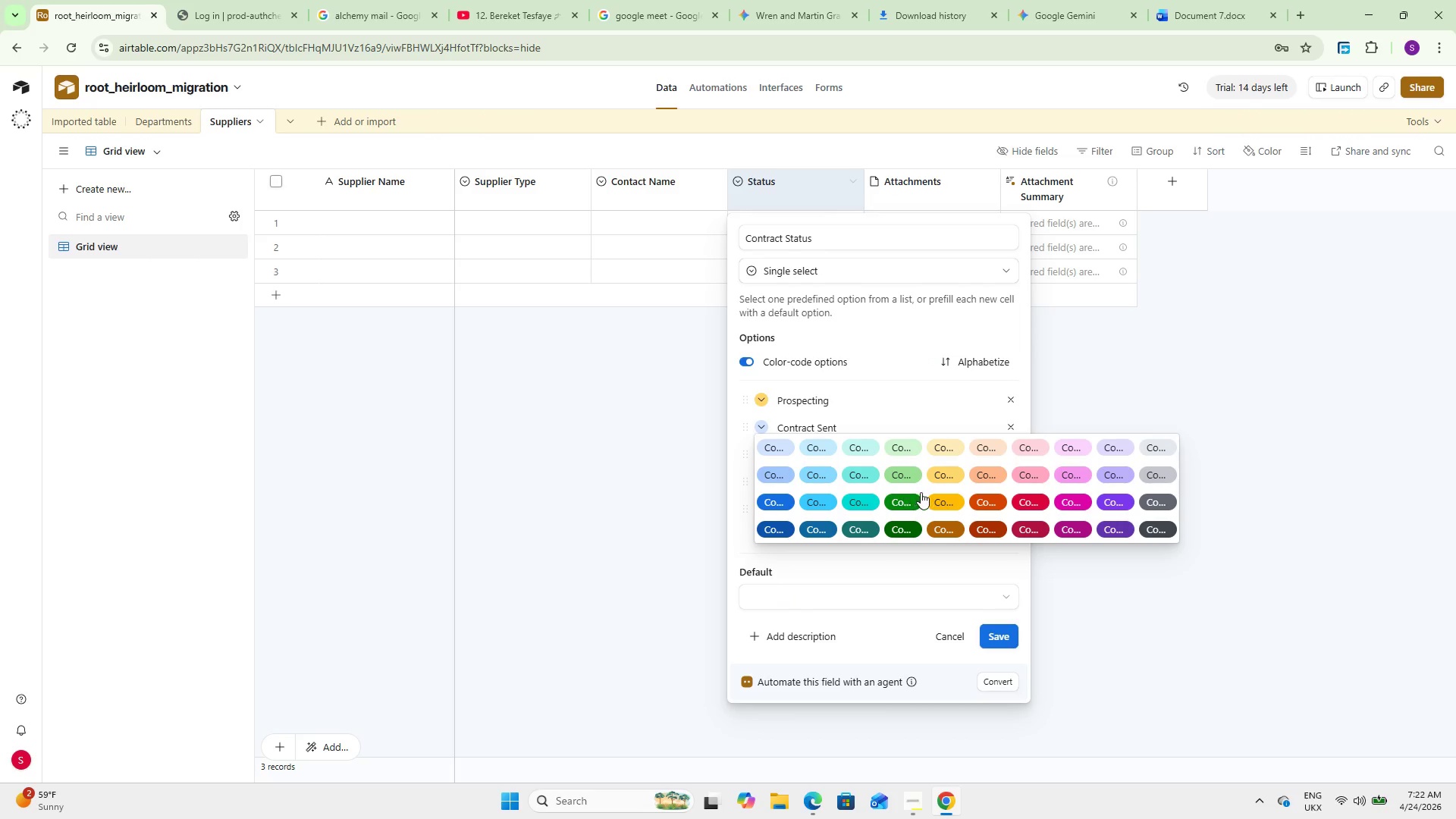 
left_click([940, 502])
 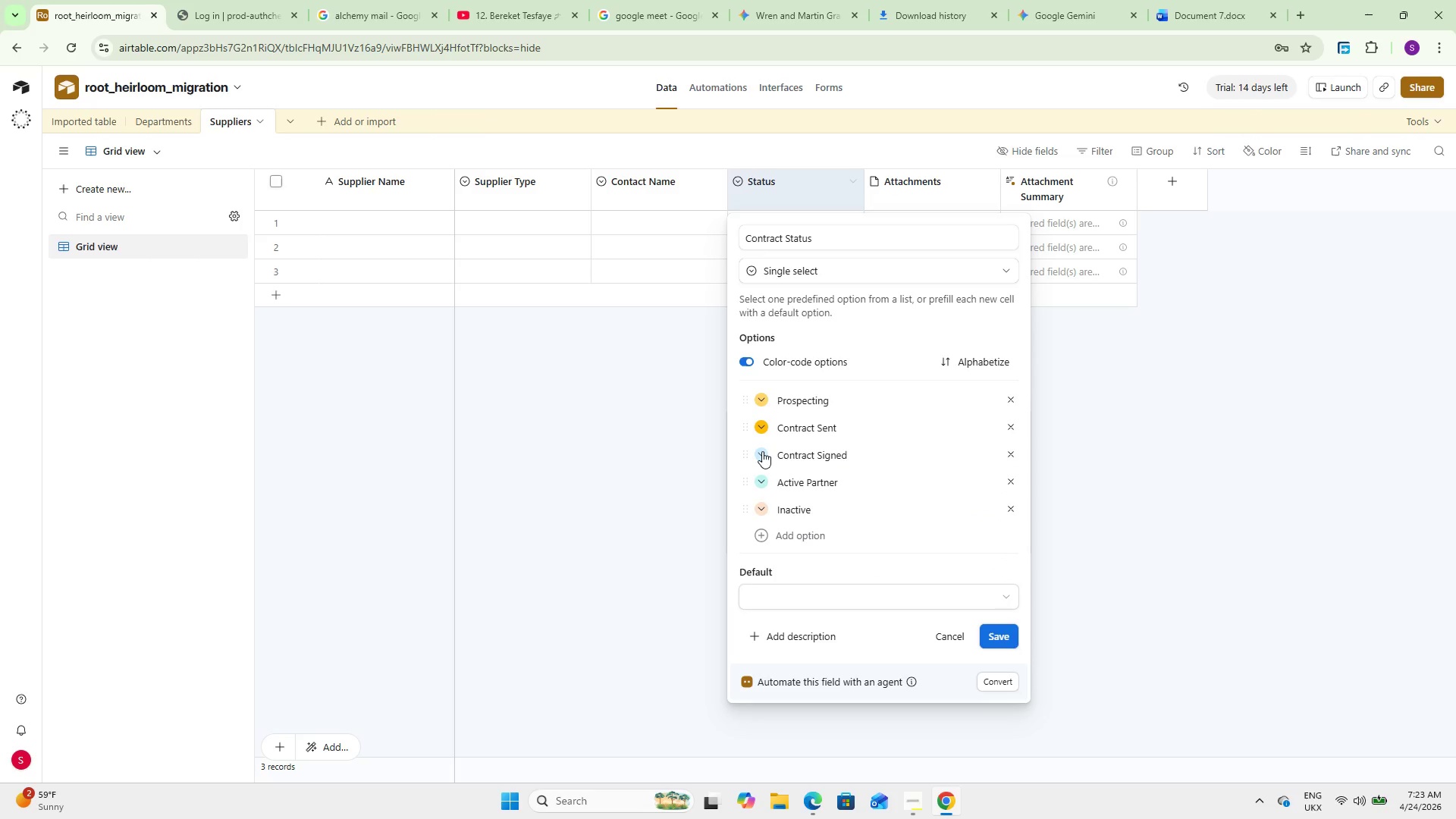 
left_click([762, 451])
 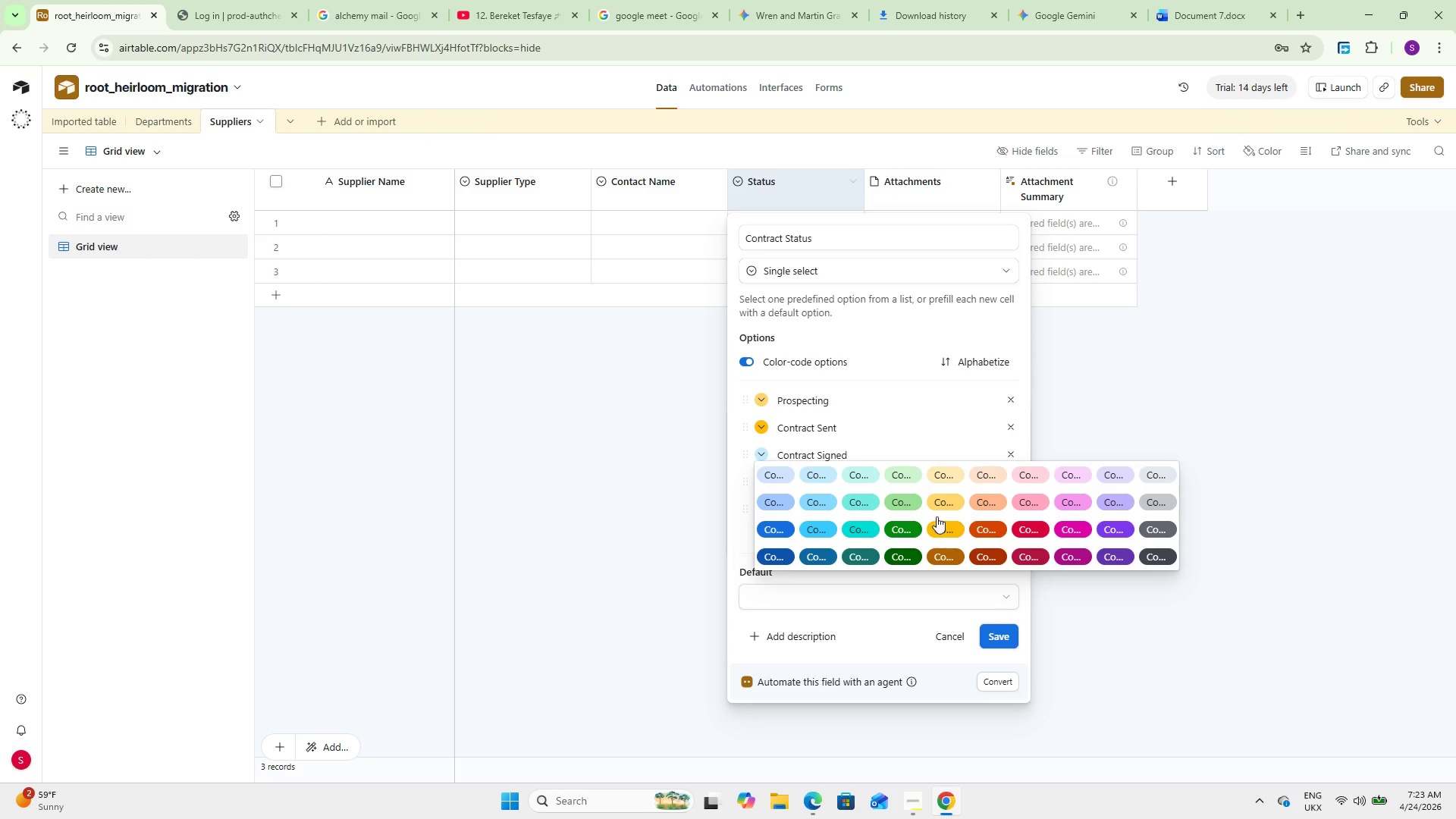 
left_click([886, 519])
 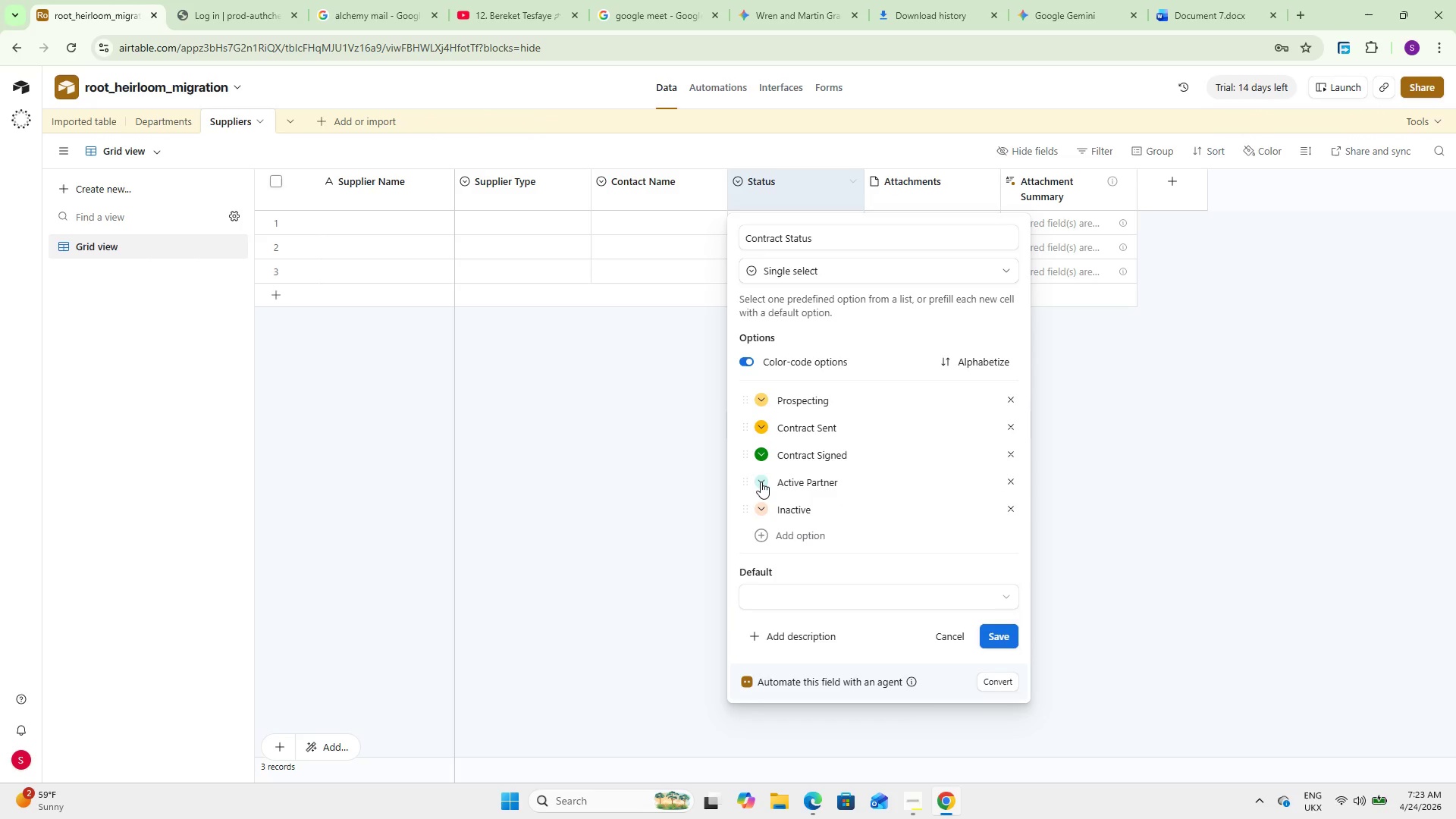 
left_click([761, 482])
 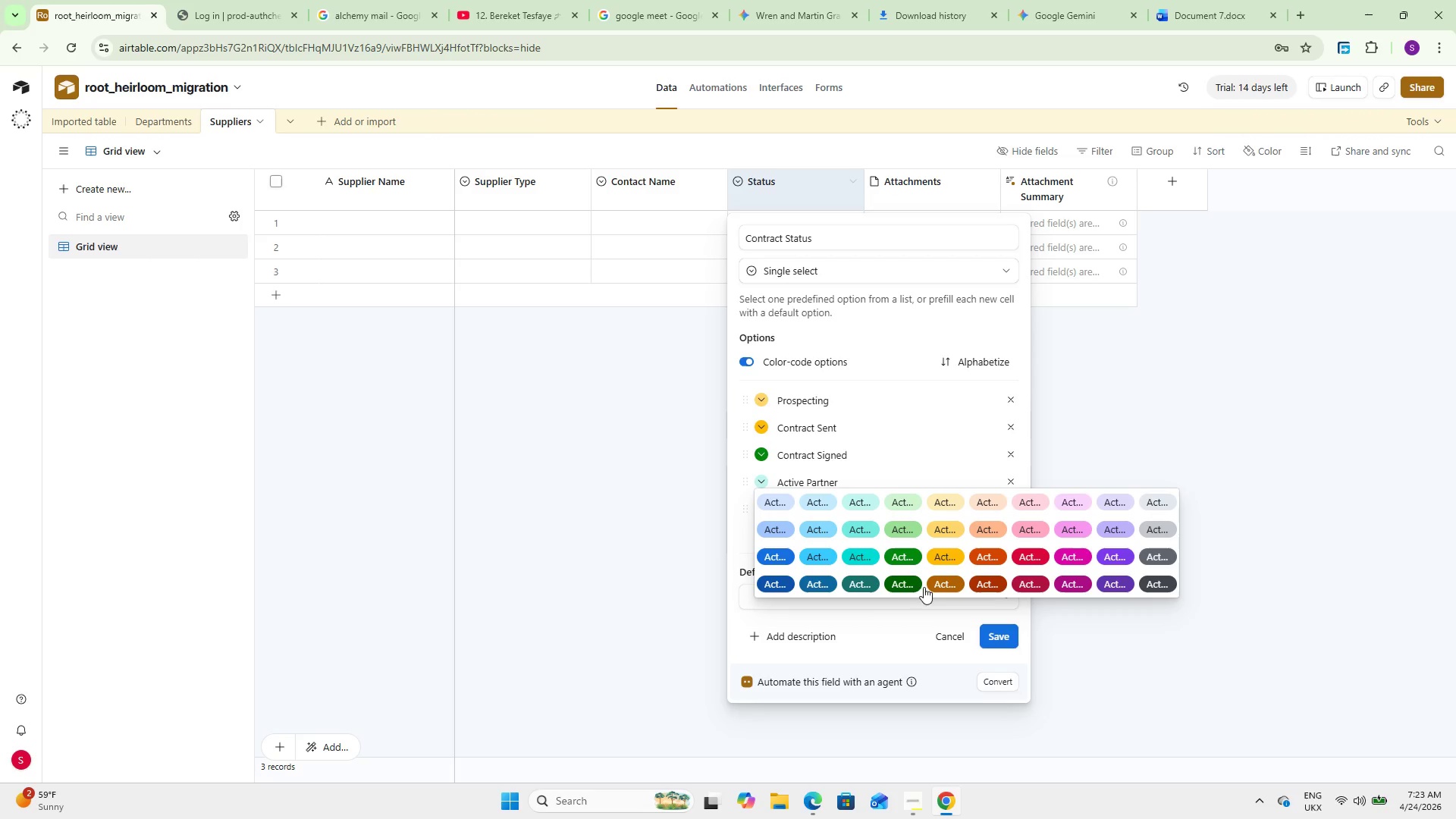 
left_click([905, 579])
 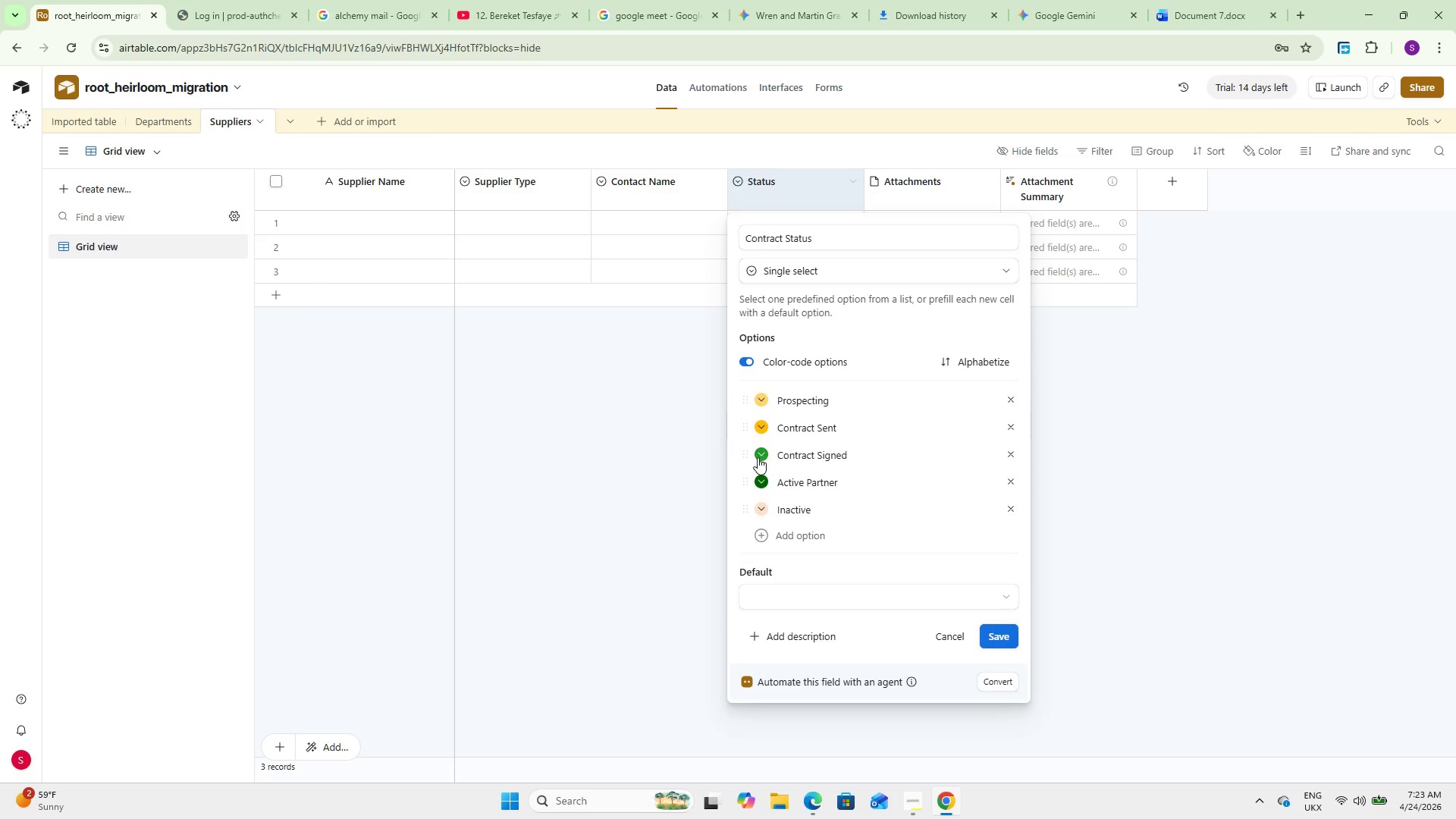 
left_click([758, 453])
 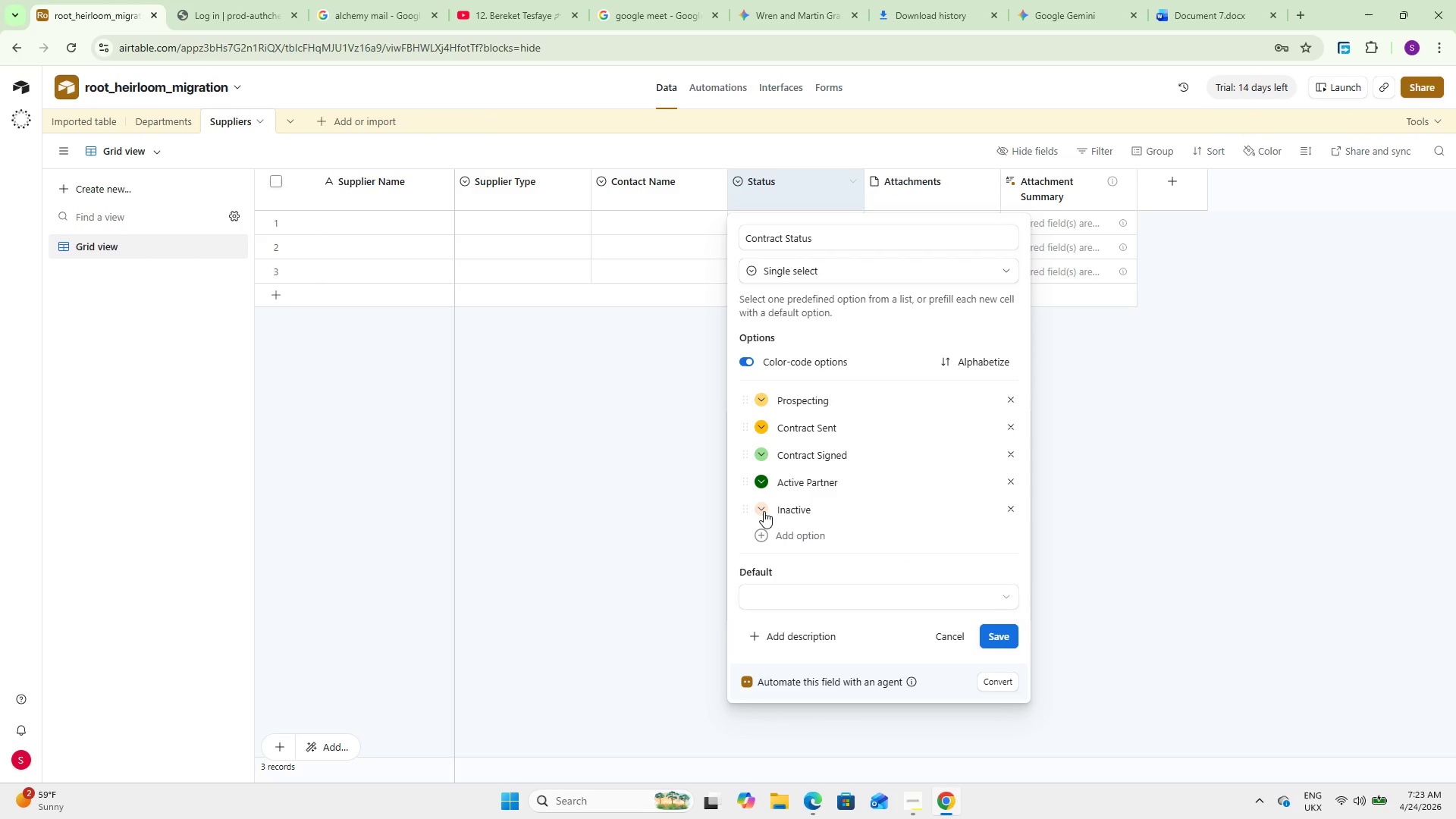 
left_click([764, 511])
 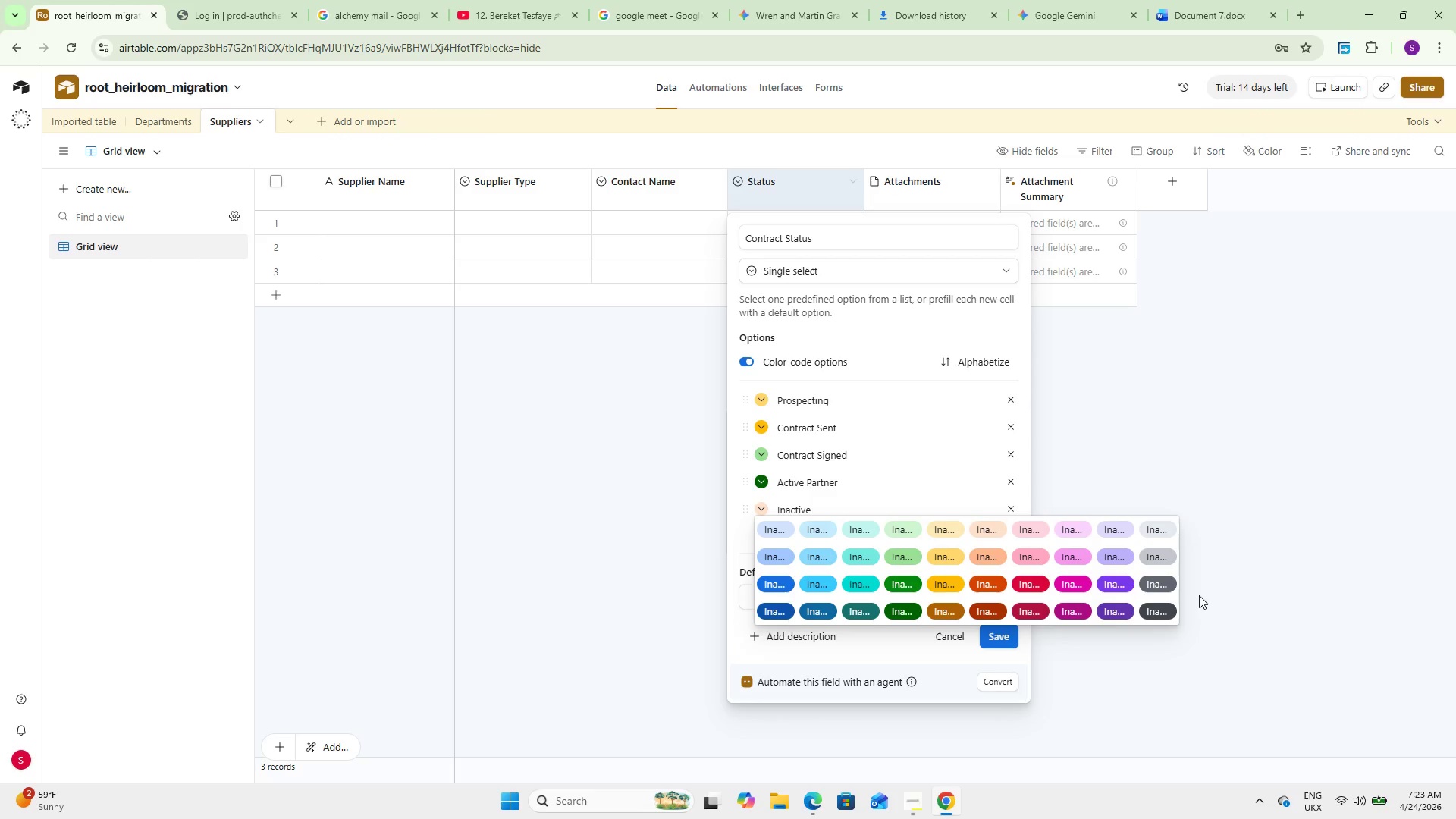 
left_click([1169, 558])
 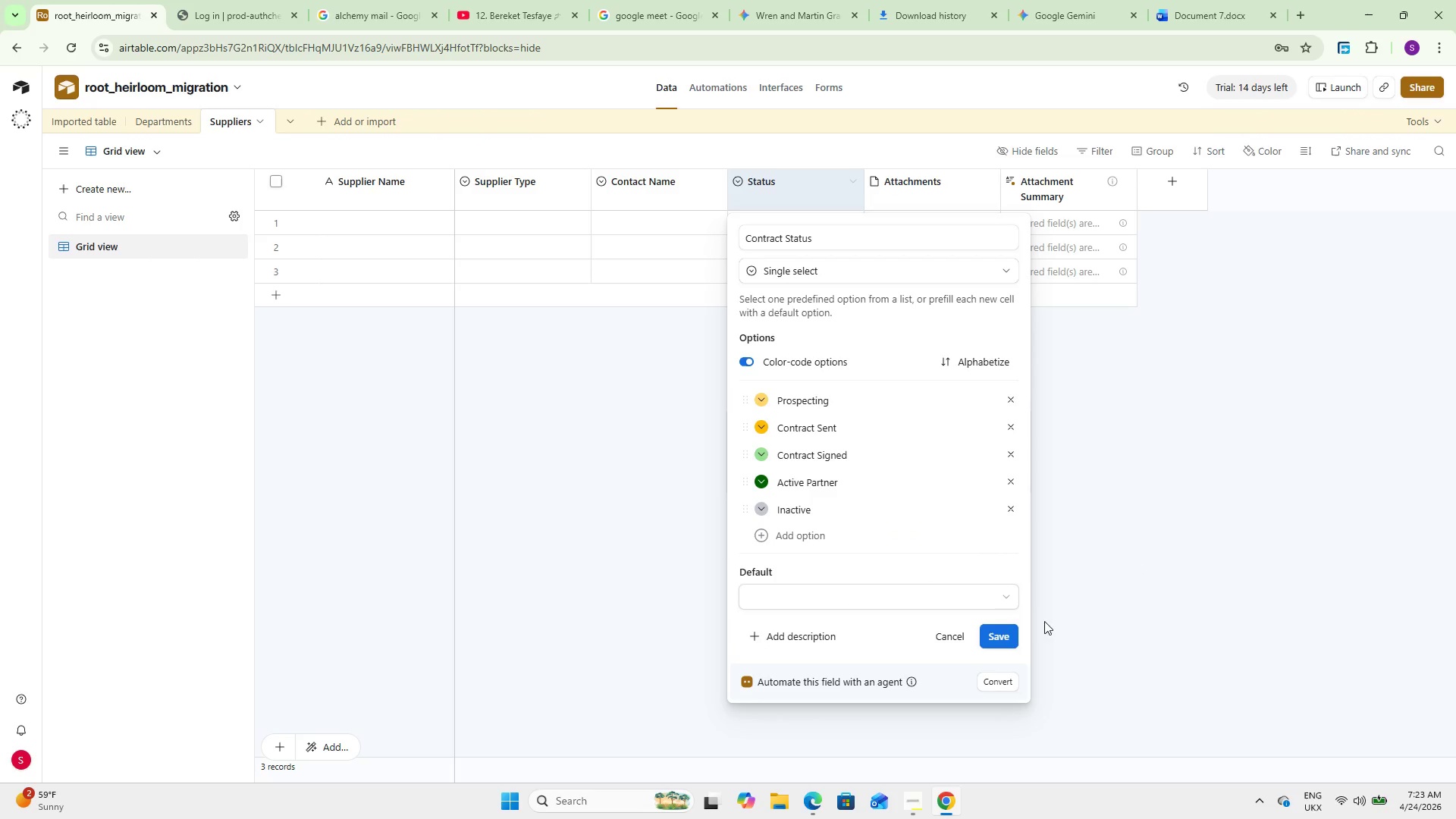 
left_click([1011, 634])
 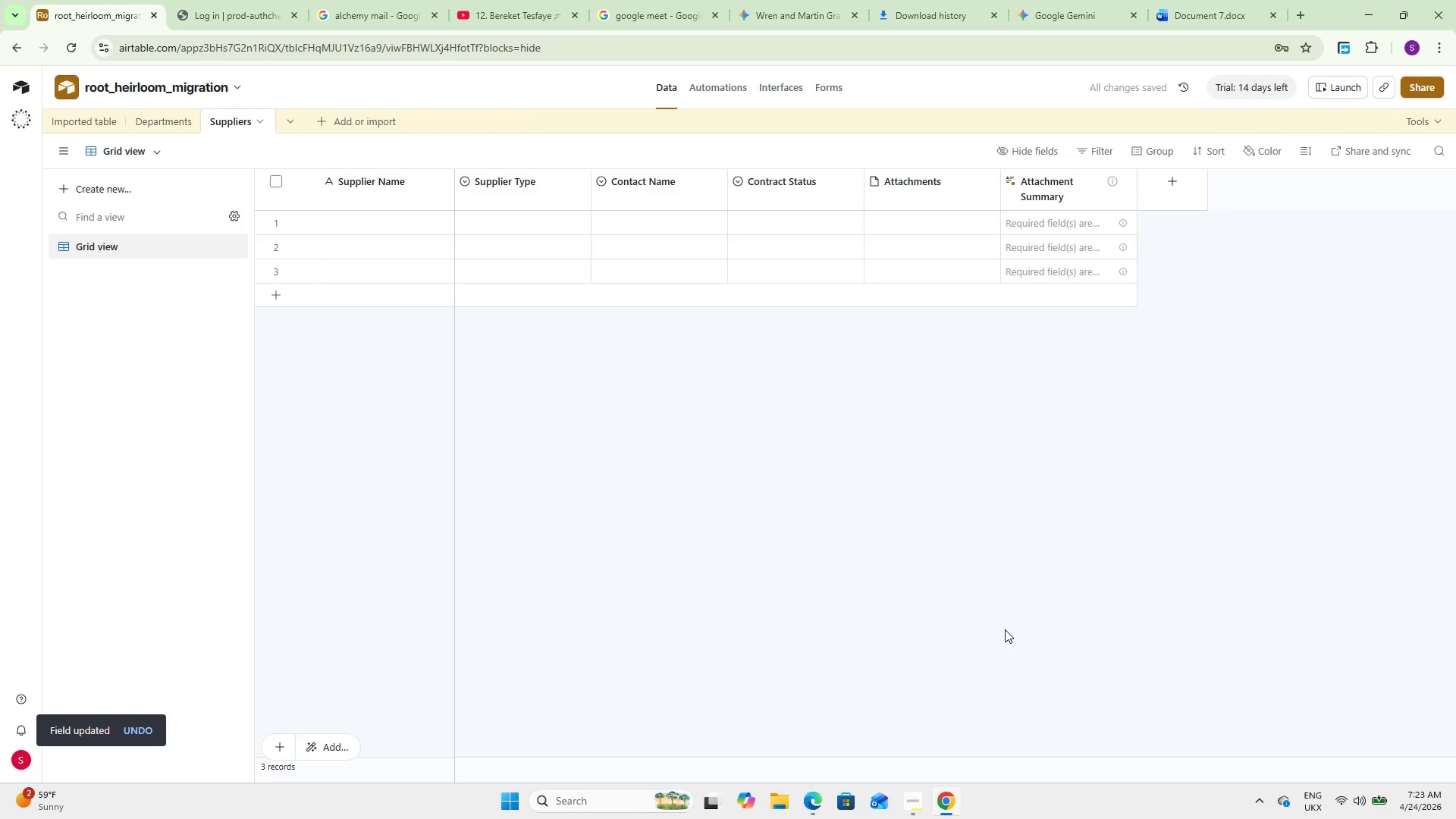 
wait(8.02)
 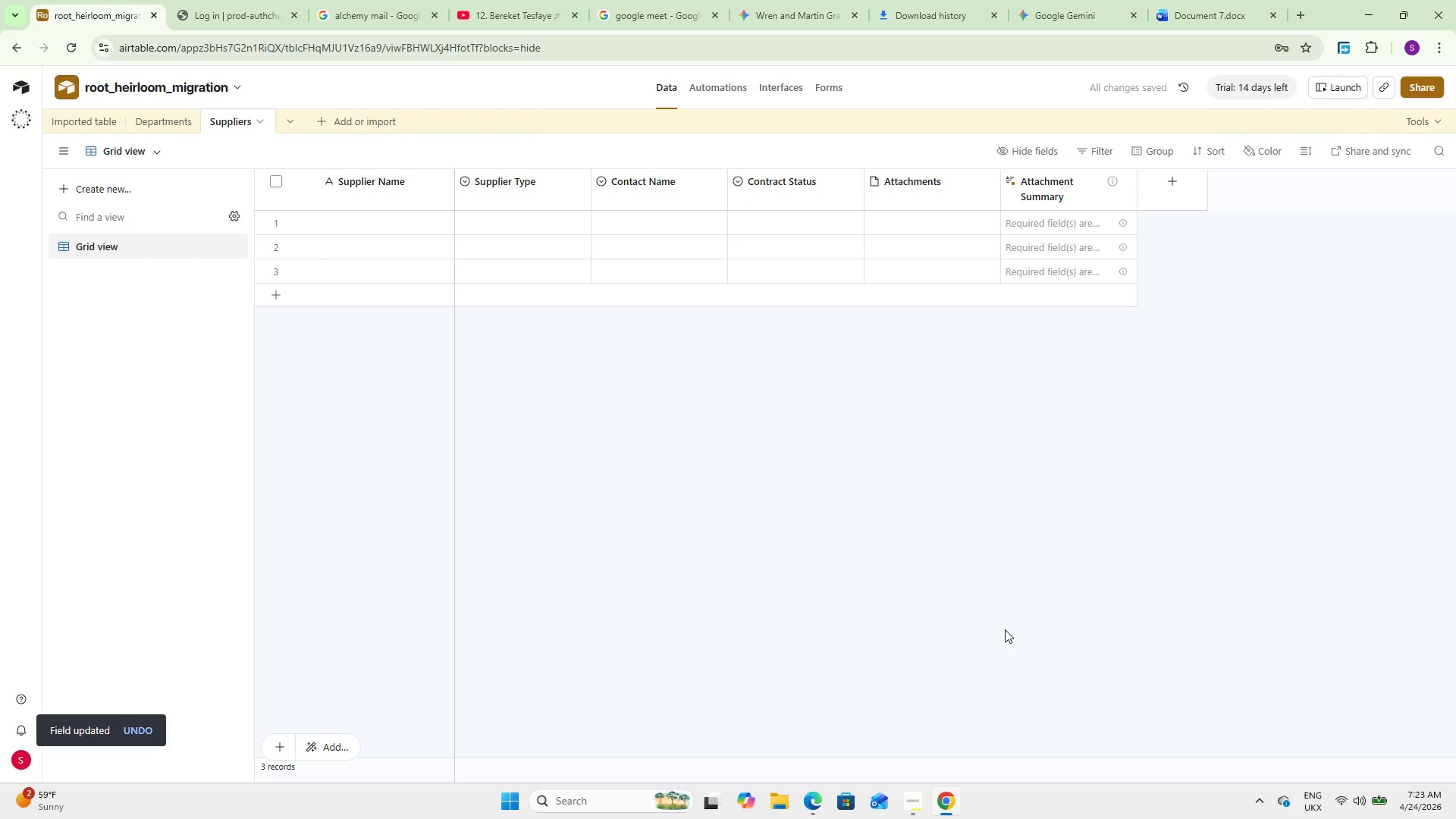 
right_click([1058, 191])
 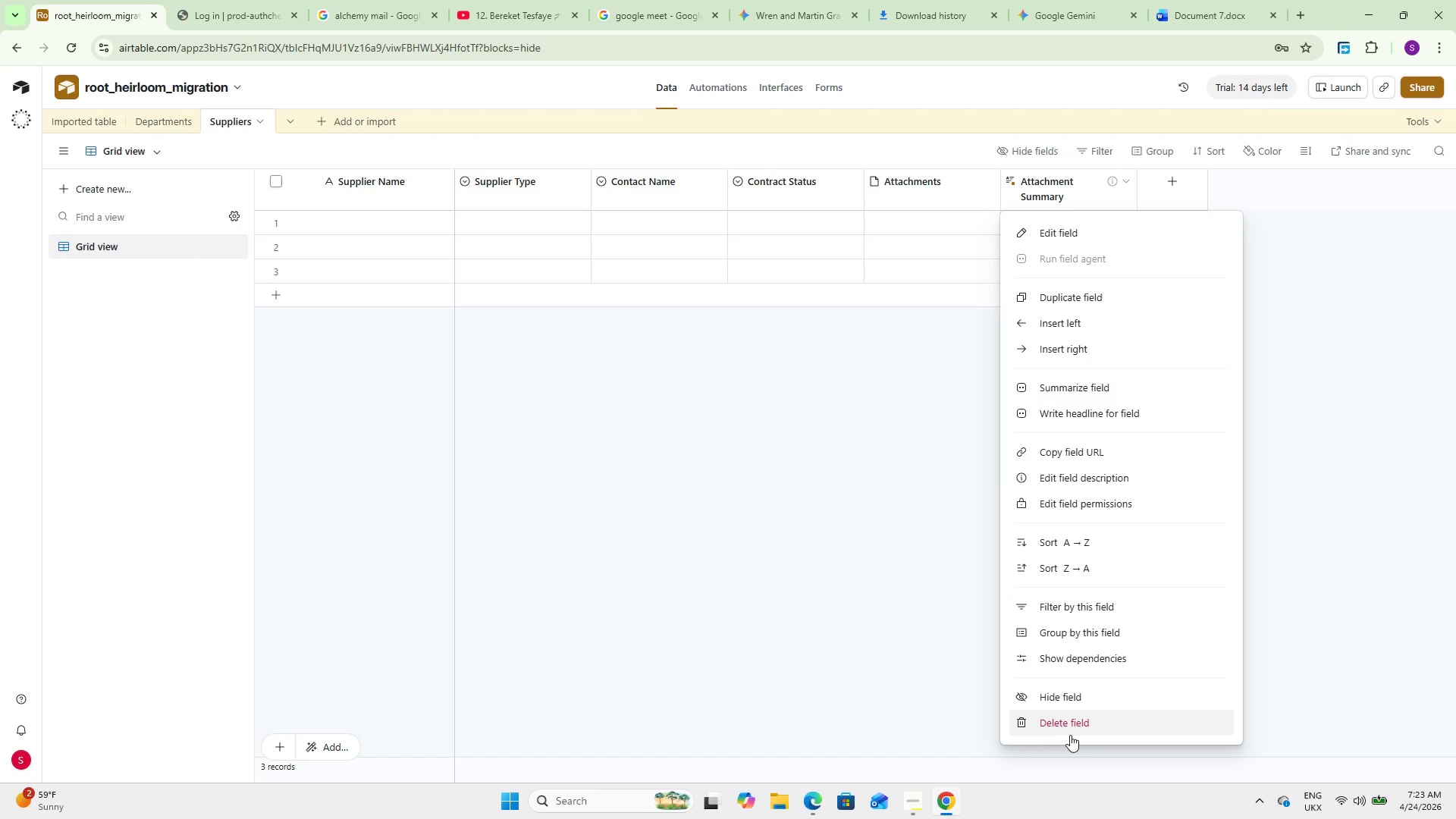 
left_click([1068, 723])
 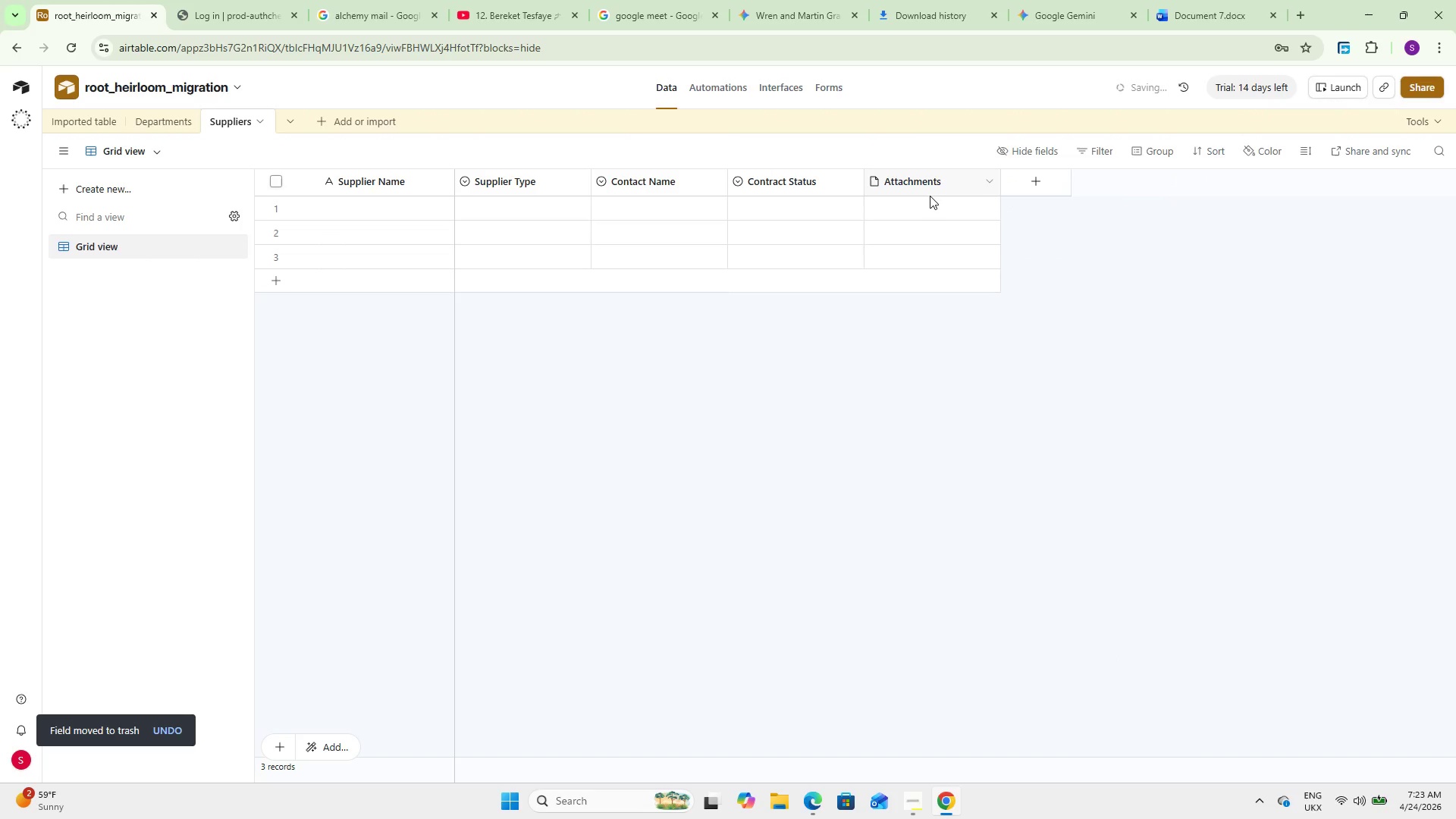 
double_click([933, 183])
 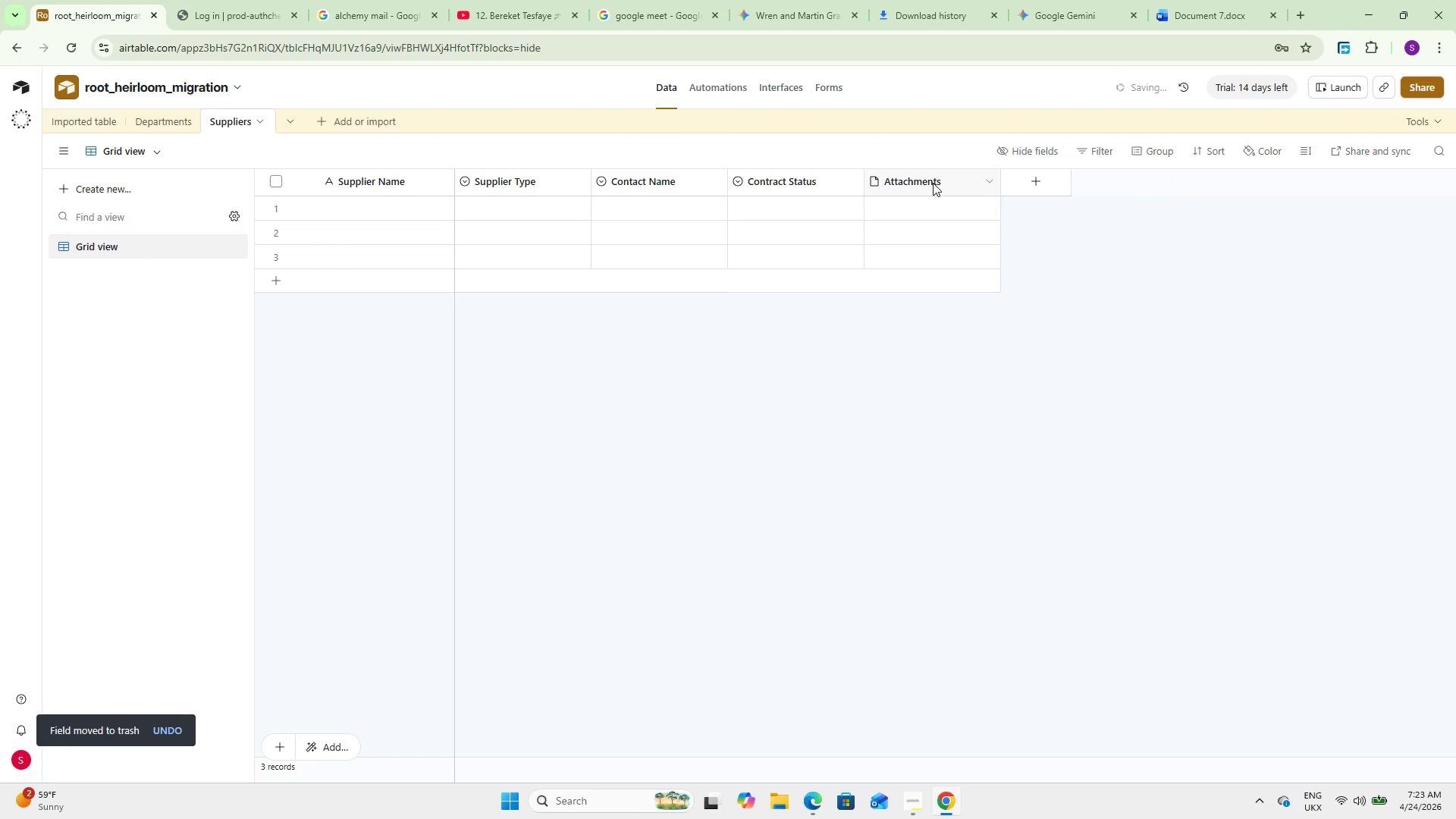 
triple_click([933, 183])
 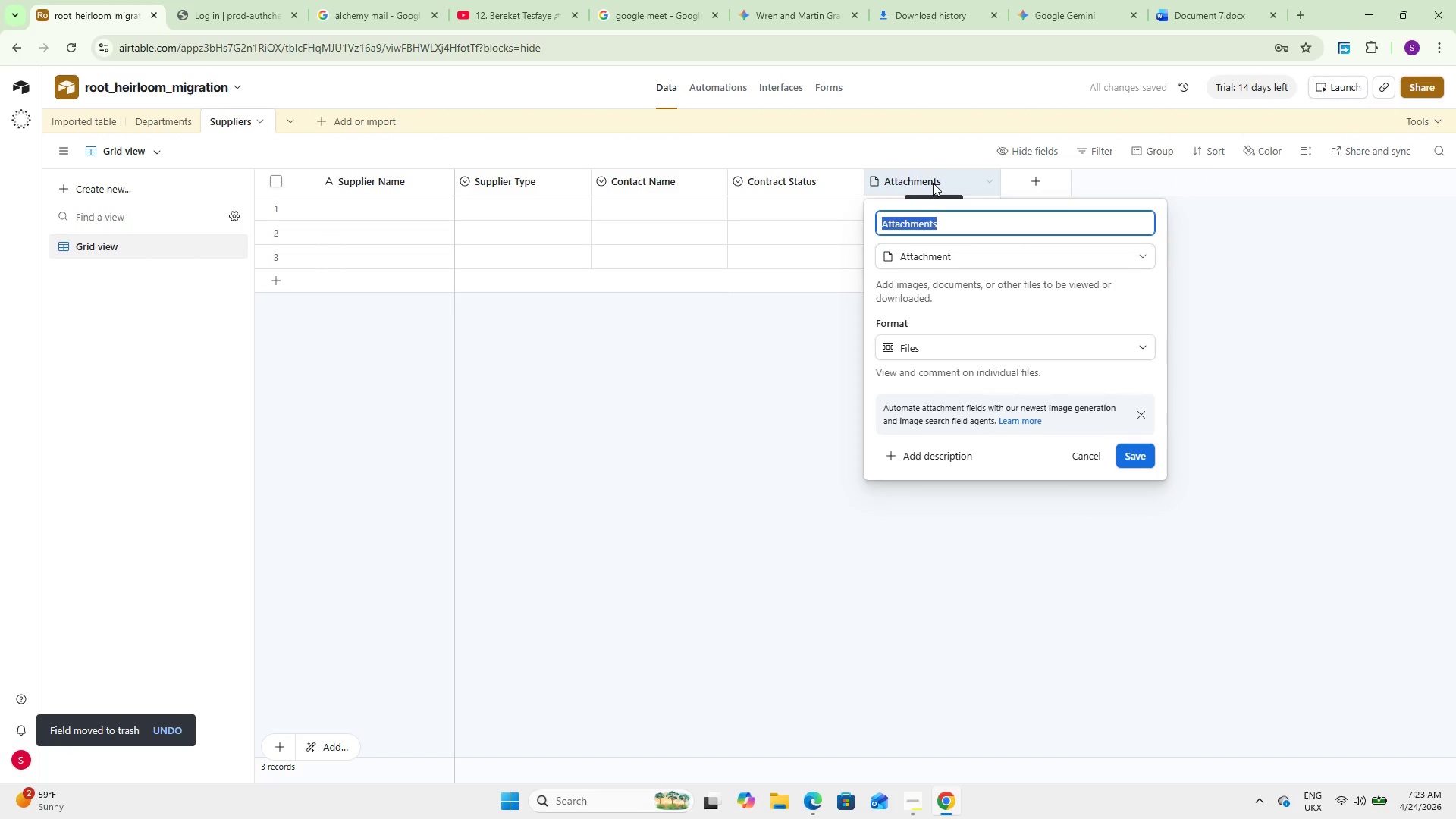 
type(Onboarding Notes)
 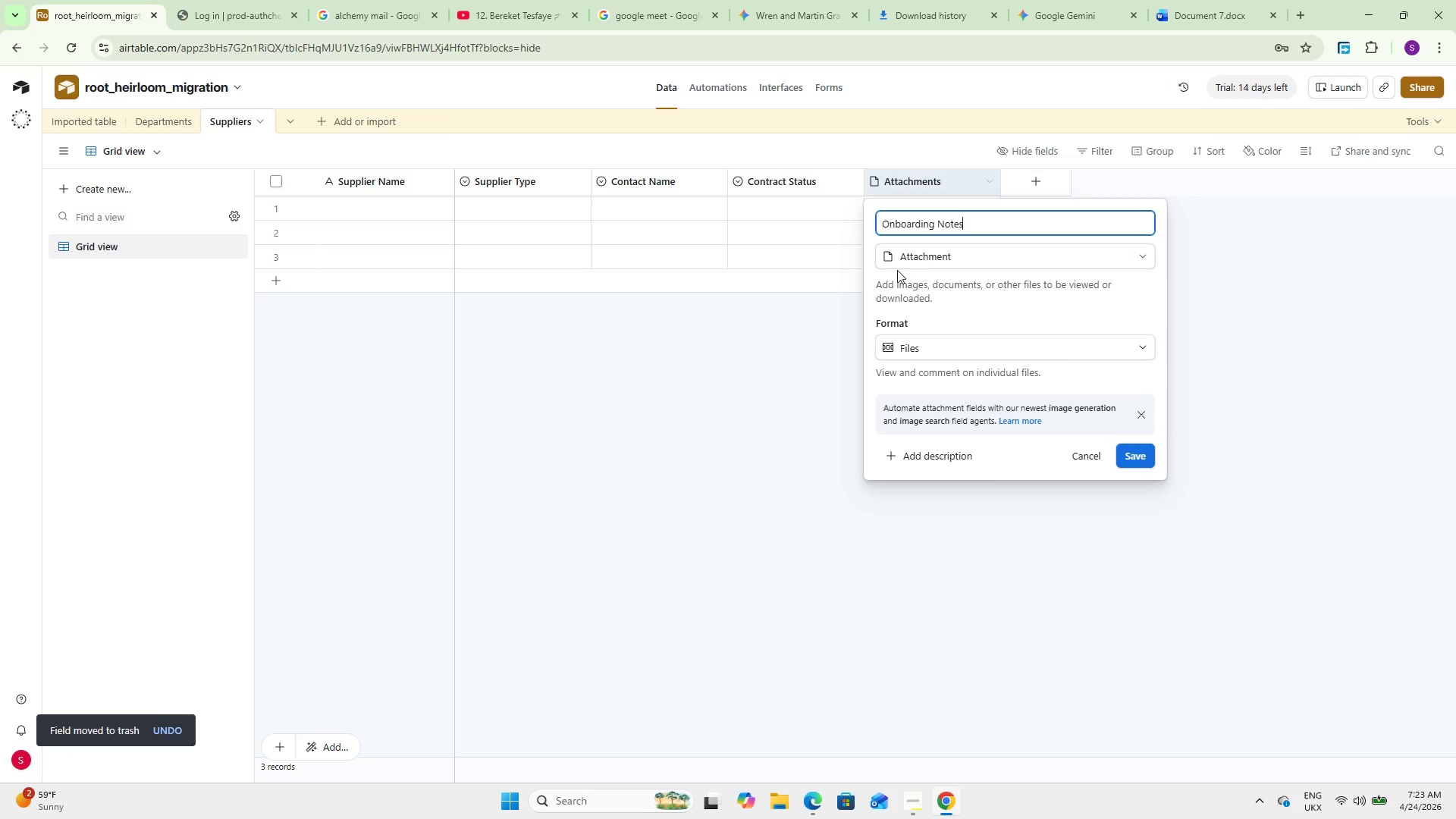 
left_click([918, 253])
 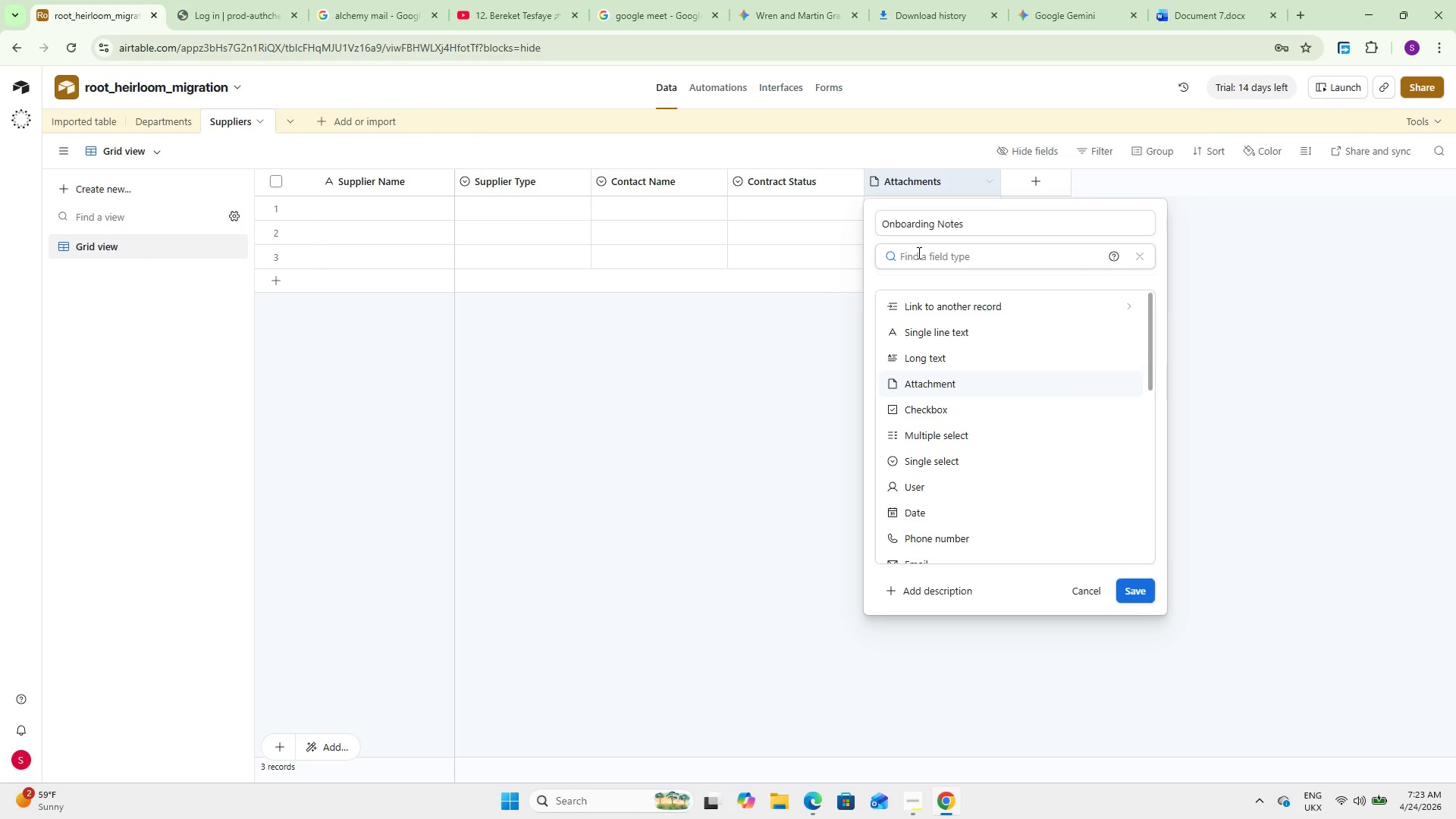 
type(Long)
 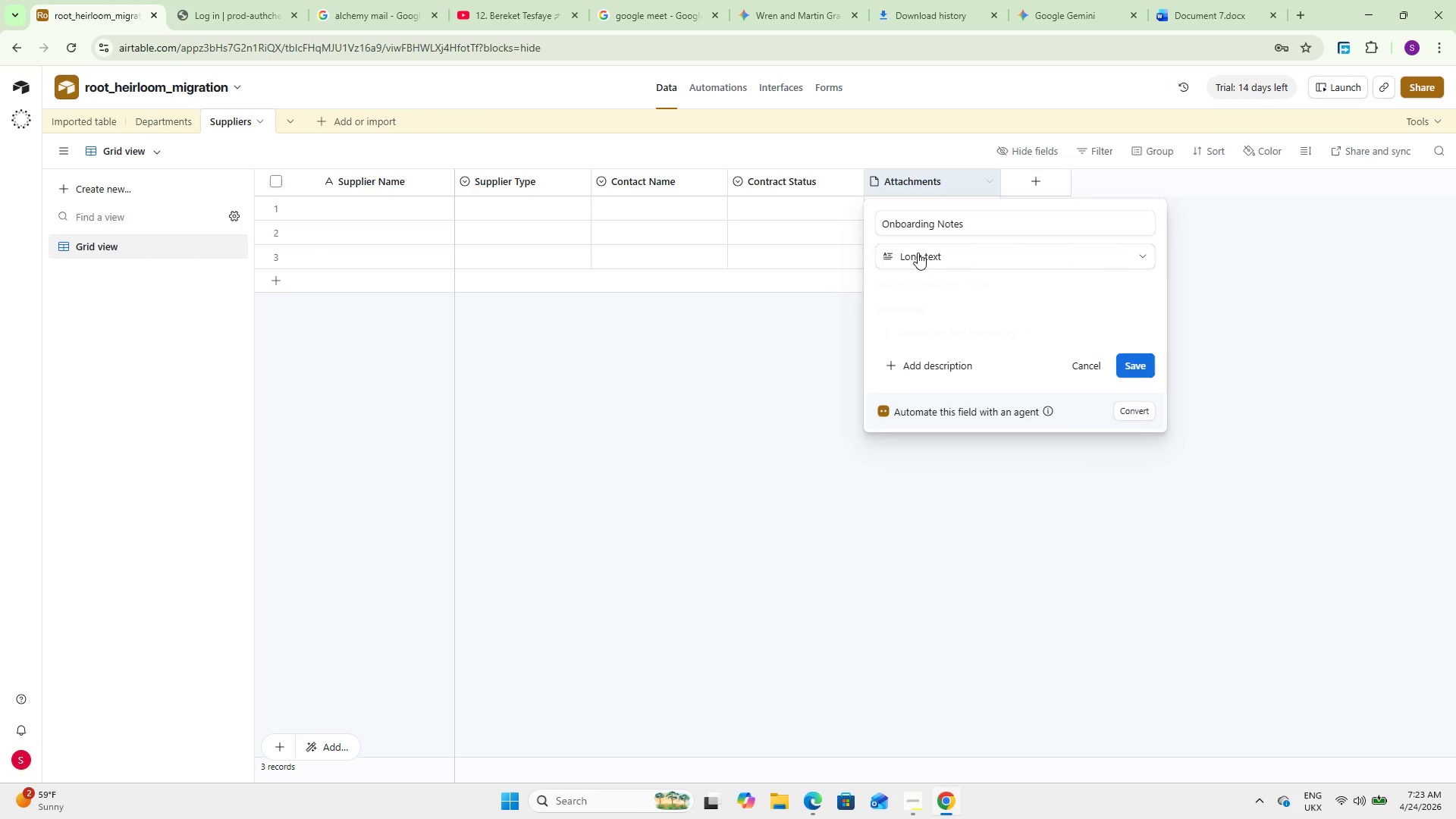 
key(Enter)
 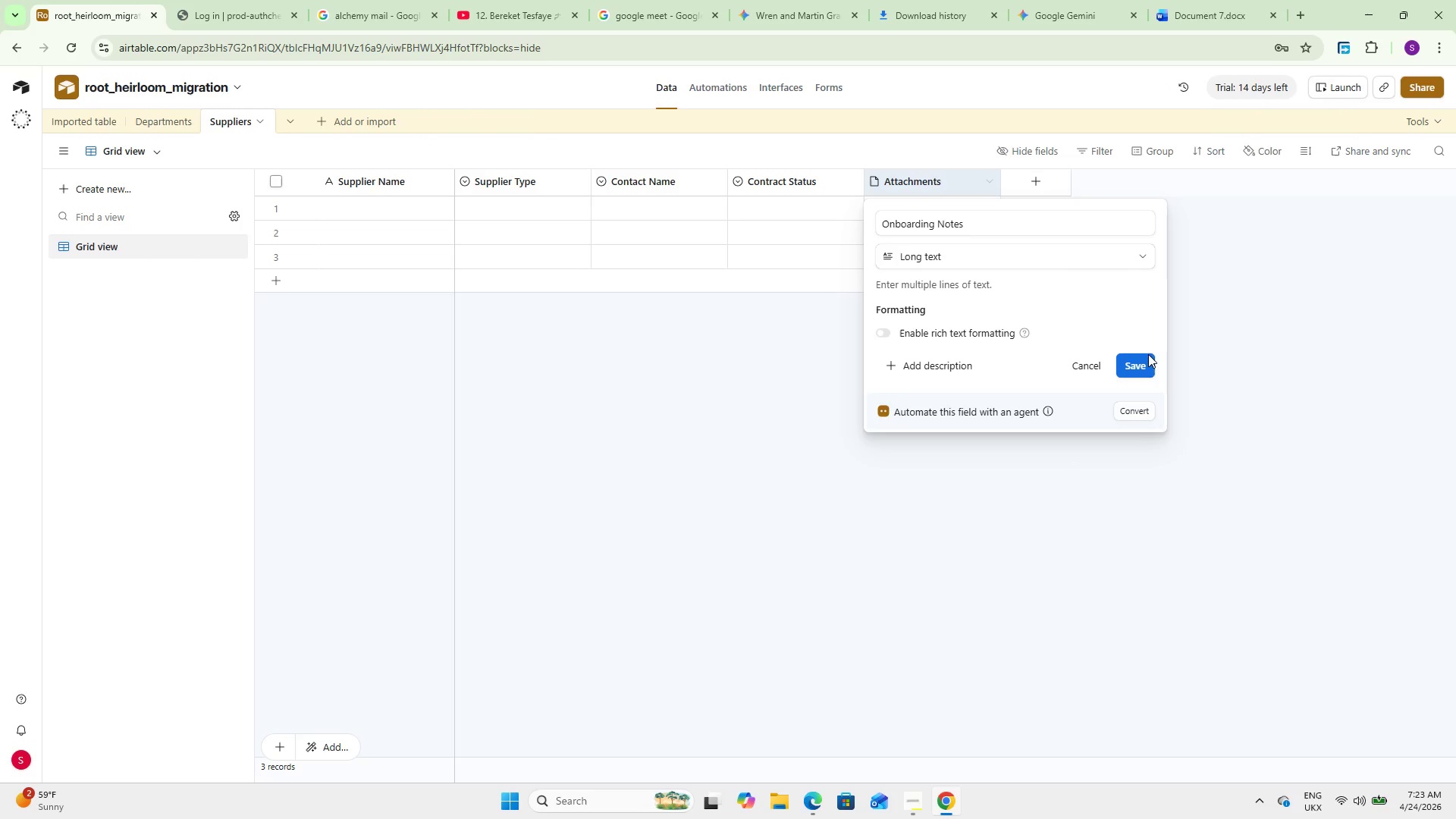 
left_click([1143, 366])
 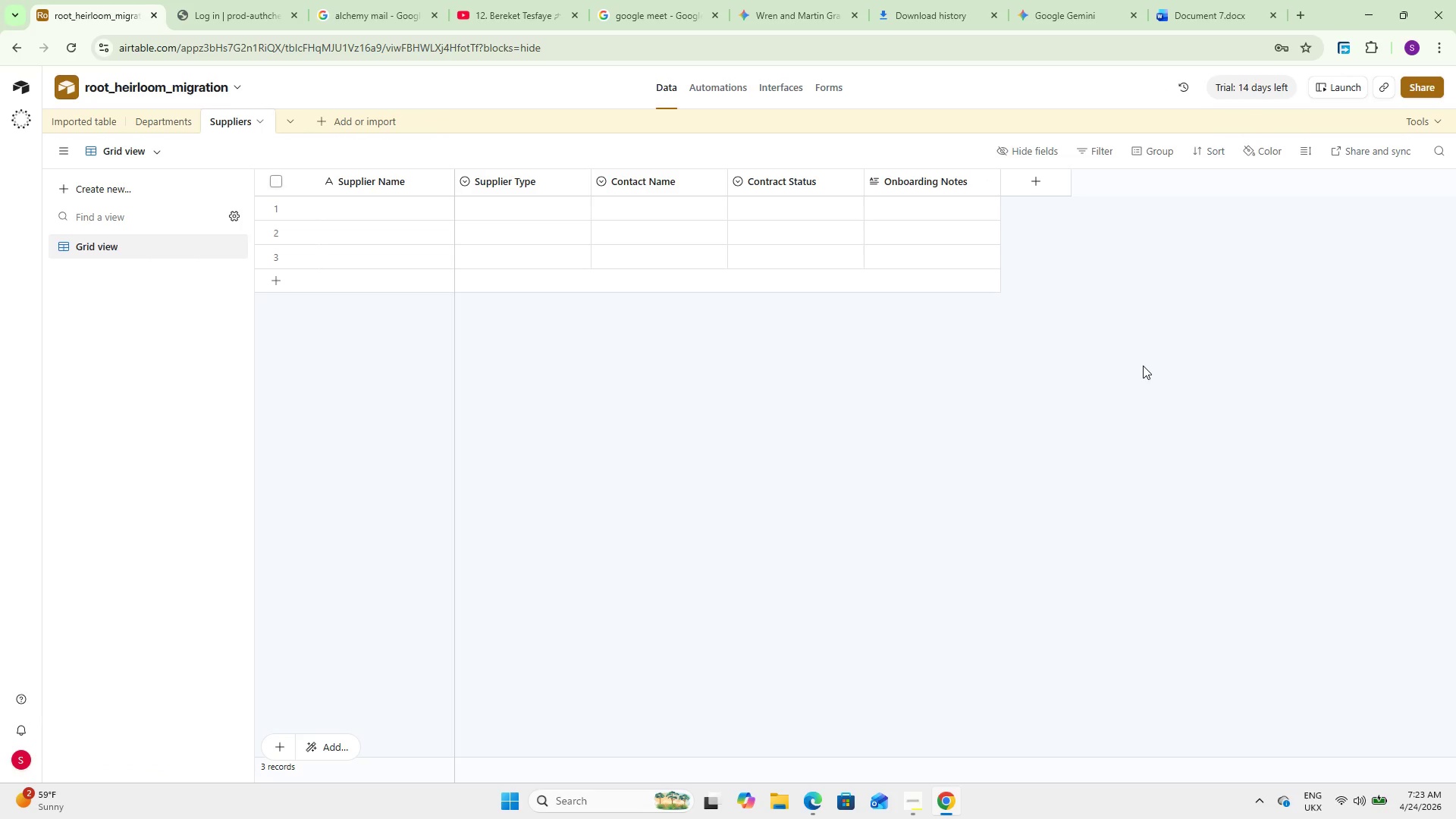 
wait(15.45)
 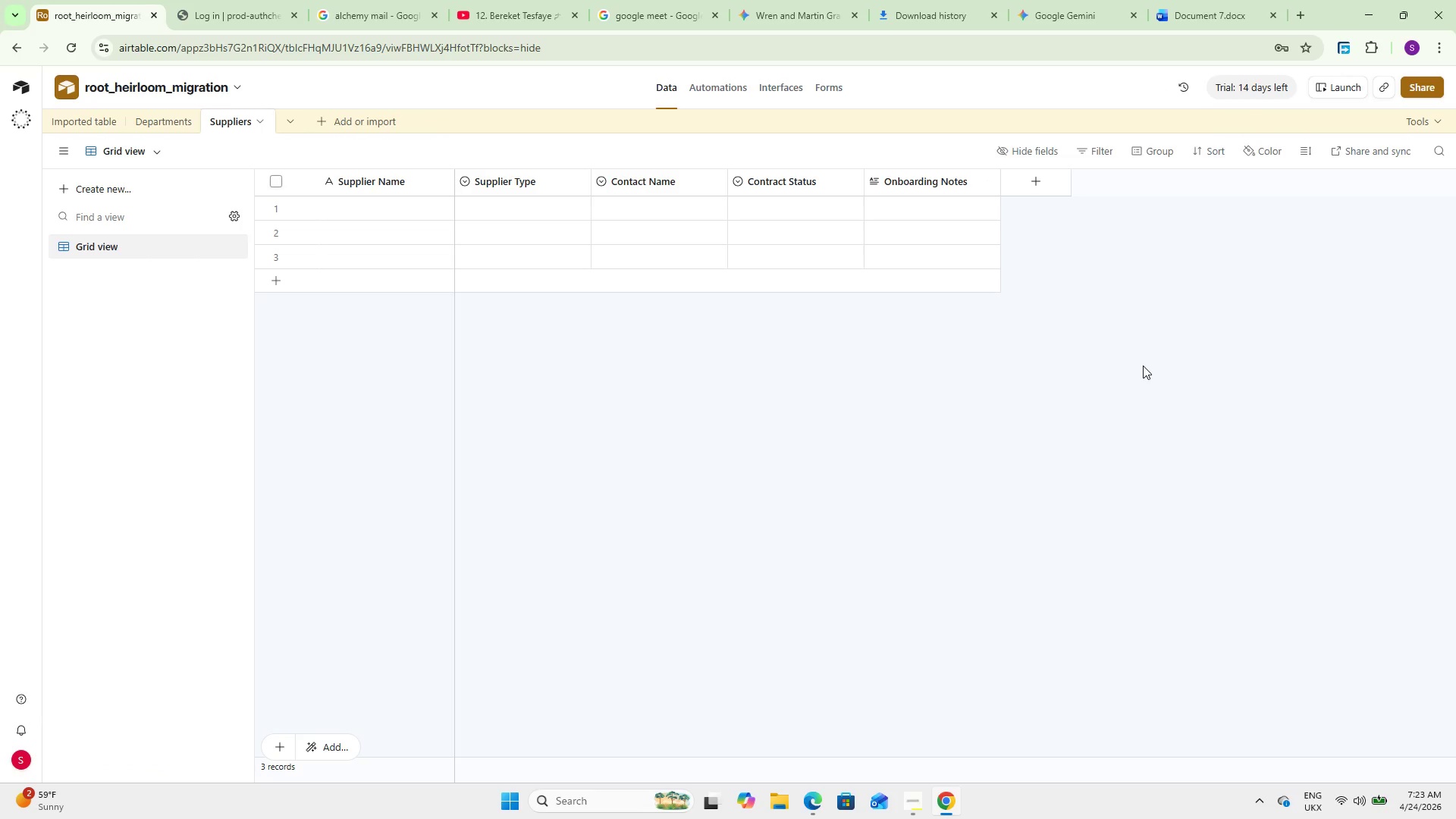 
double_click([366, 206])
 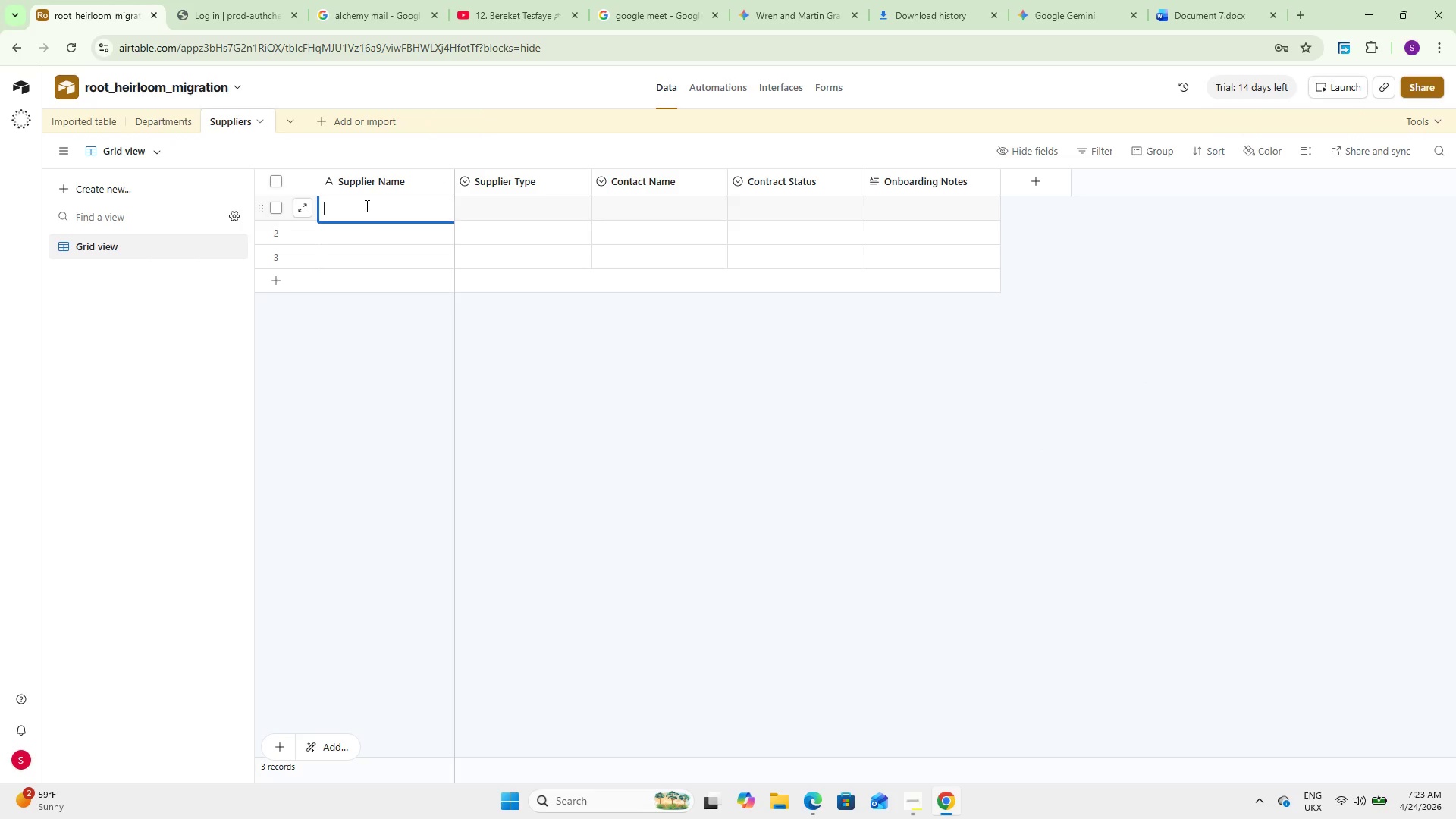 
type(Mountain Forg)
key(Backspace)
type(agers Collective)
 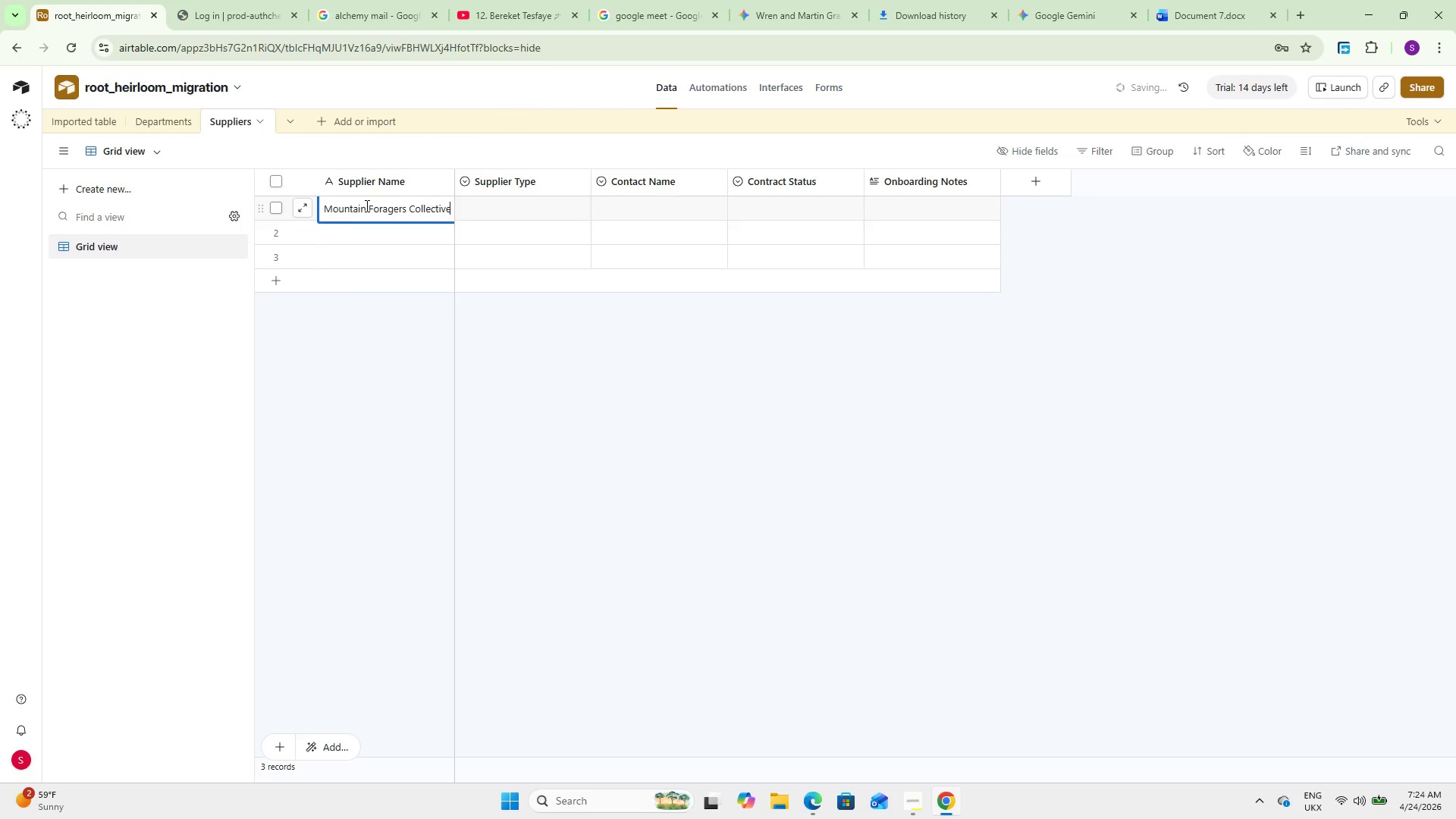 
key(Shift+Enter)
 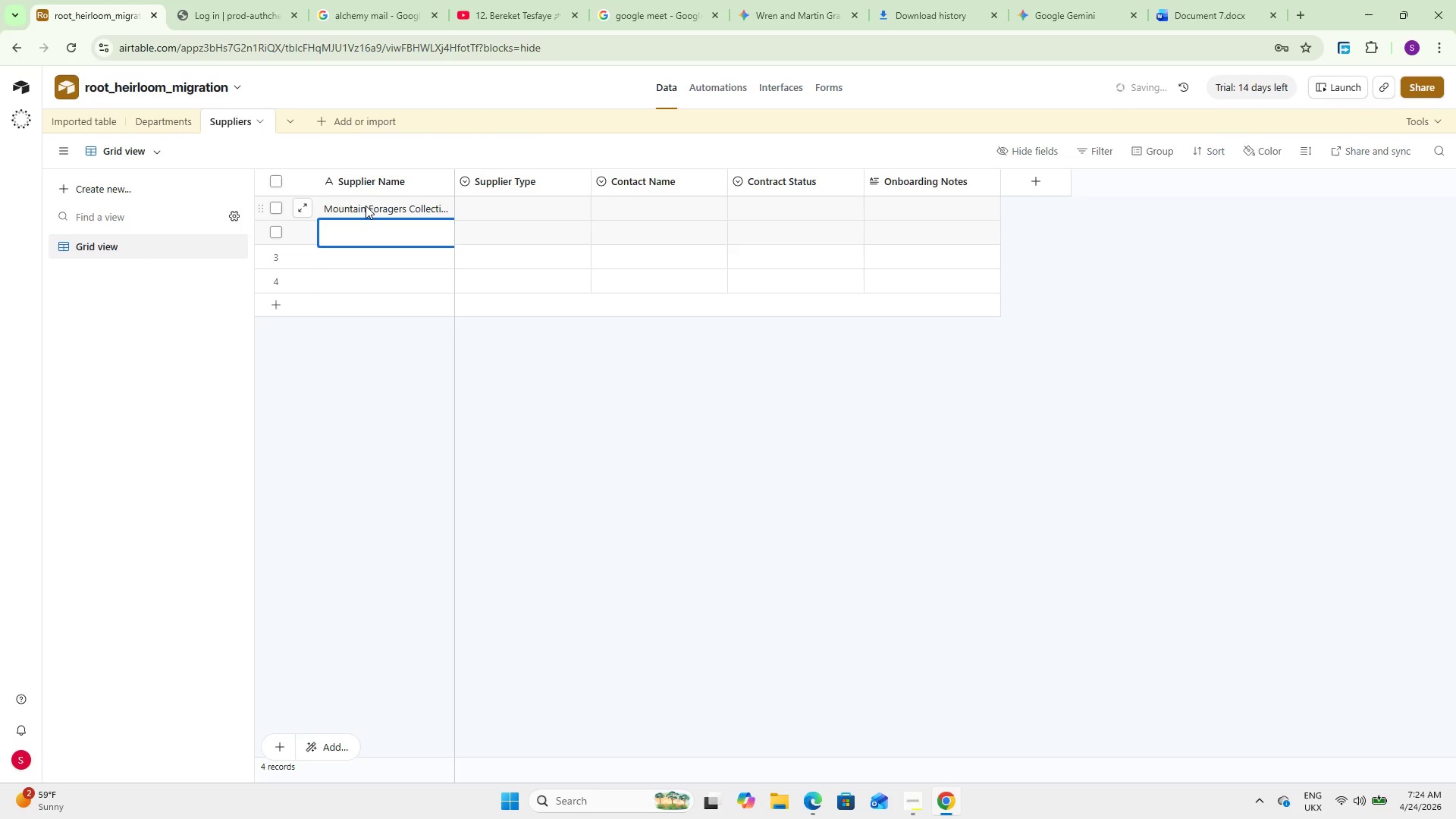 
type(Wild Harvest Co)
 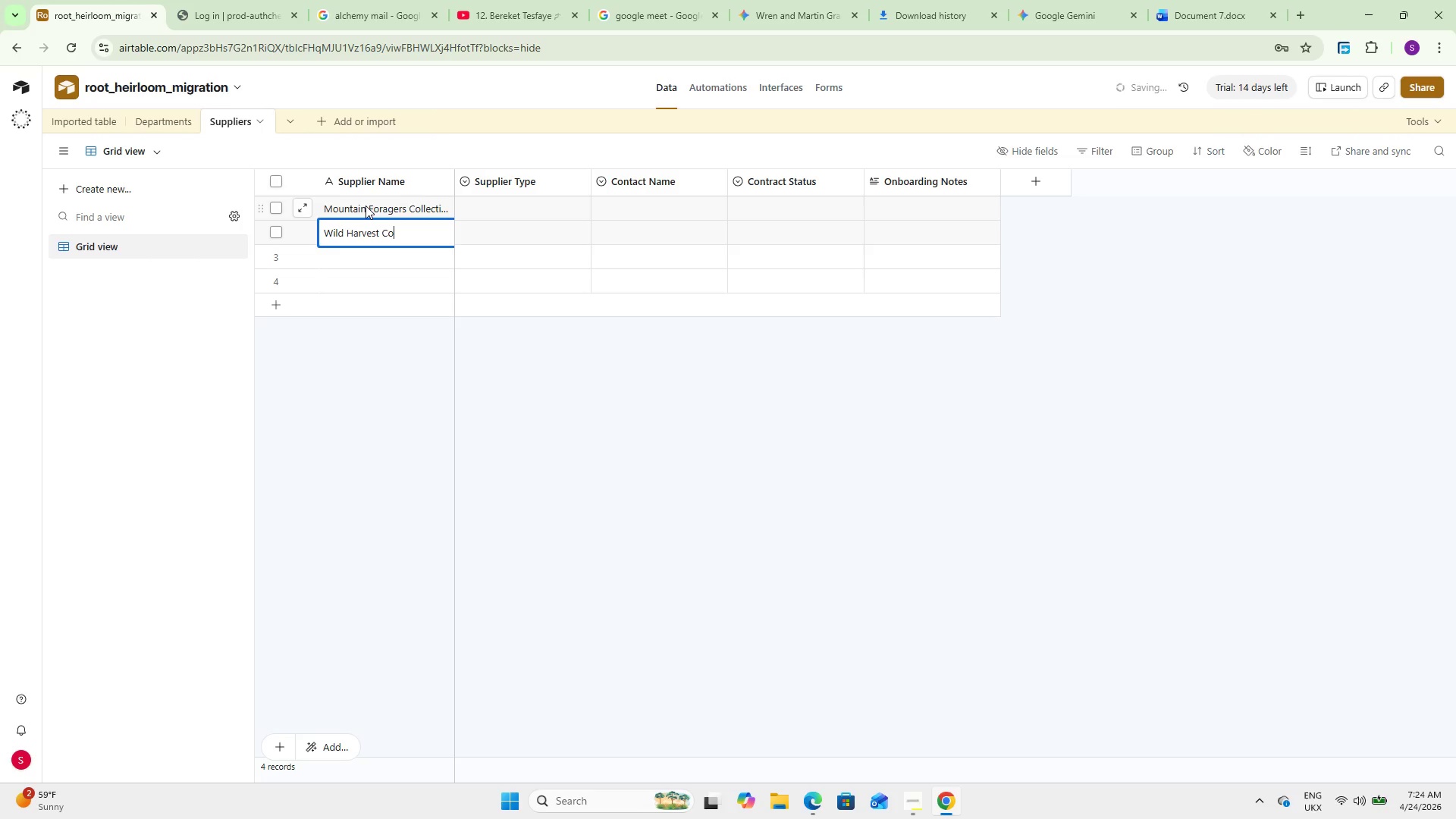 
key(Shift+Enter)
 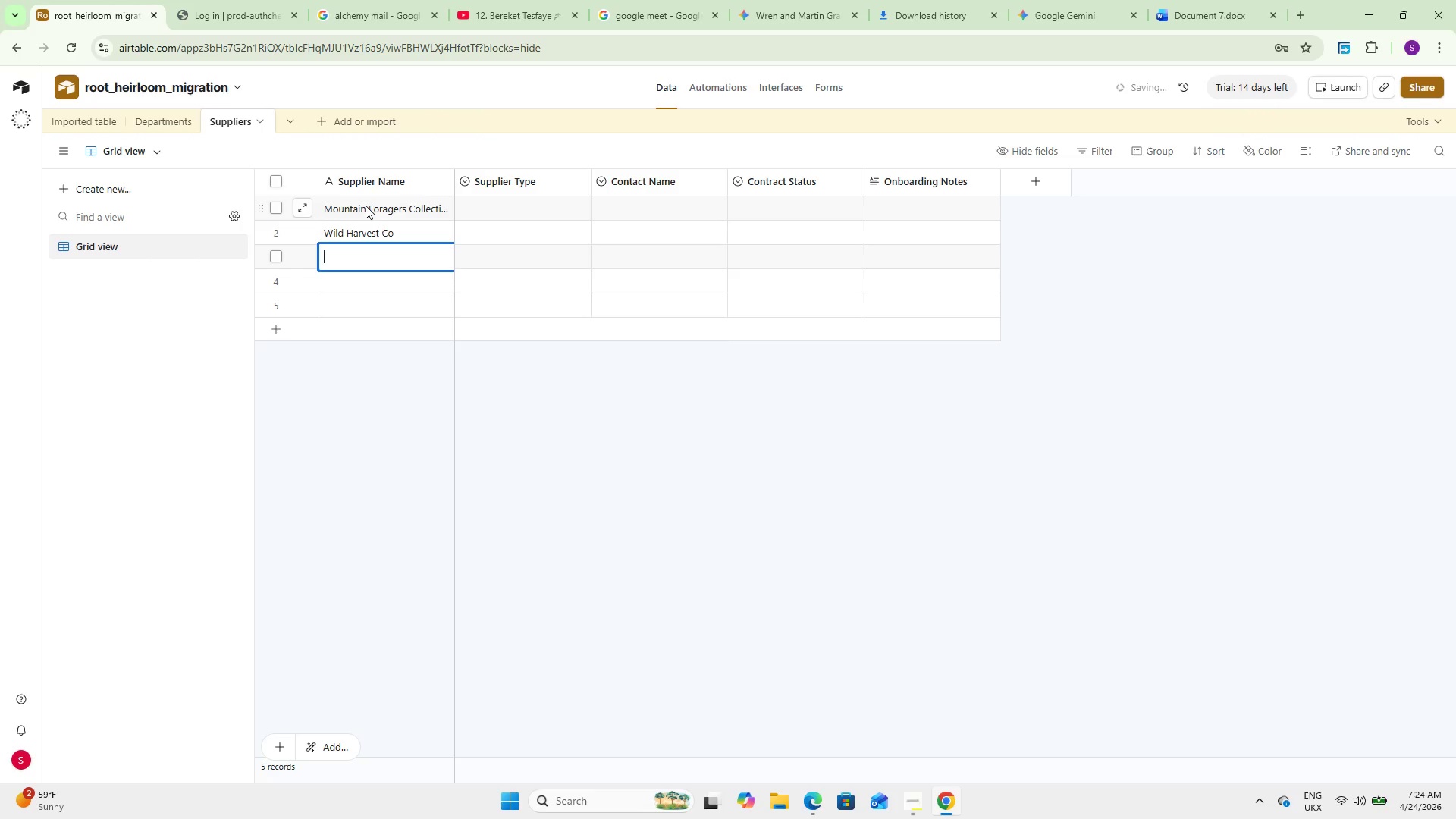 
type(Heria)
key(Backspace)
type(tage Acres)
 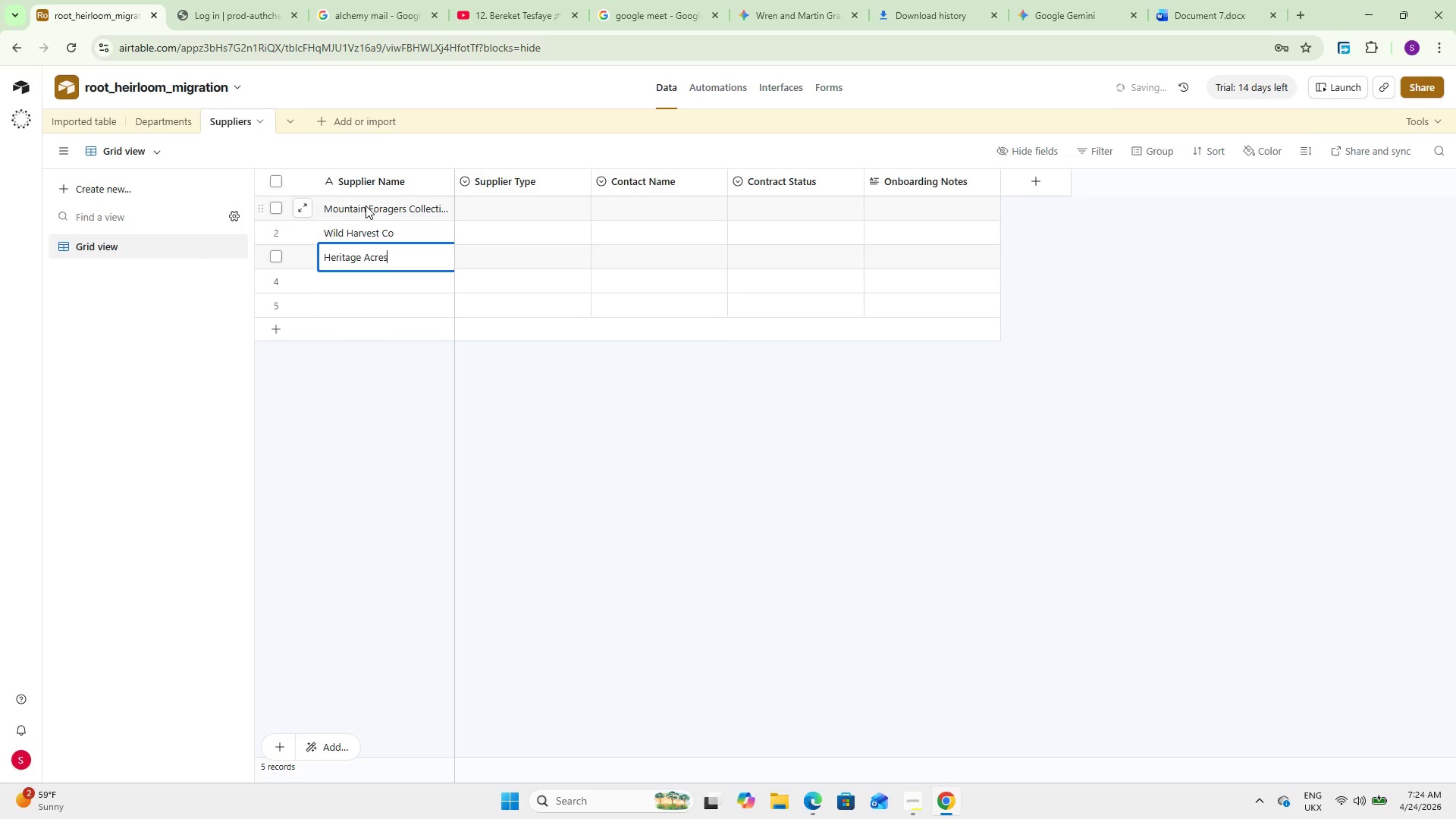 
key(Shift+Enter)
 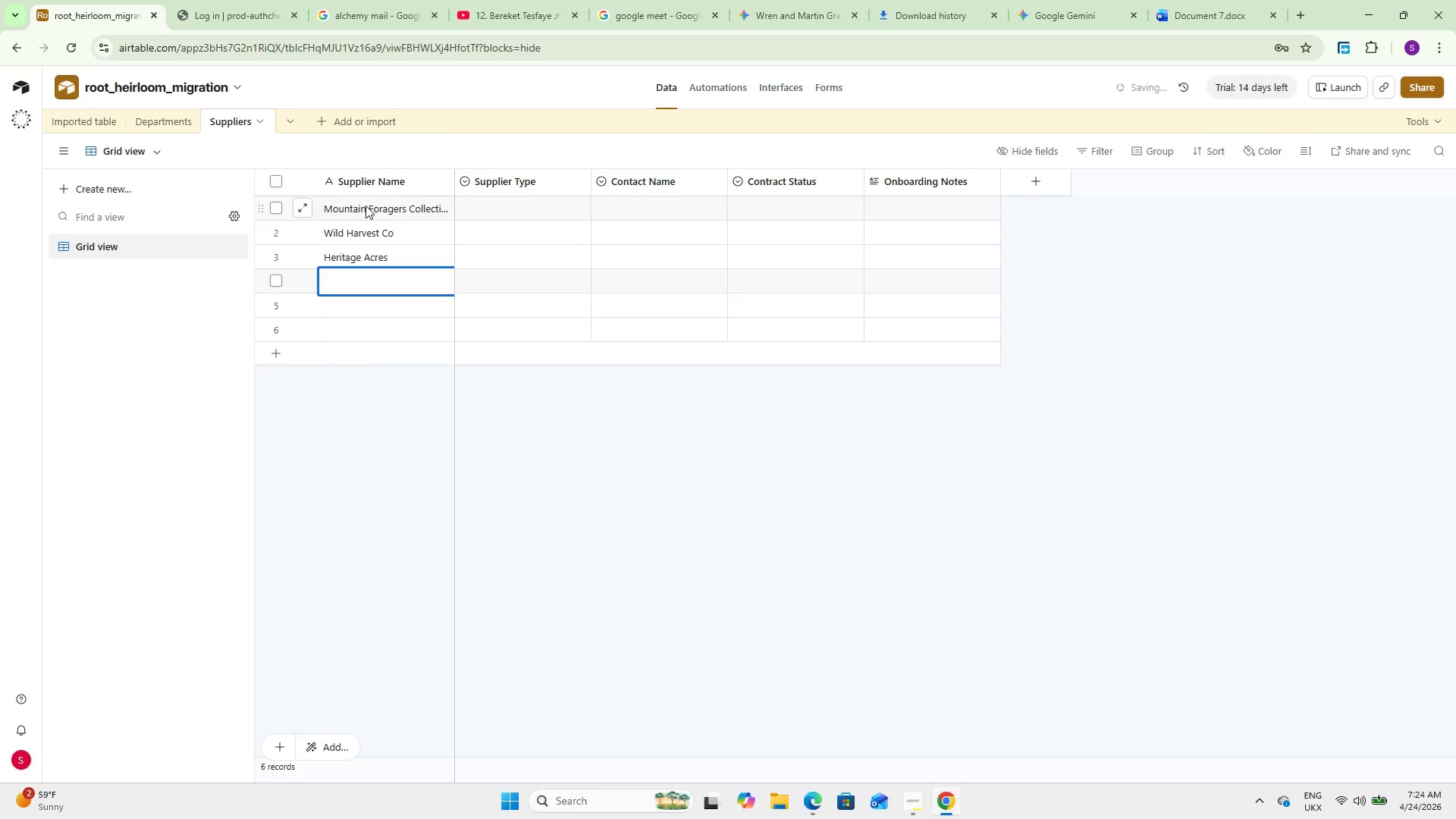 
type(Green Valley Farm)
 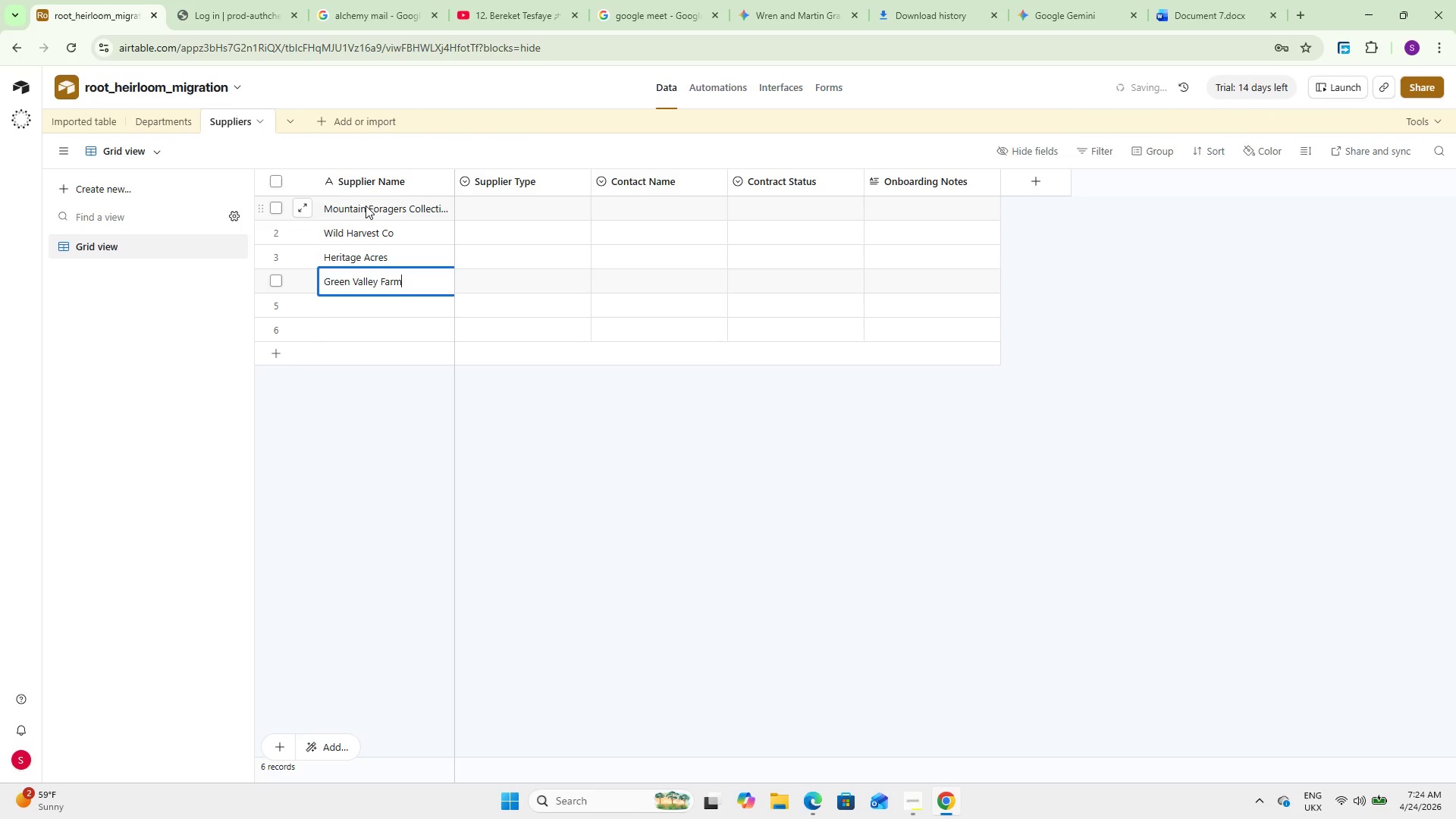 
key(Shift+Enter)
 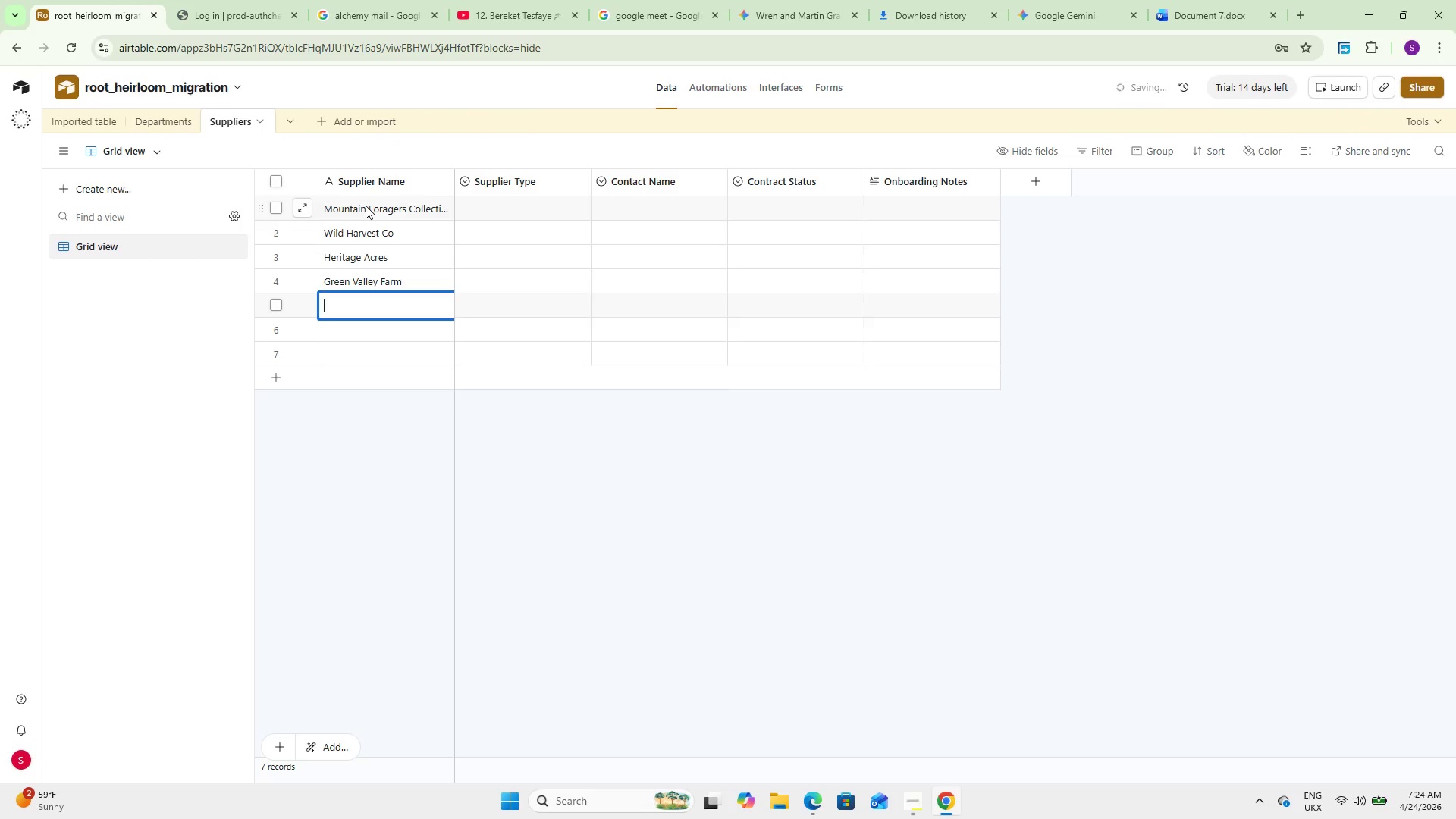 
type(River Ba)
key(Backspace)
type(end Dairy)
 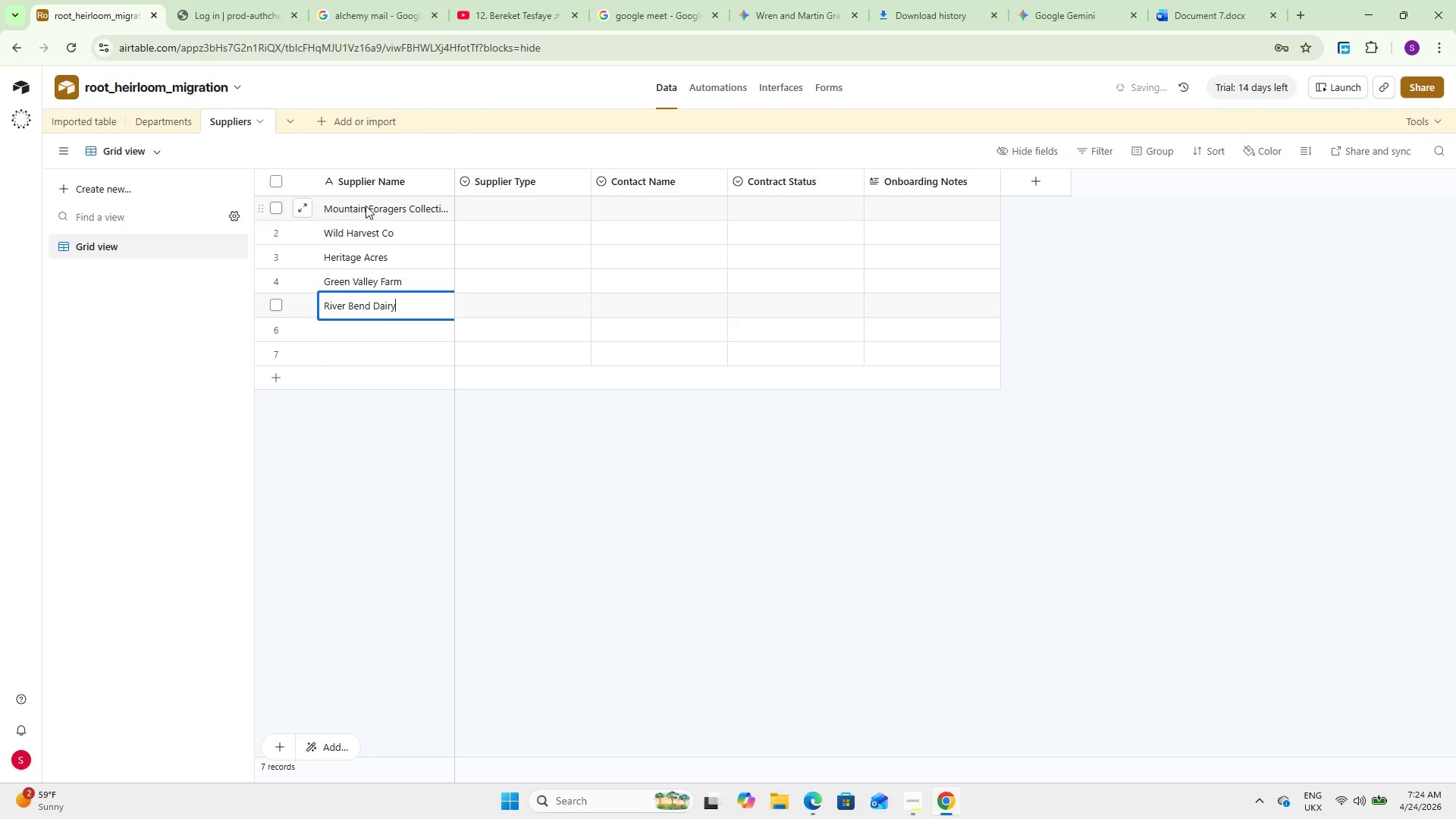 
key(Shift+Enter)
 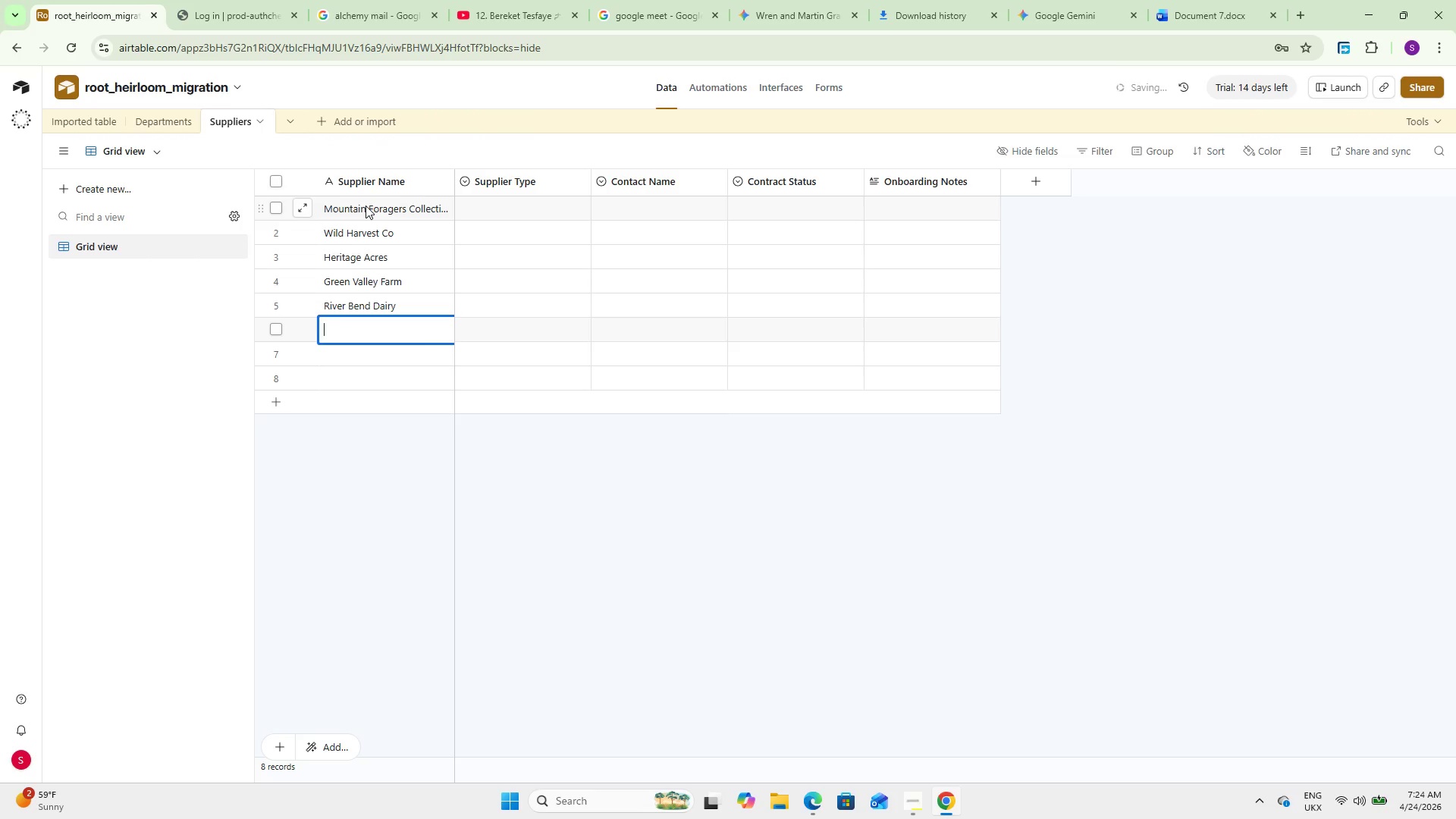 
type(North Creek Orchards)
 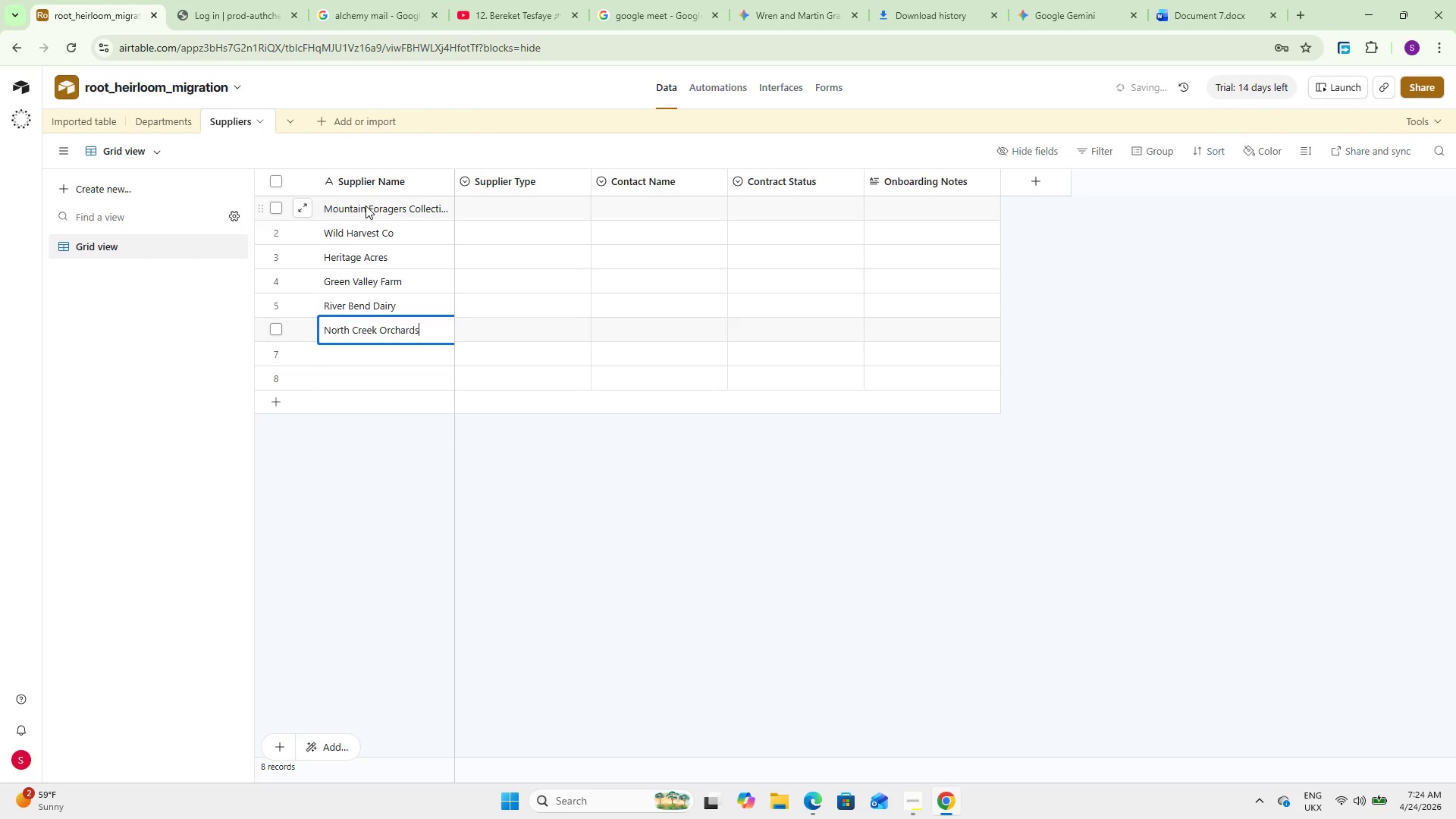 
key(Shift+Enter)
 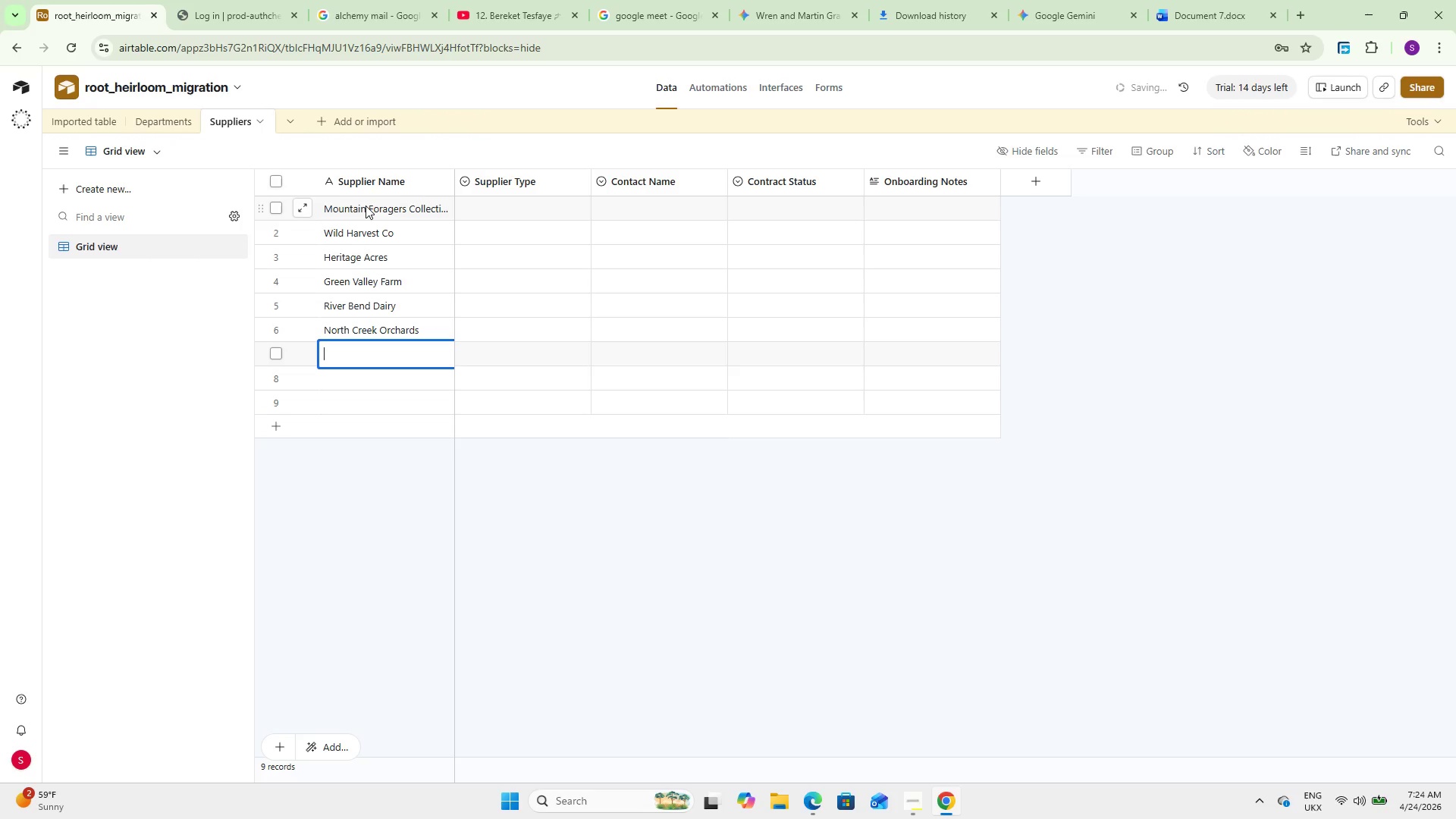 
type(Oak Grove Butcher)
 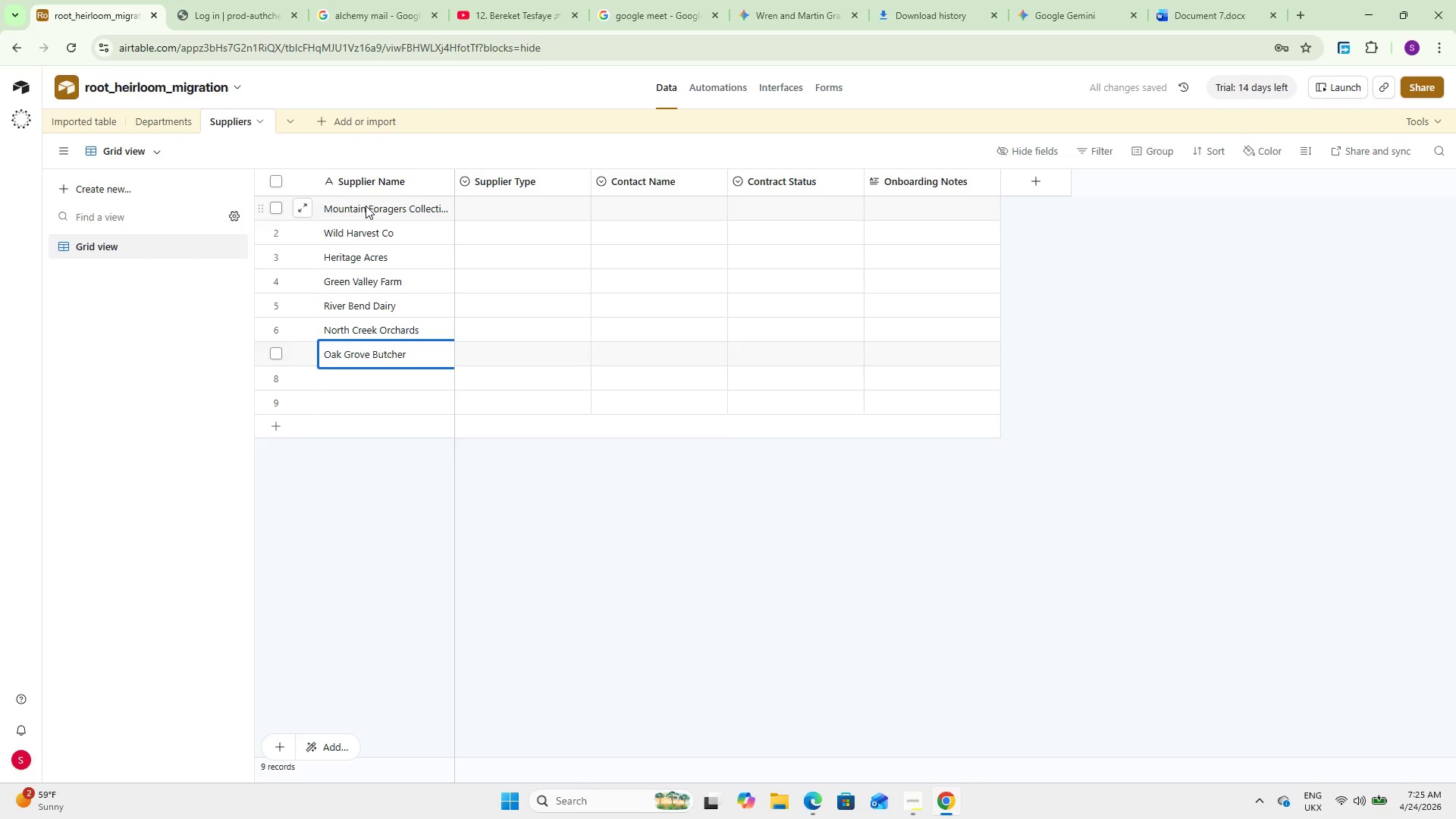 
key(Shift+Enter)
 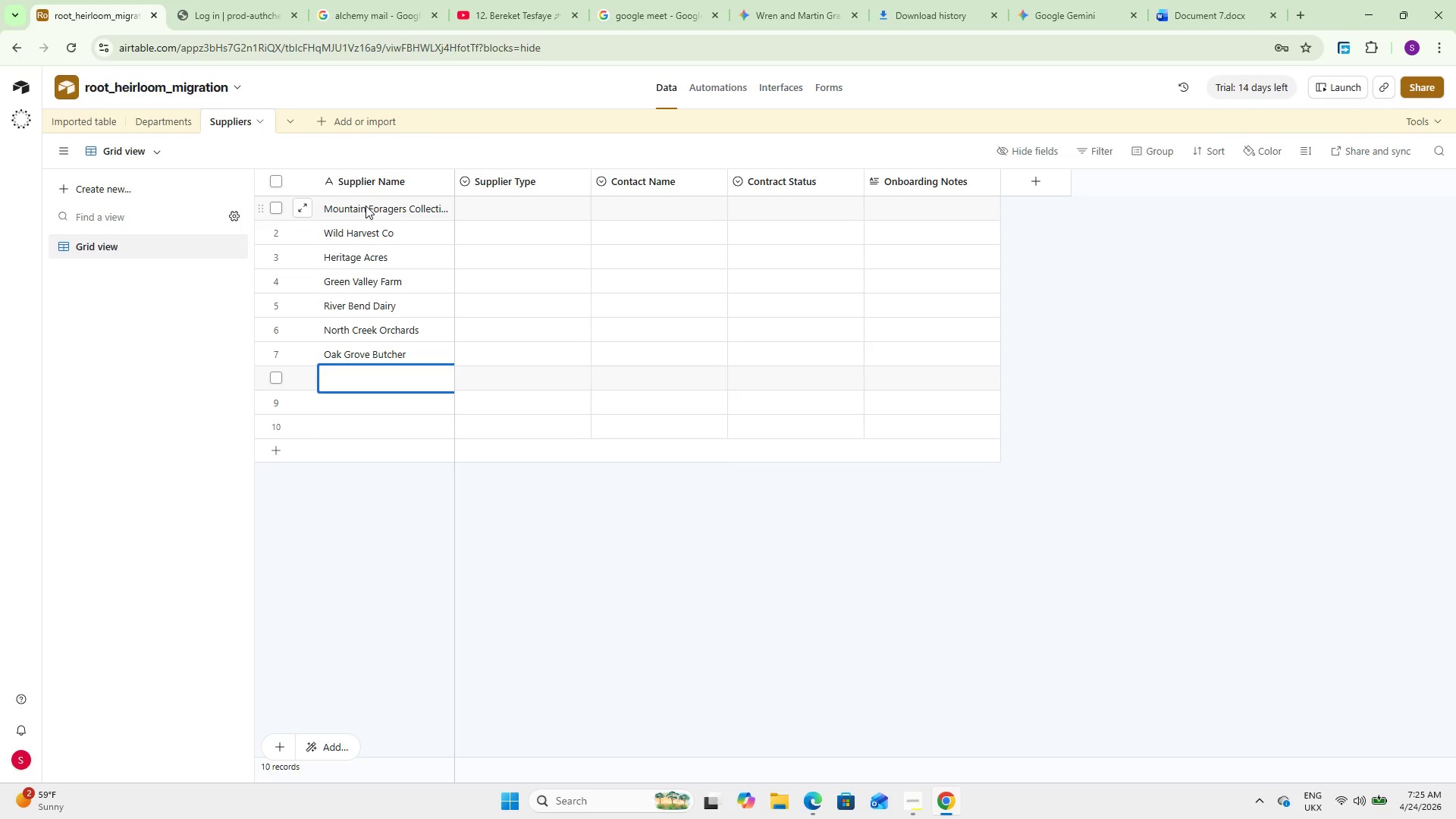 
type(Sun-Kissed Vineyard)
 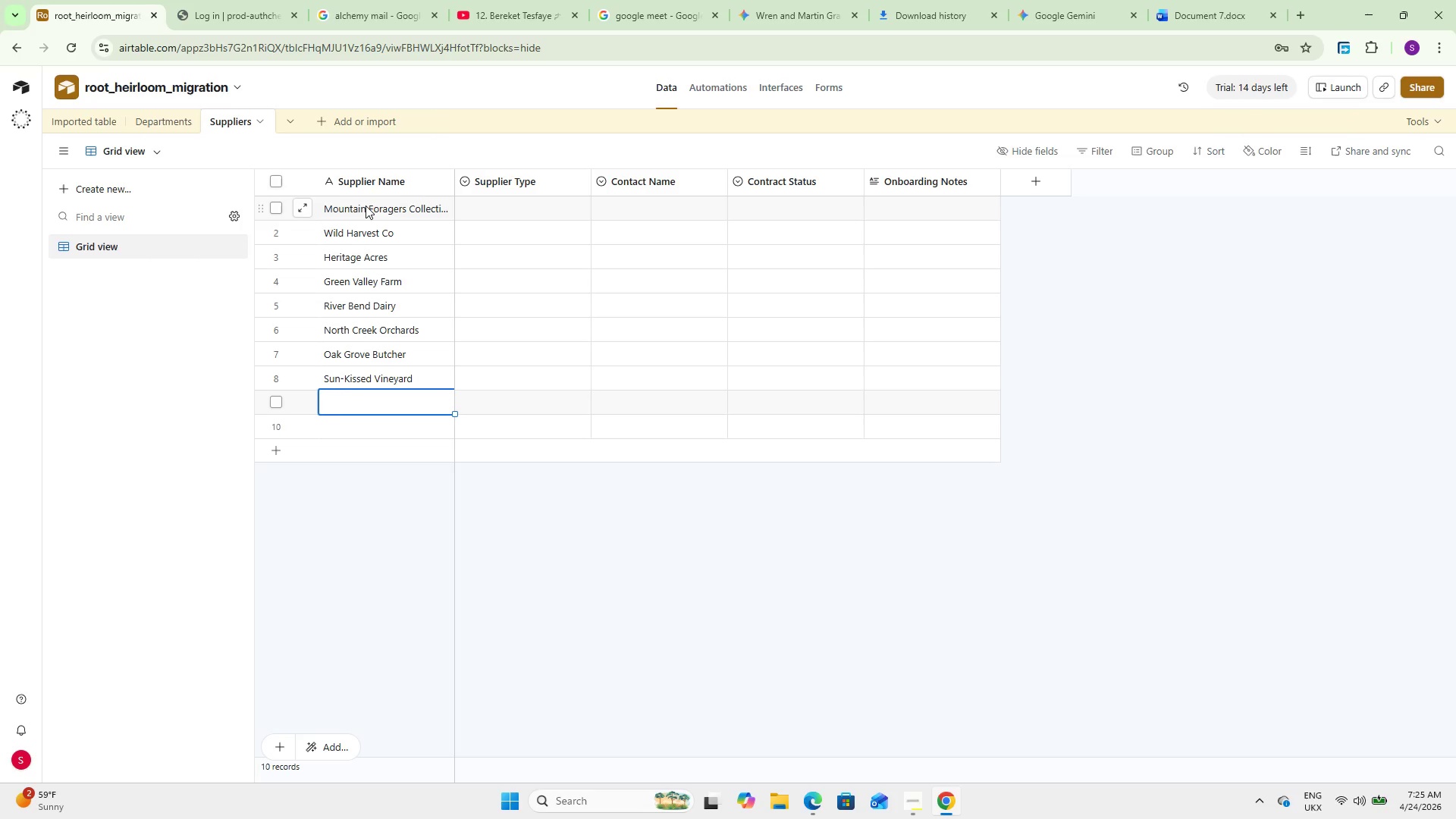 
 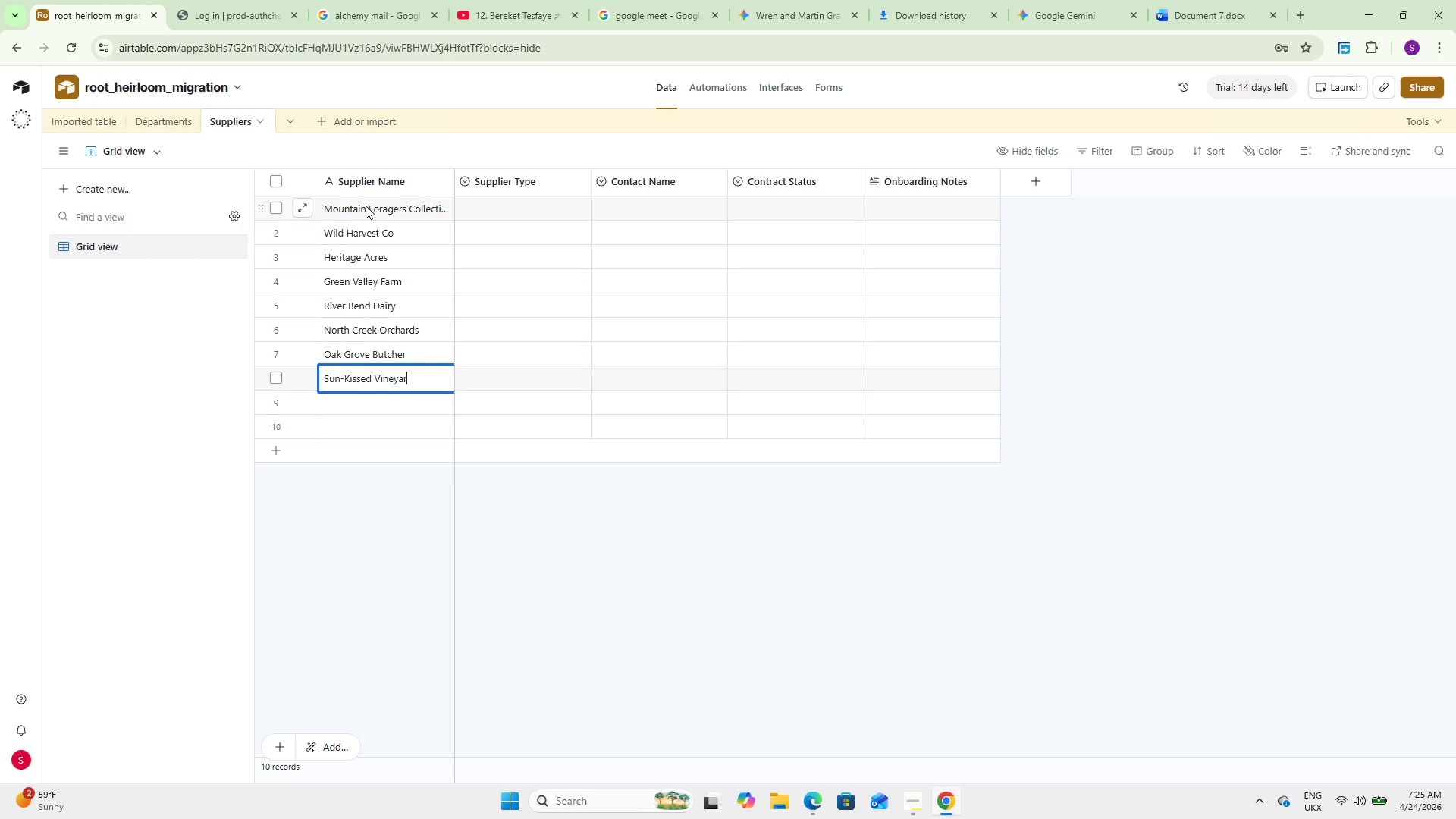 
key(Enter)
 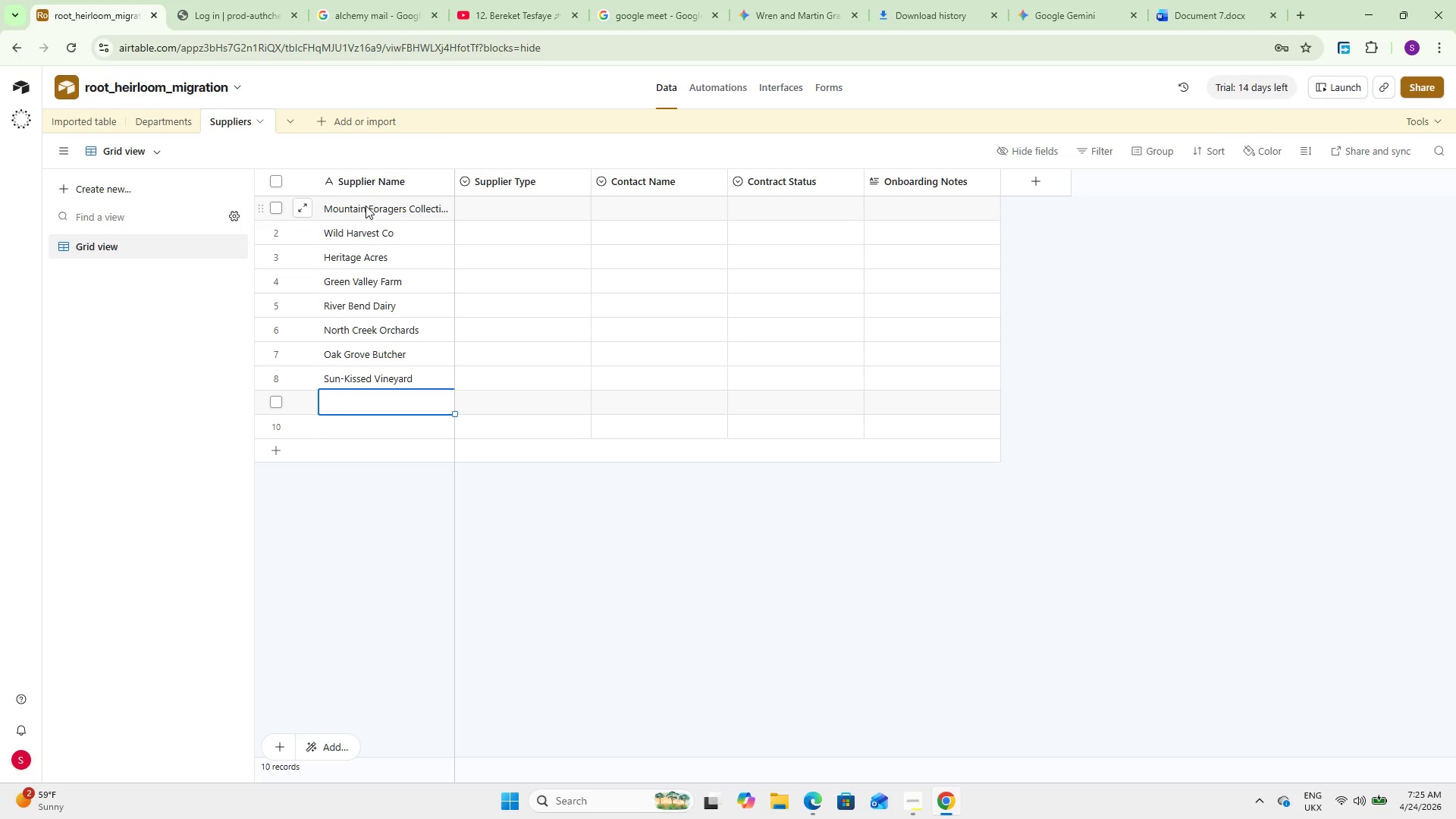 
type(Creekside Apiary)
 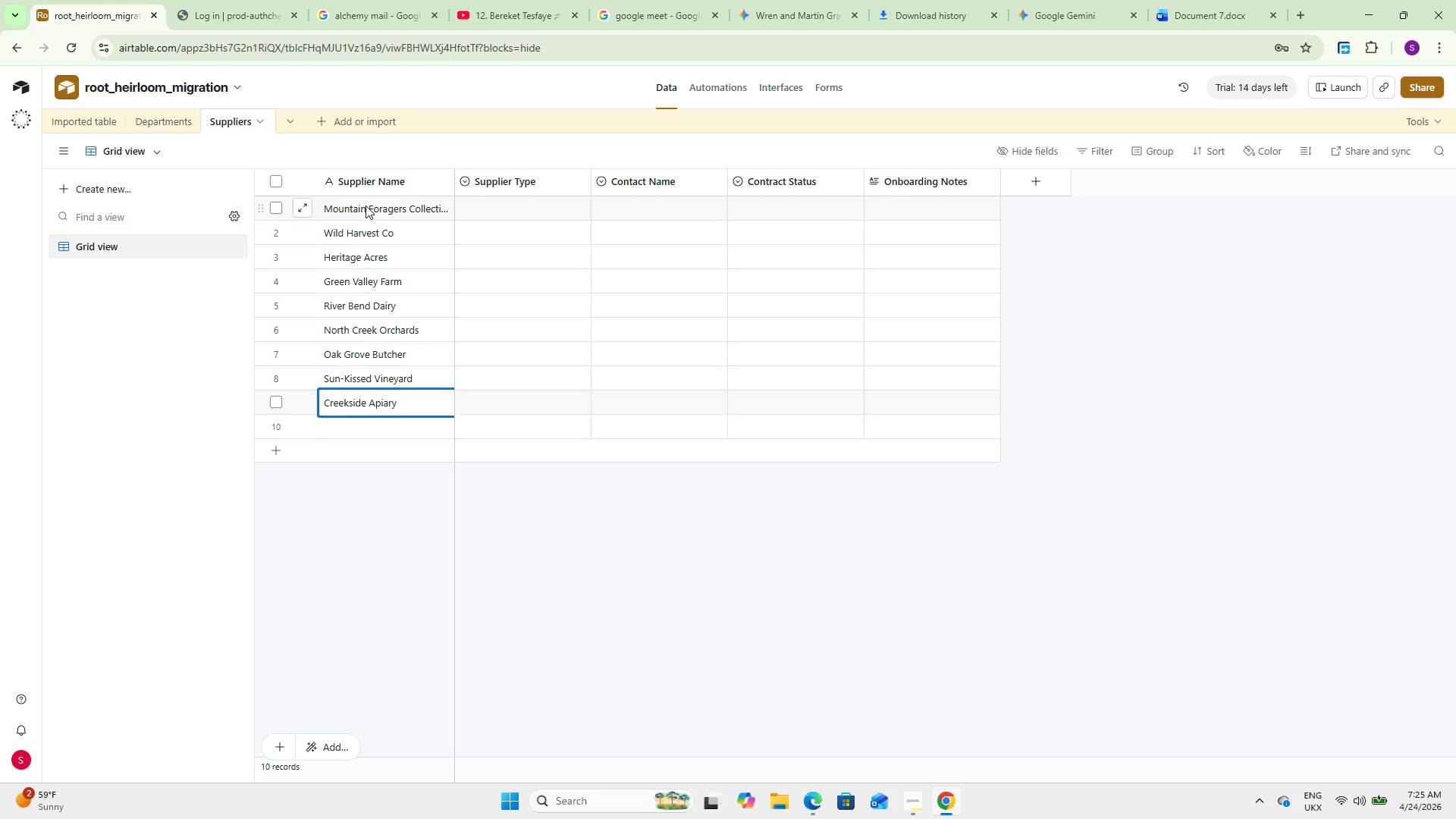 
key(Shift+Enter)
 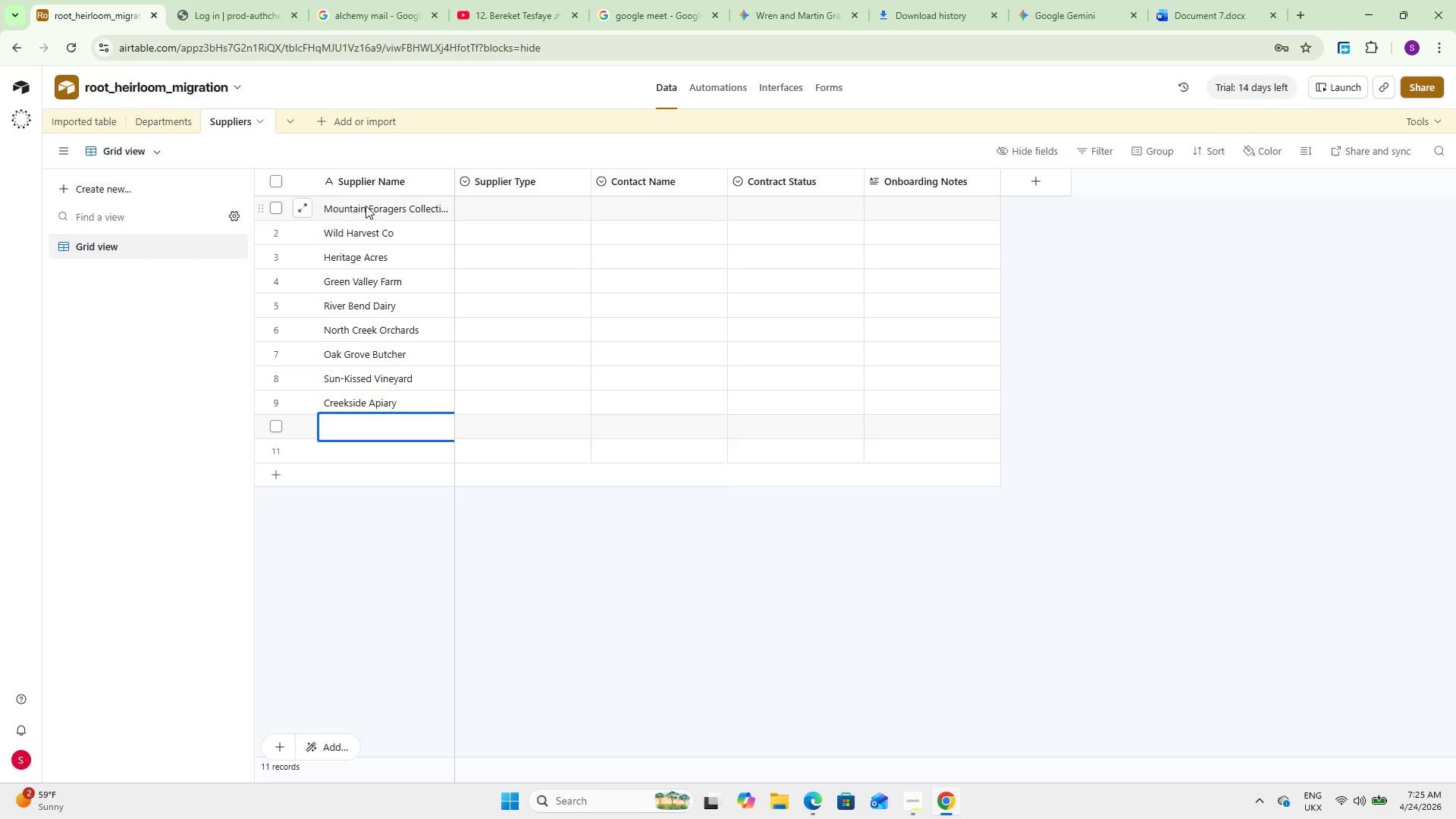 
type(Stone Grund Mill)
 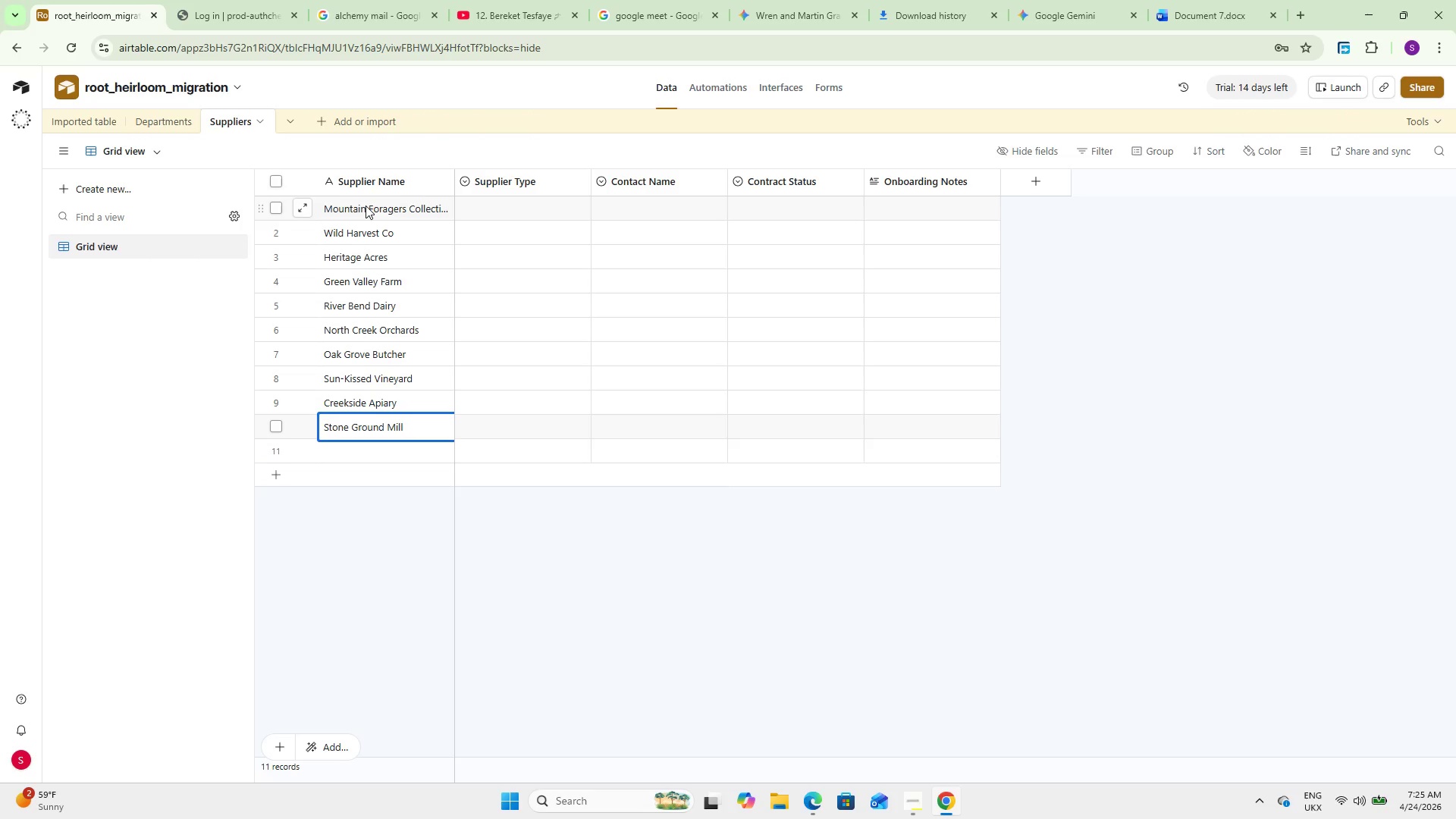 
key(Enter)
 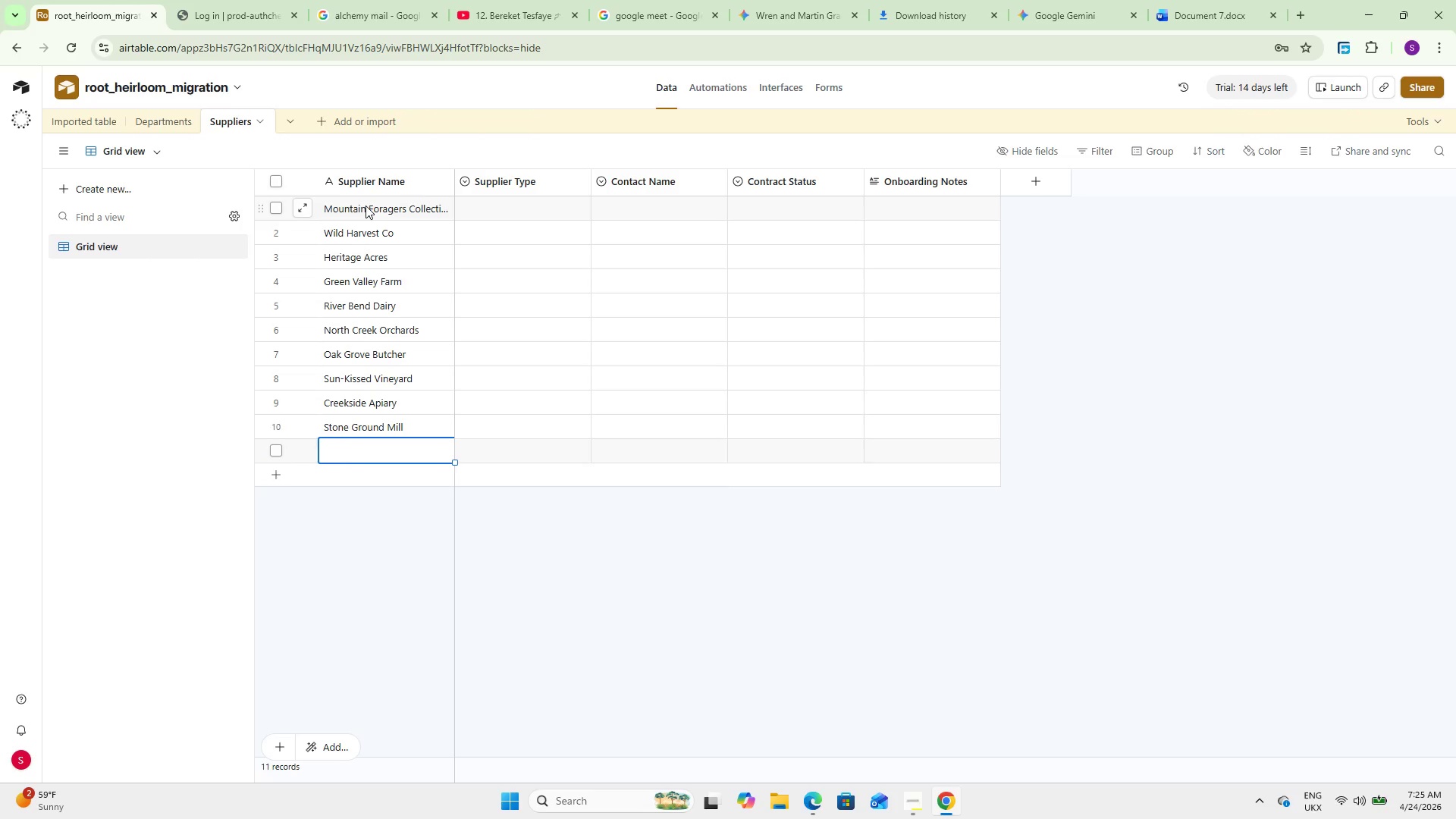 
type(Heritage A)
 